 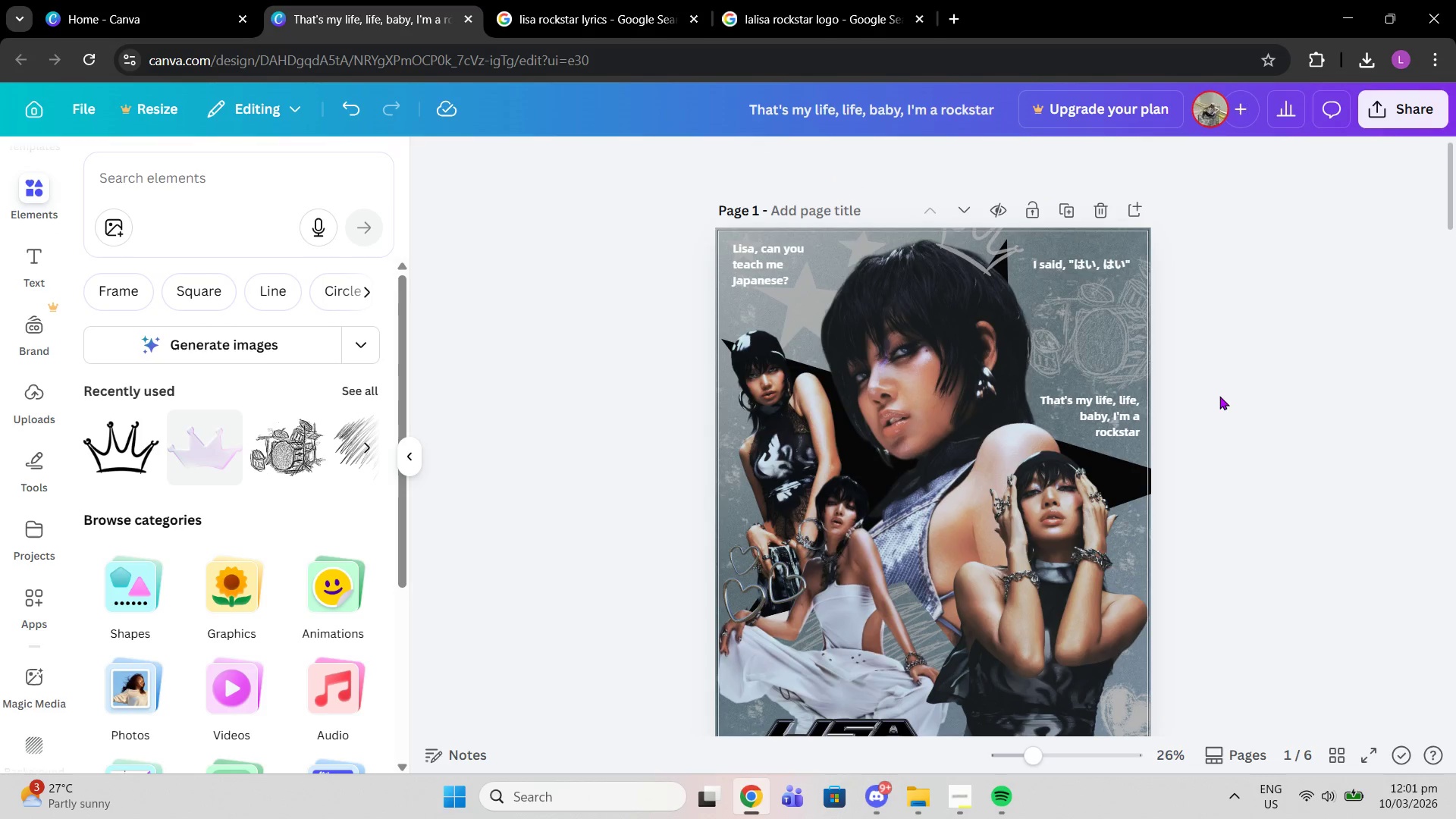 
left_click_drag(start_coordinate=[779, 257], to_coordinate=[773, 280])
 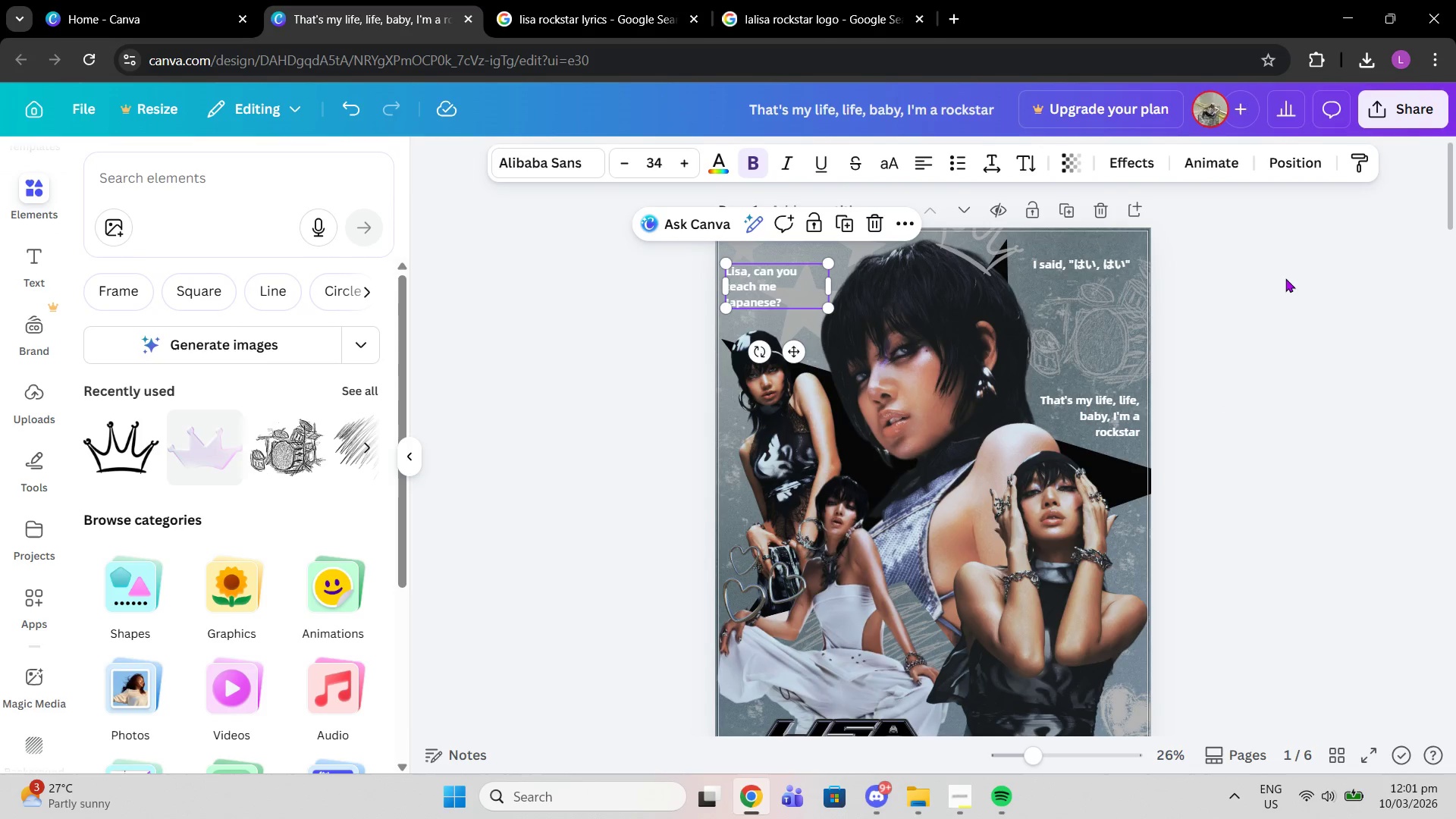 
left_click([1285, 278])
 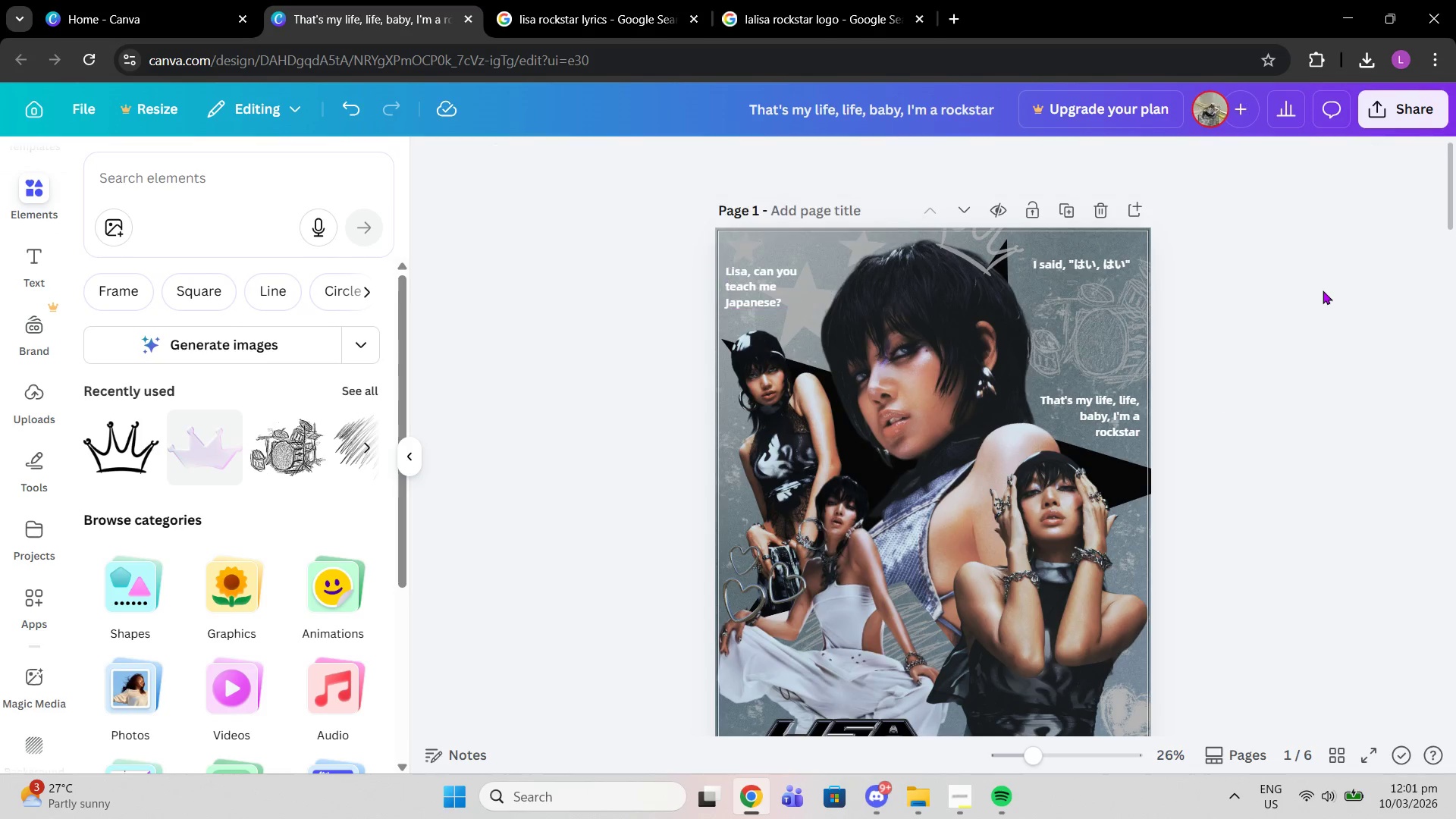 
left_click([1323, 290])
 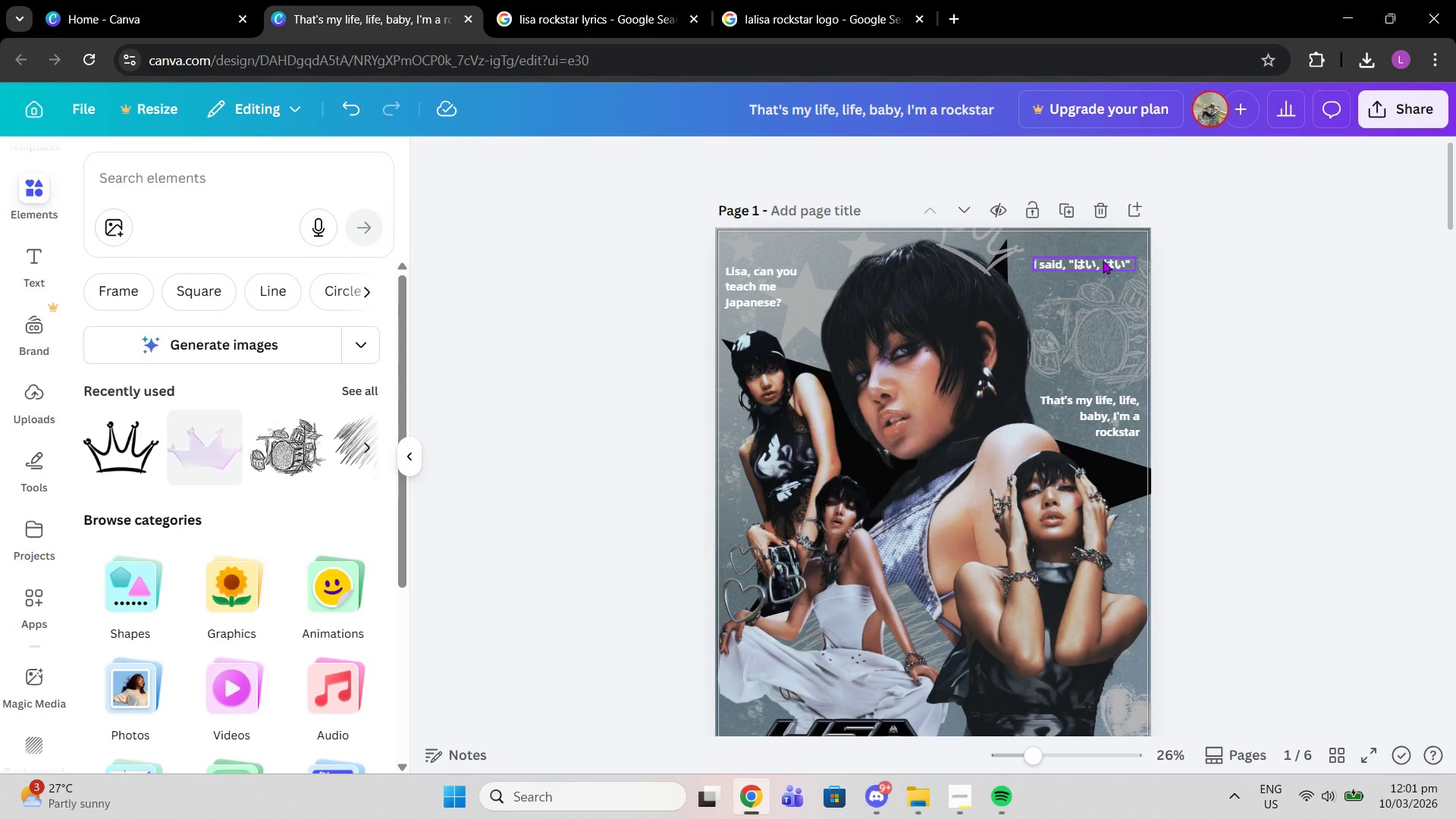 
left_click_drag(start_coordinate=[1103, 260], to_coordinate=[1106, 248])
 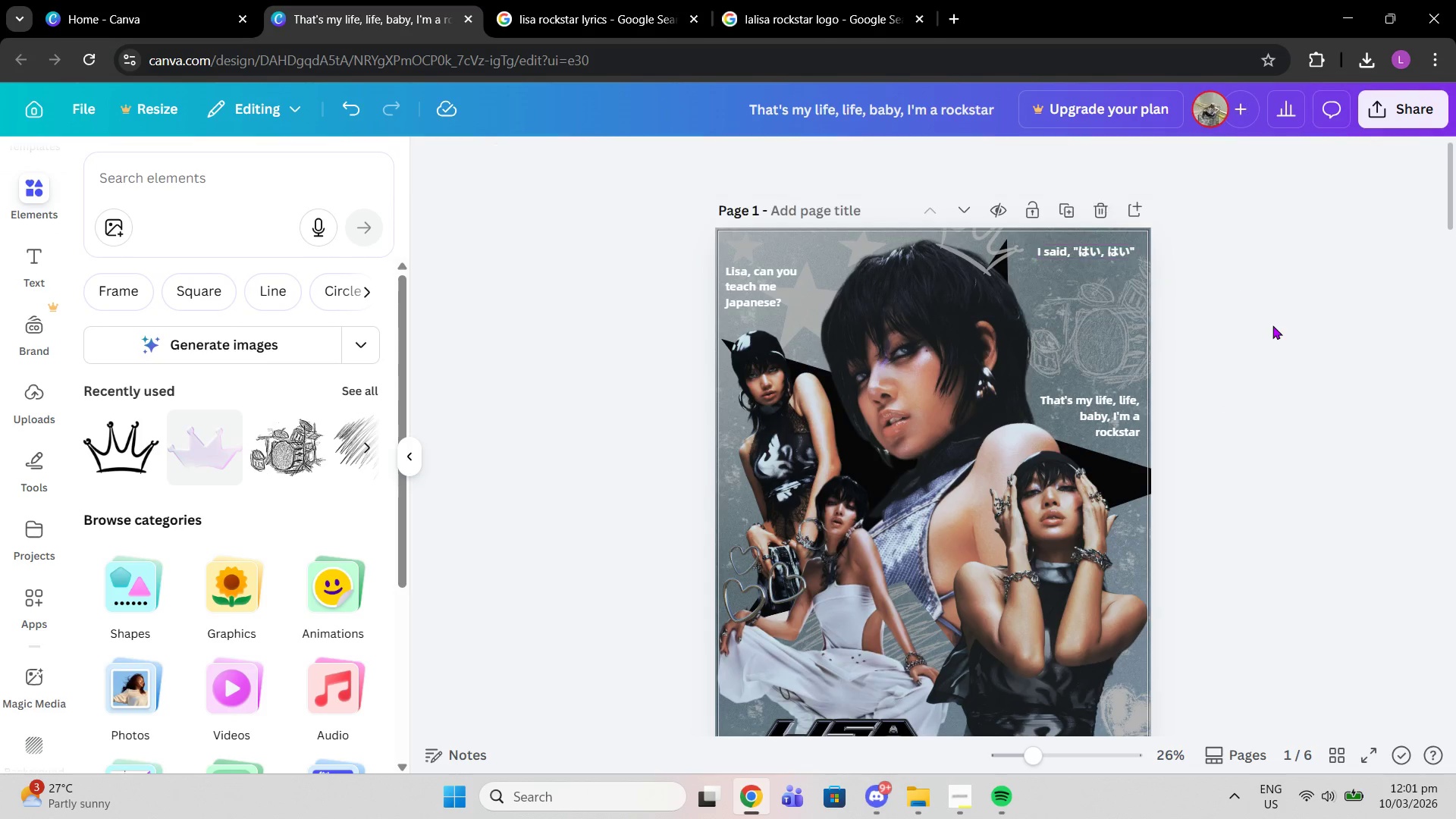 
left_click([1272, 325])
 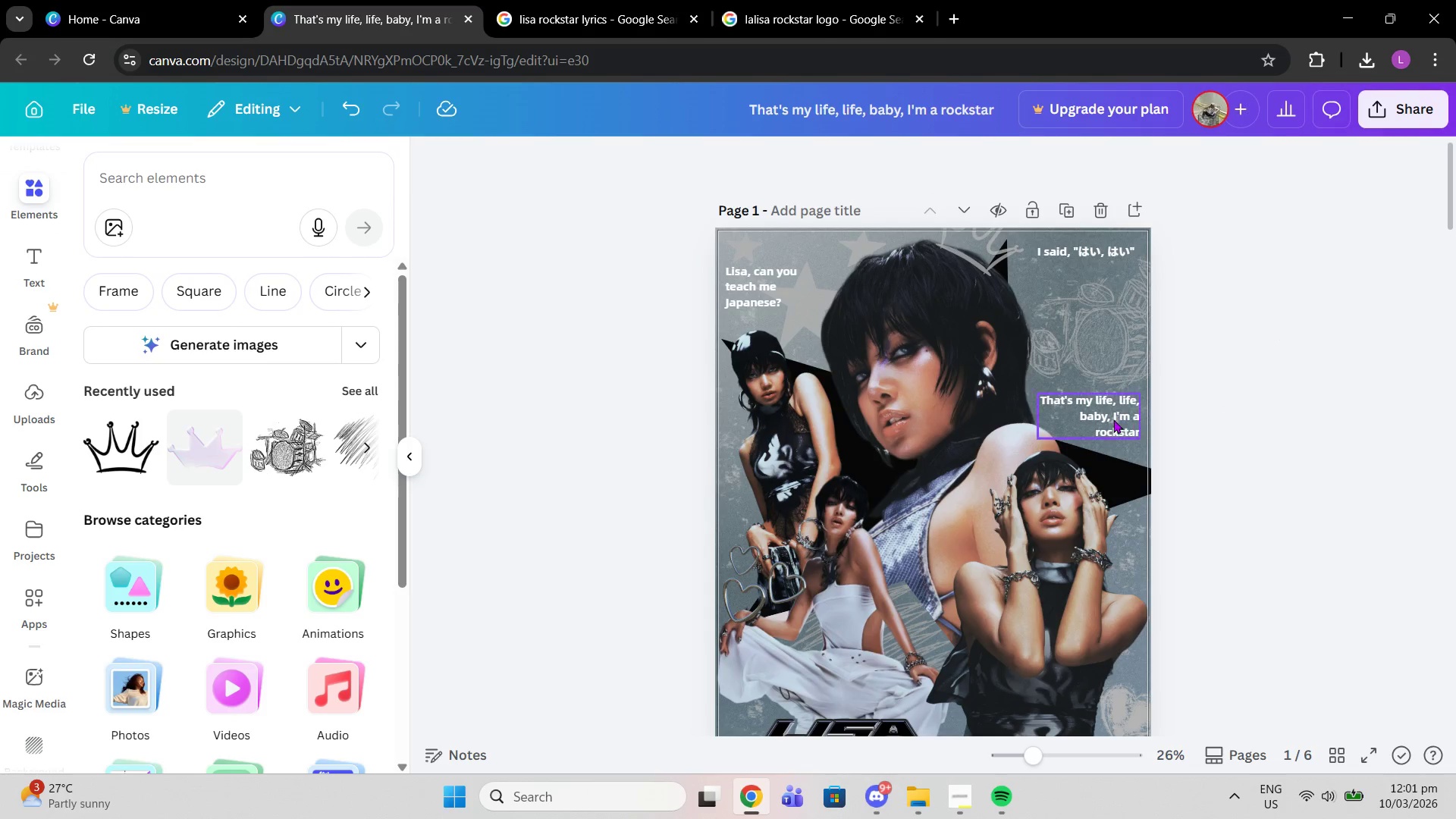 
left_click_drag(start_coordinate=[1113, 419], to_coordinate=[1114, 425])
 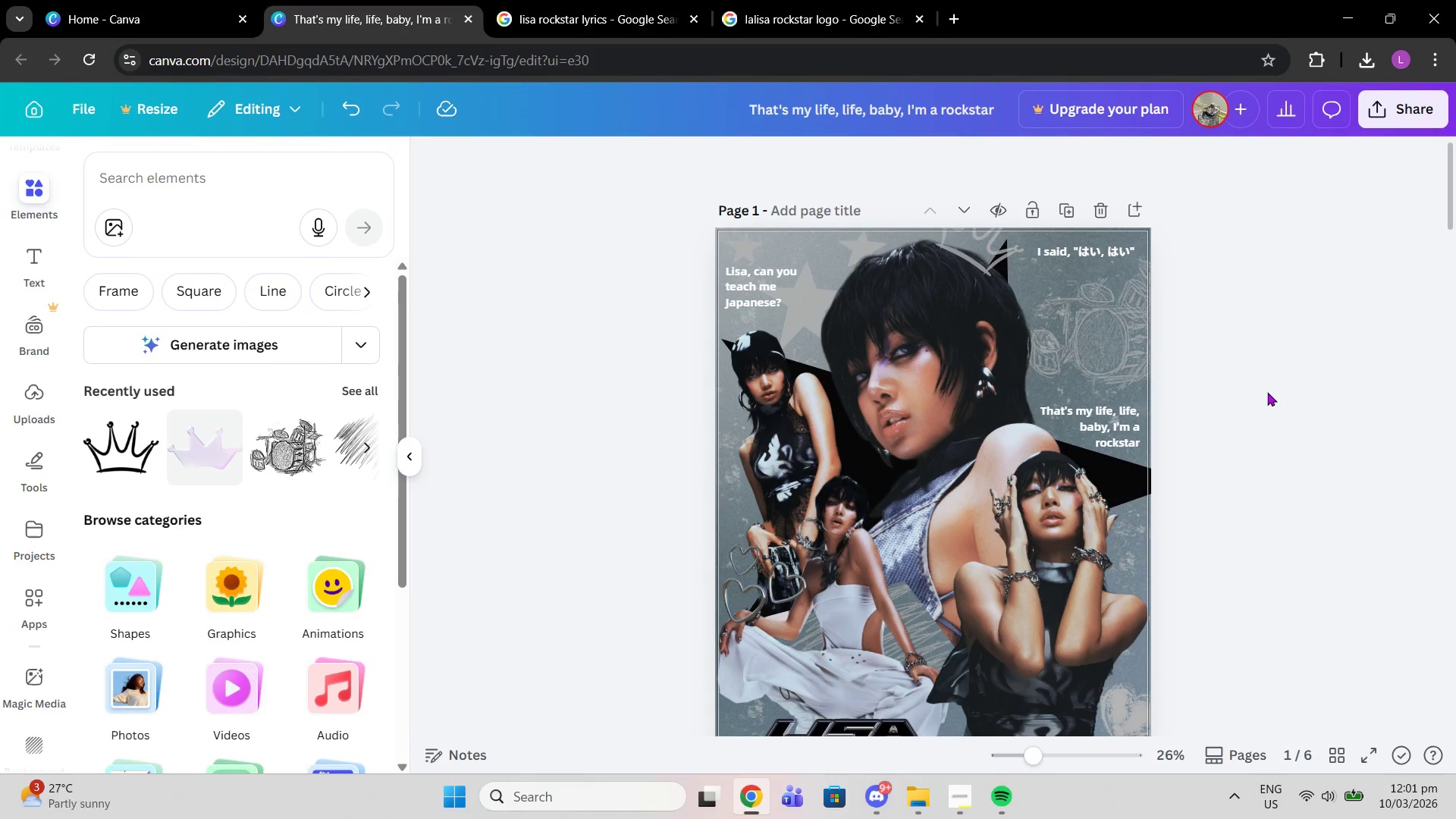 
left_click([1267, 392])
 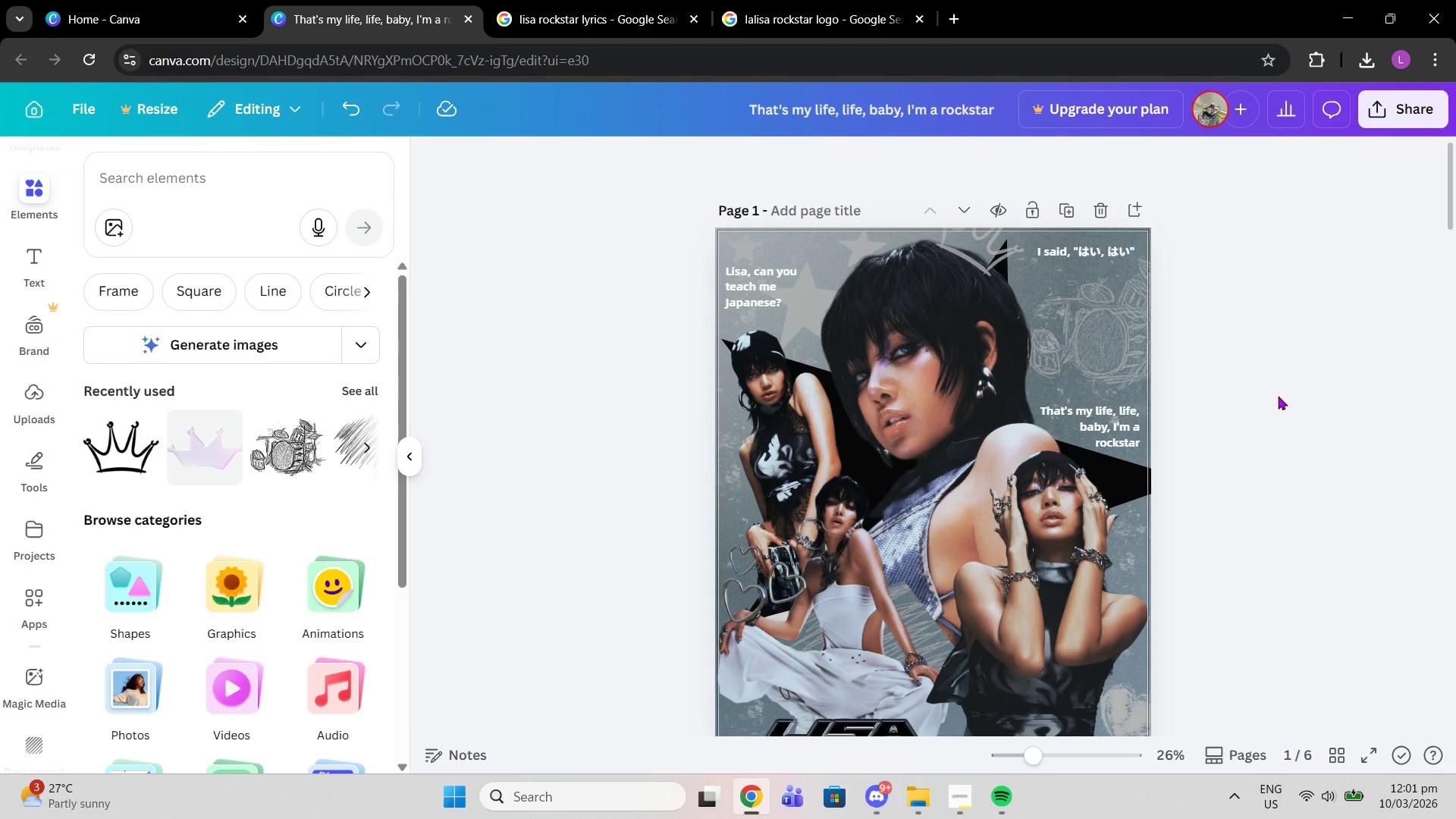 
scroll: coordinate [1278, 396], scroll_direction: down, amount: 1.0
 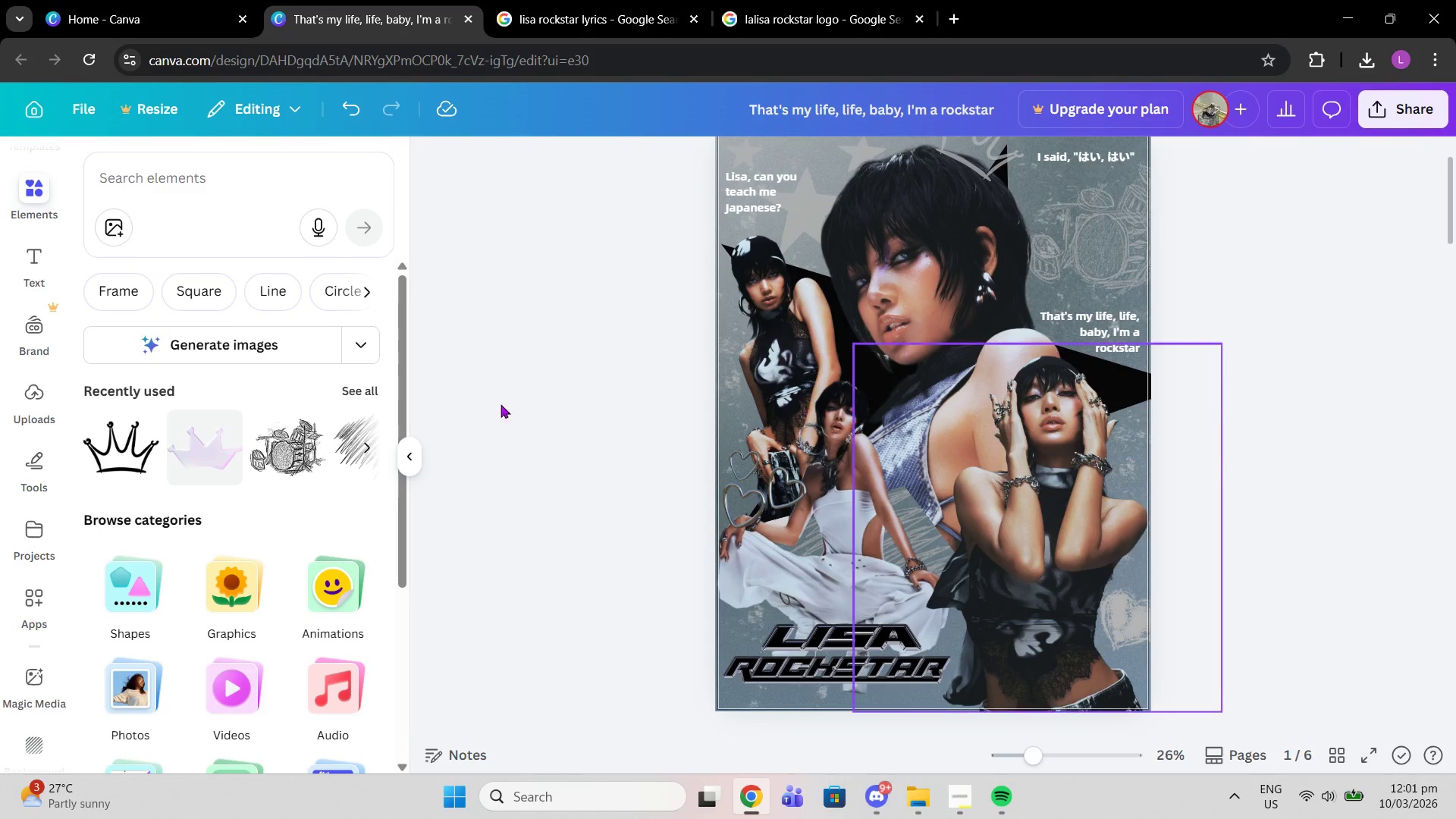 
left_click([323, 202])
 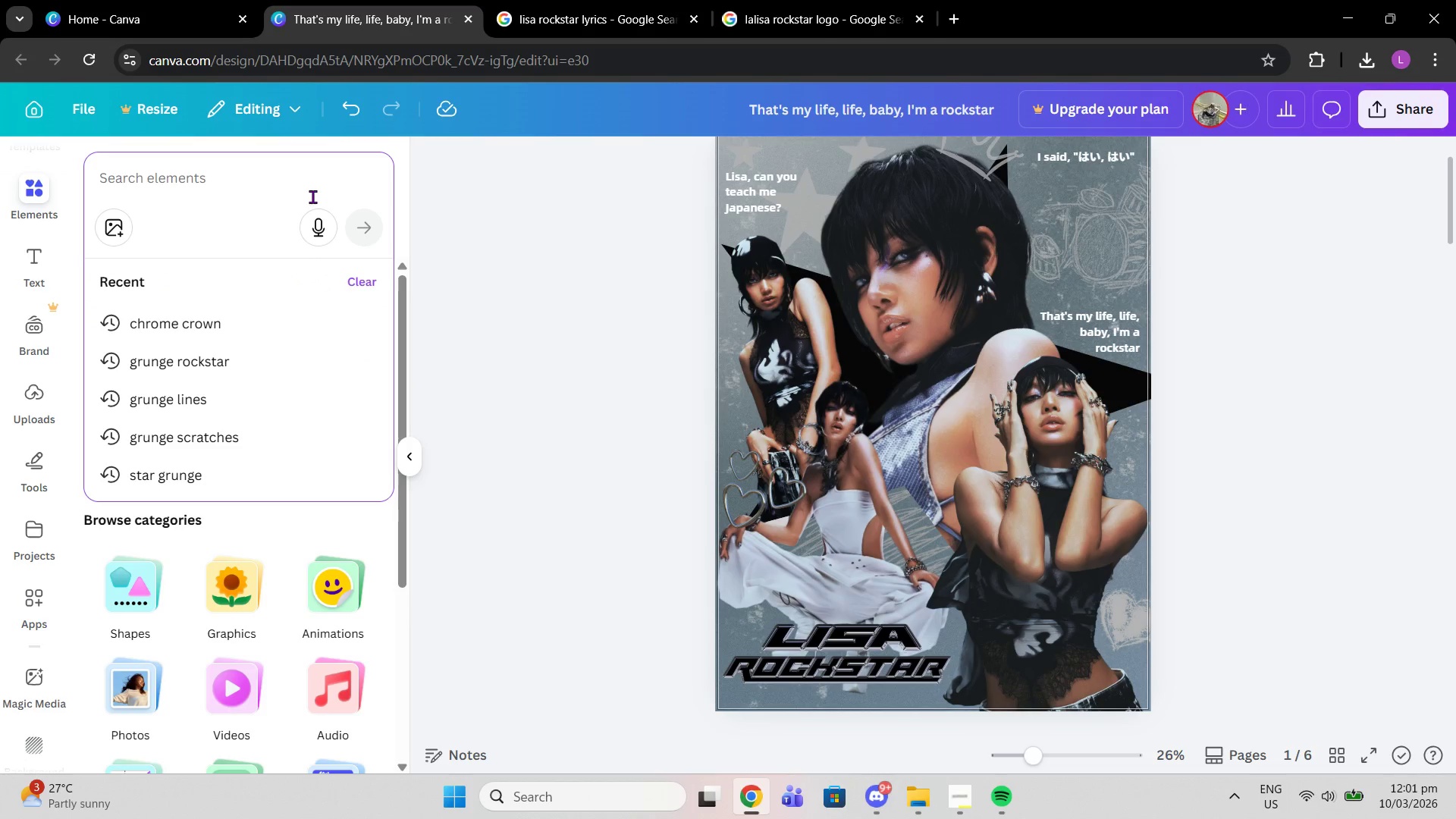 
type(film grain)
 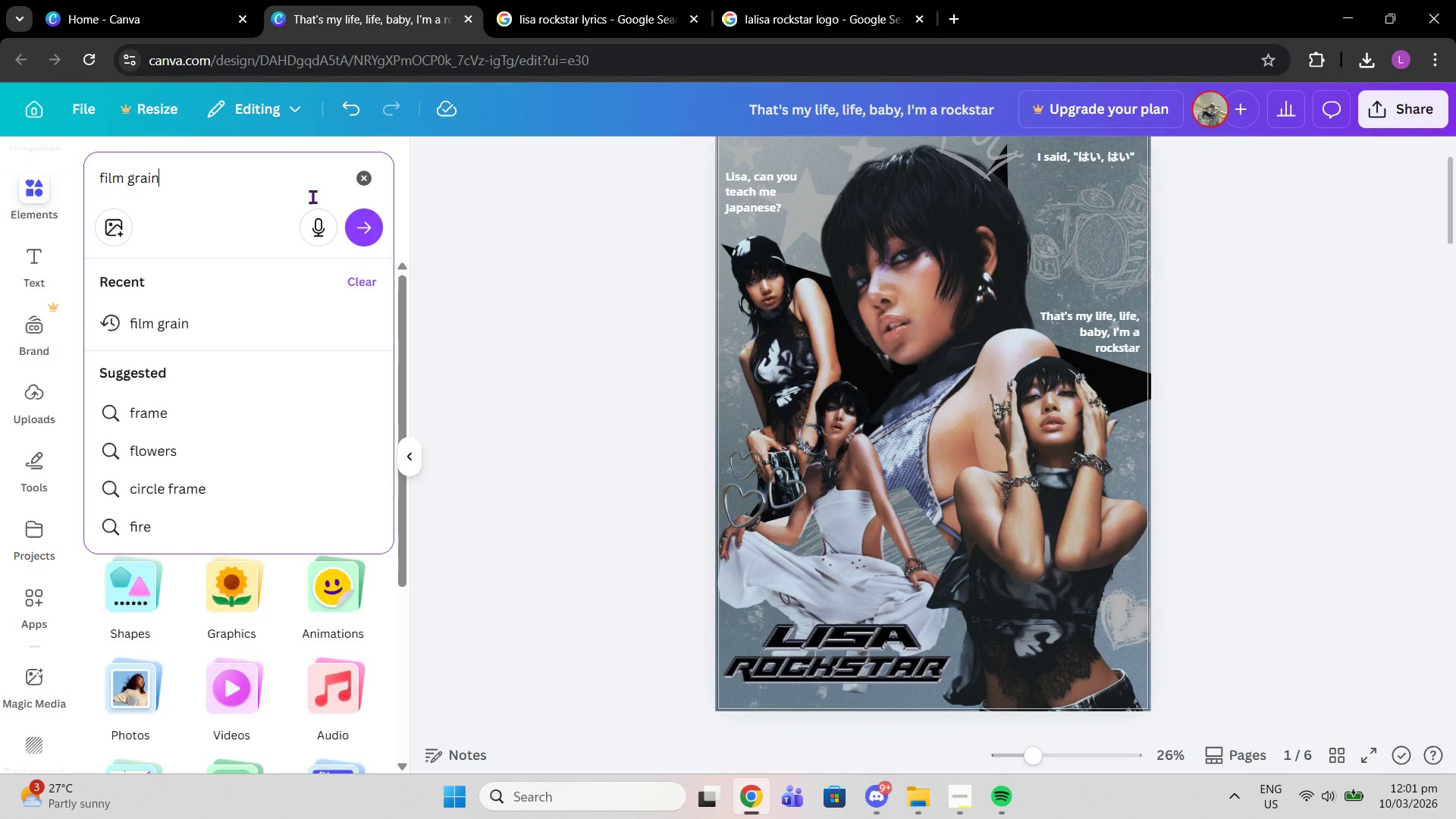 
key(Enter)
 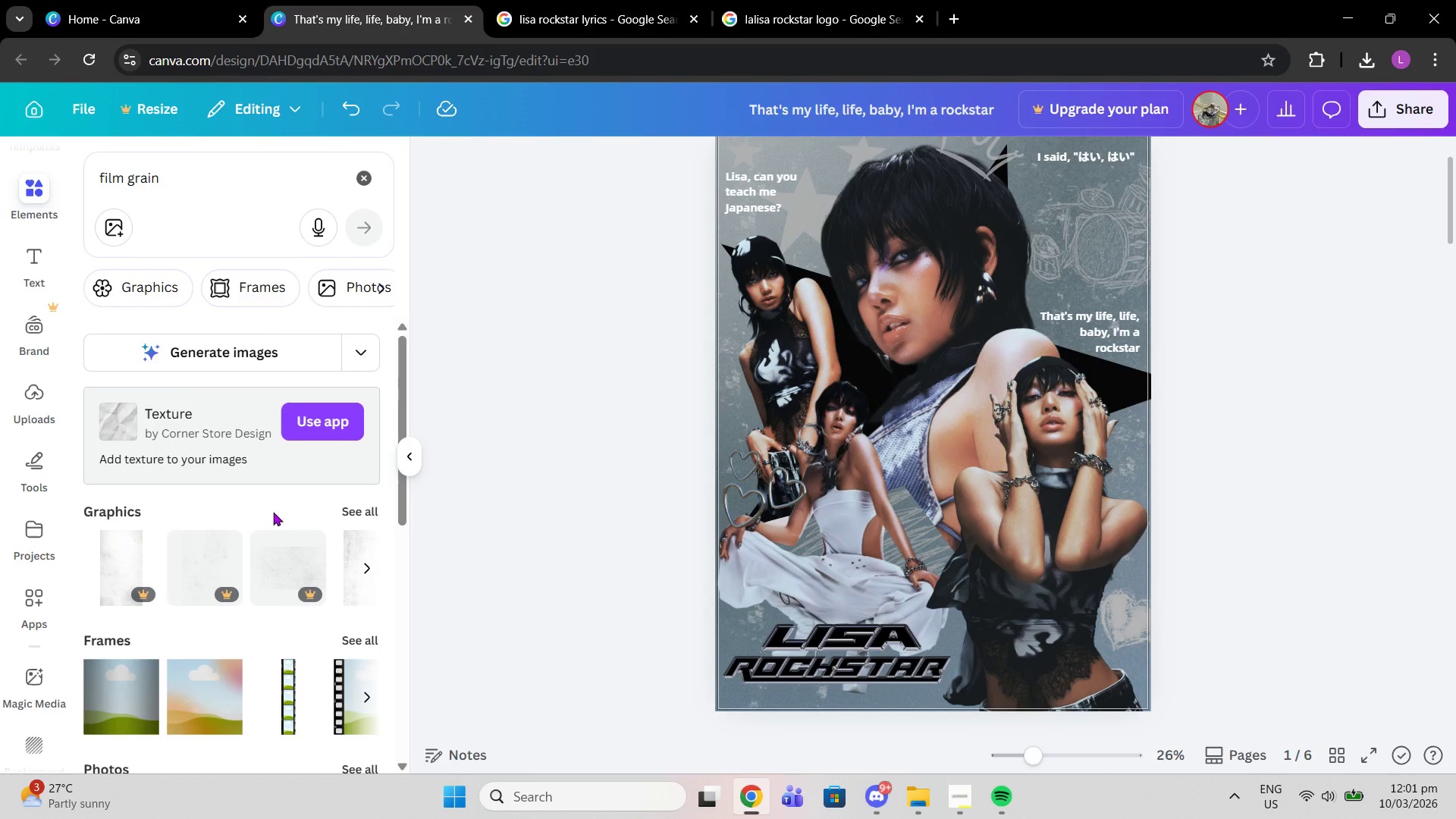 
left_click([348, 513])
 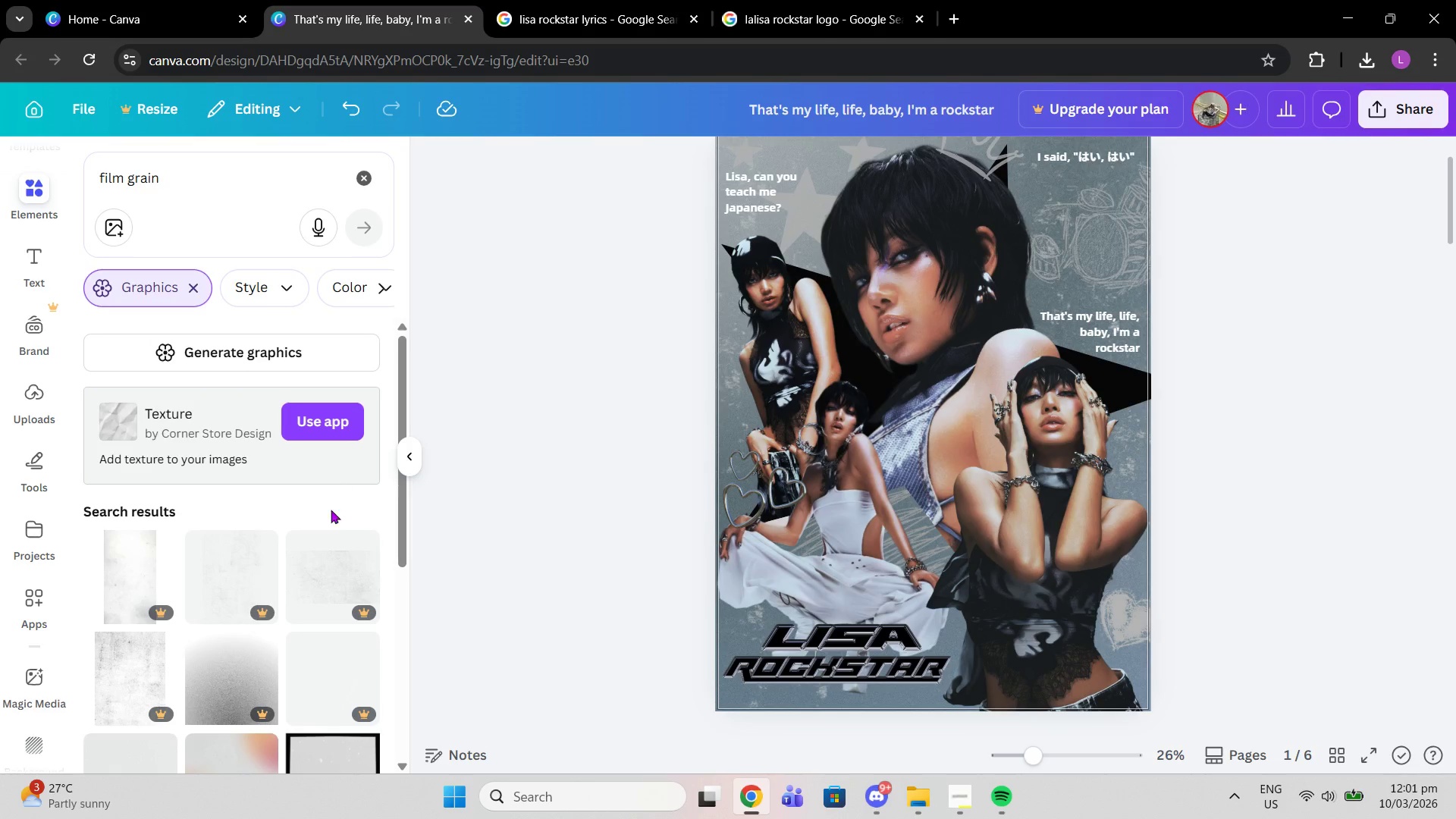 
scroll: coordinate [322, 540], scroll_direction: down, amount: 2.0
 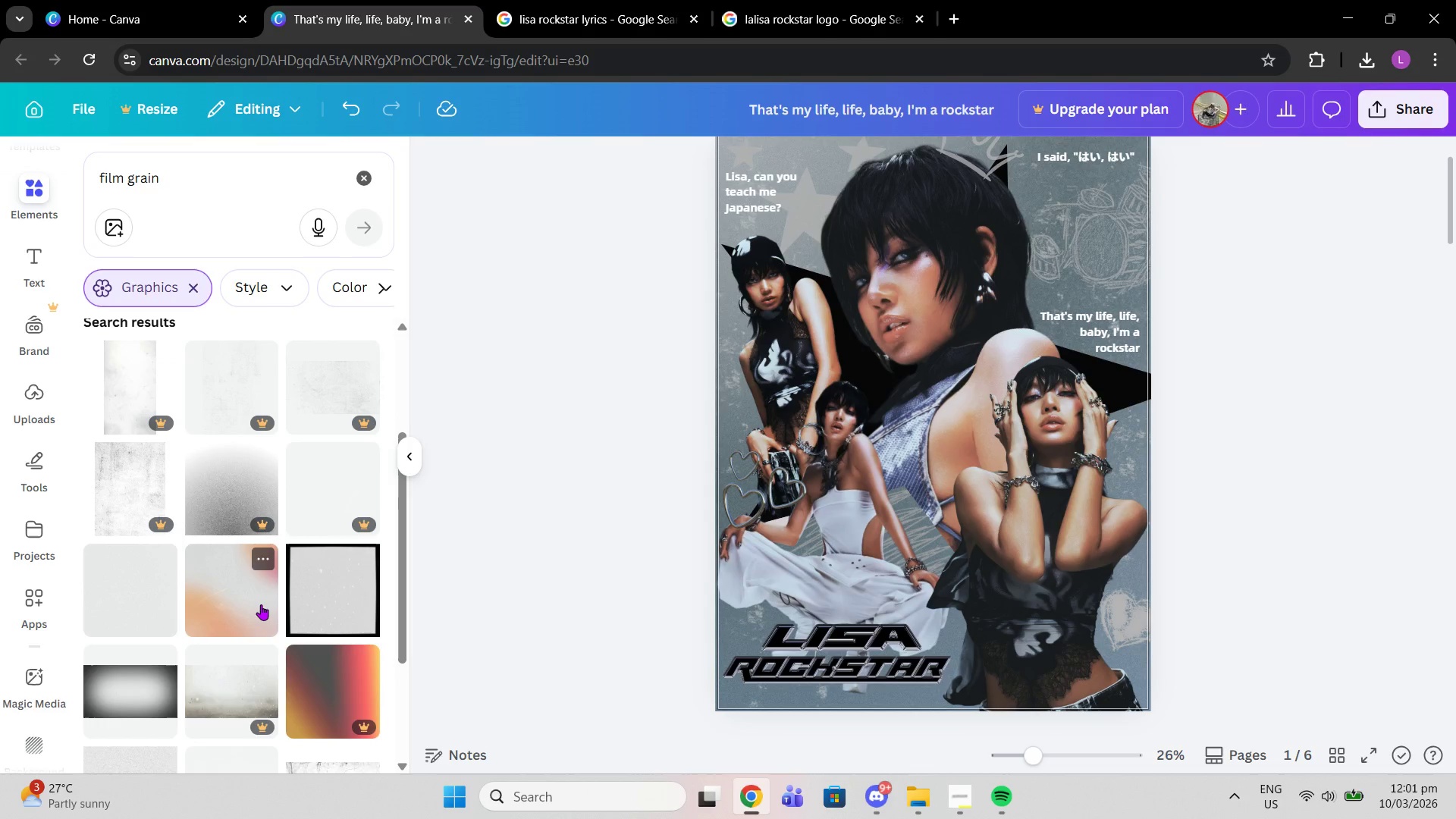 
left_click([261, 604])
 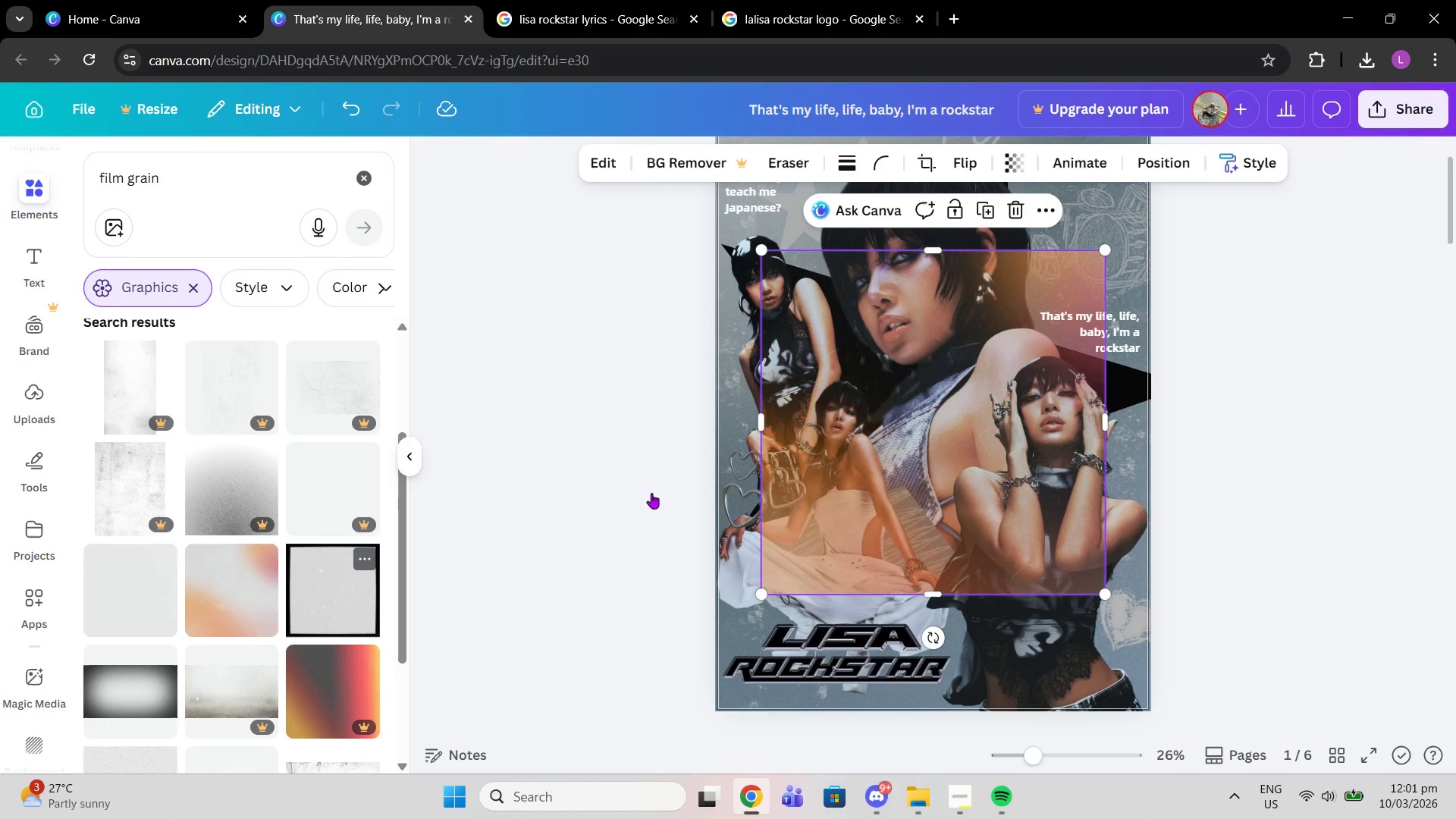 
scroll: coordinate [654, 493], scroll_direction: up, amount: 2.0
 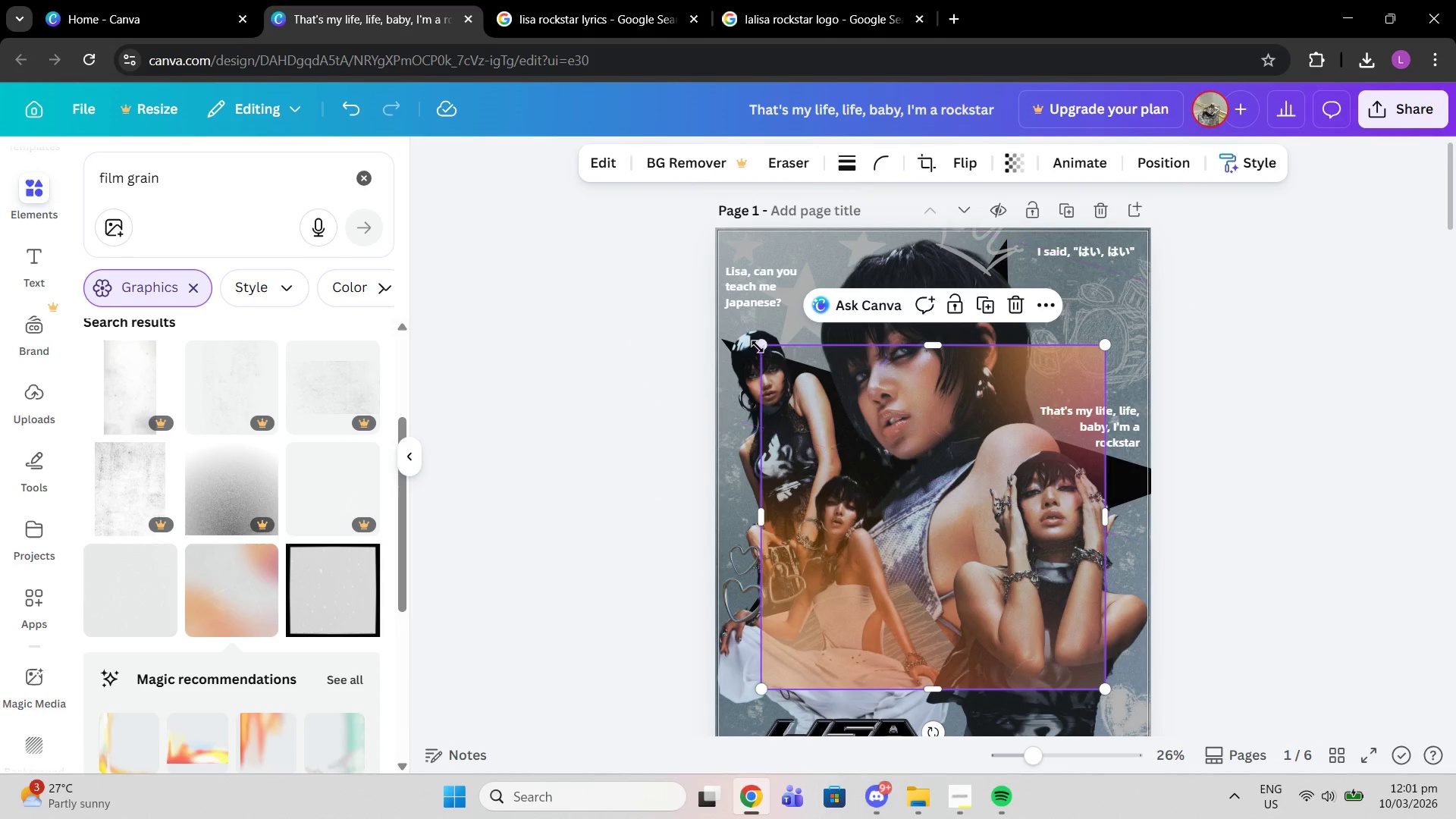 
left_click_drag(start_coordinate=[758, 347], to_coordinate=[703, 312])
 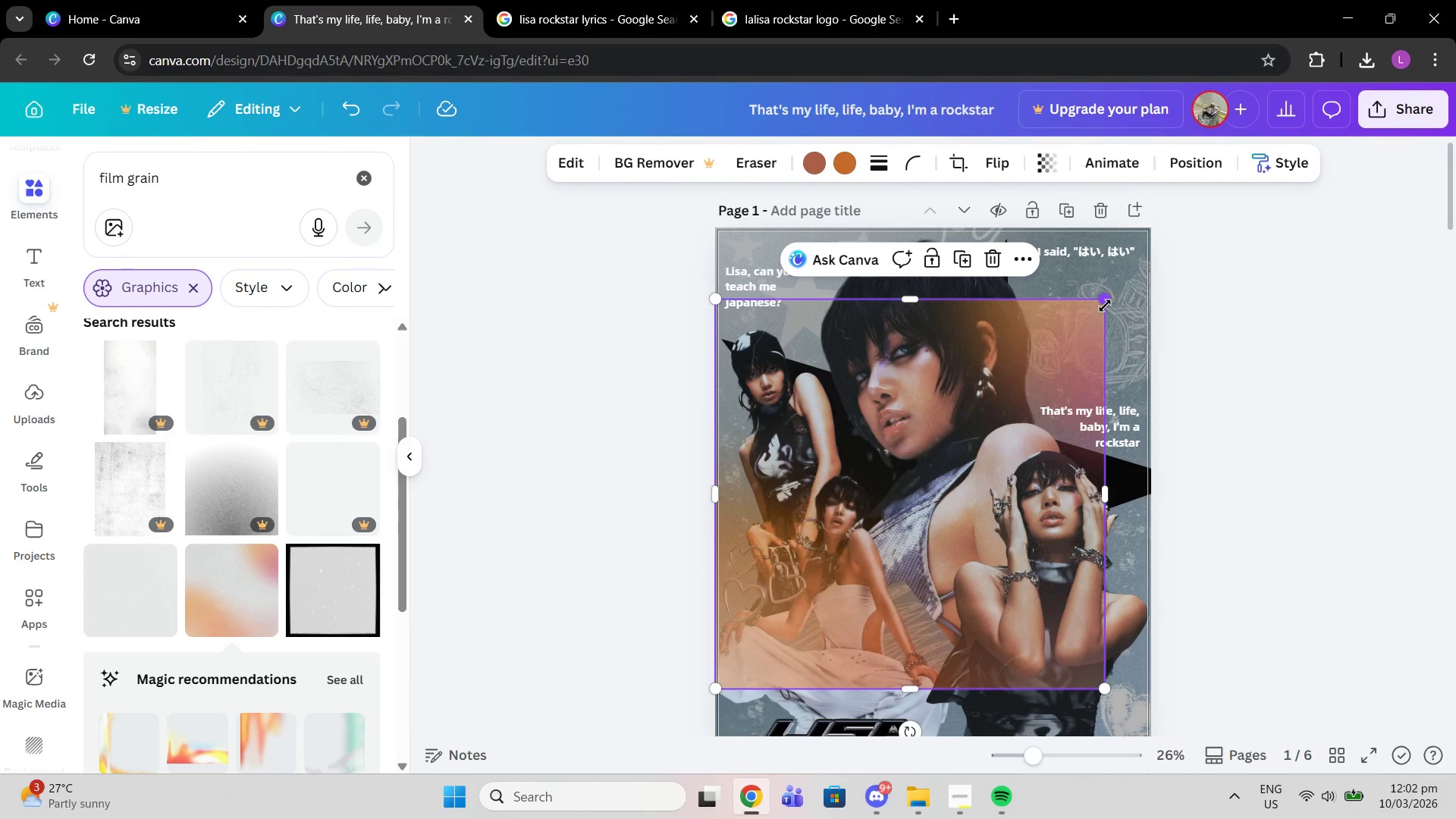 
left_click_drag(start_coordinate=[1105, 306], to_coordinate=[1165, 221])
 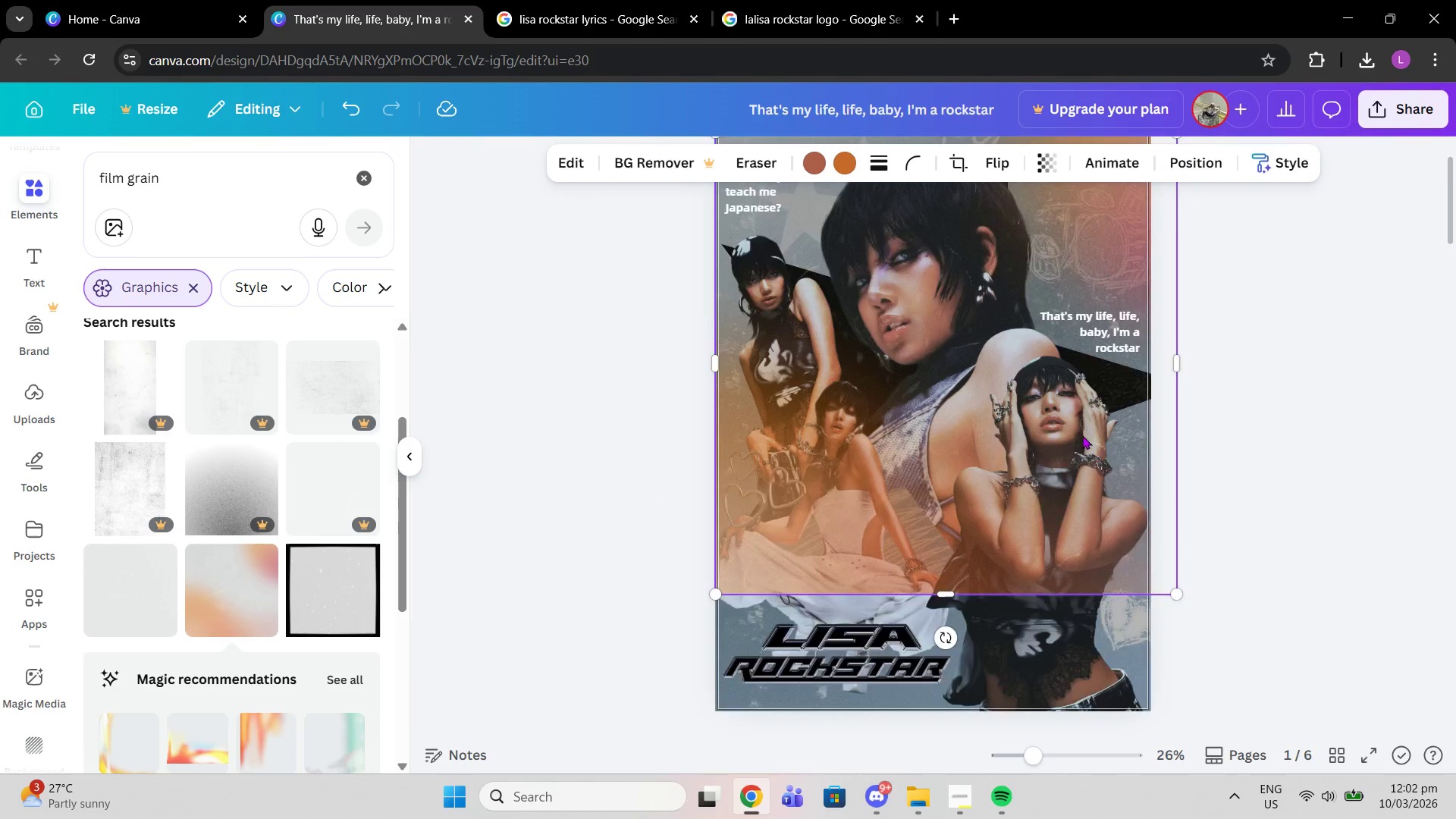 
scroll: coordinate [1082, 435], scroll_direction: down, amount: 2.0
 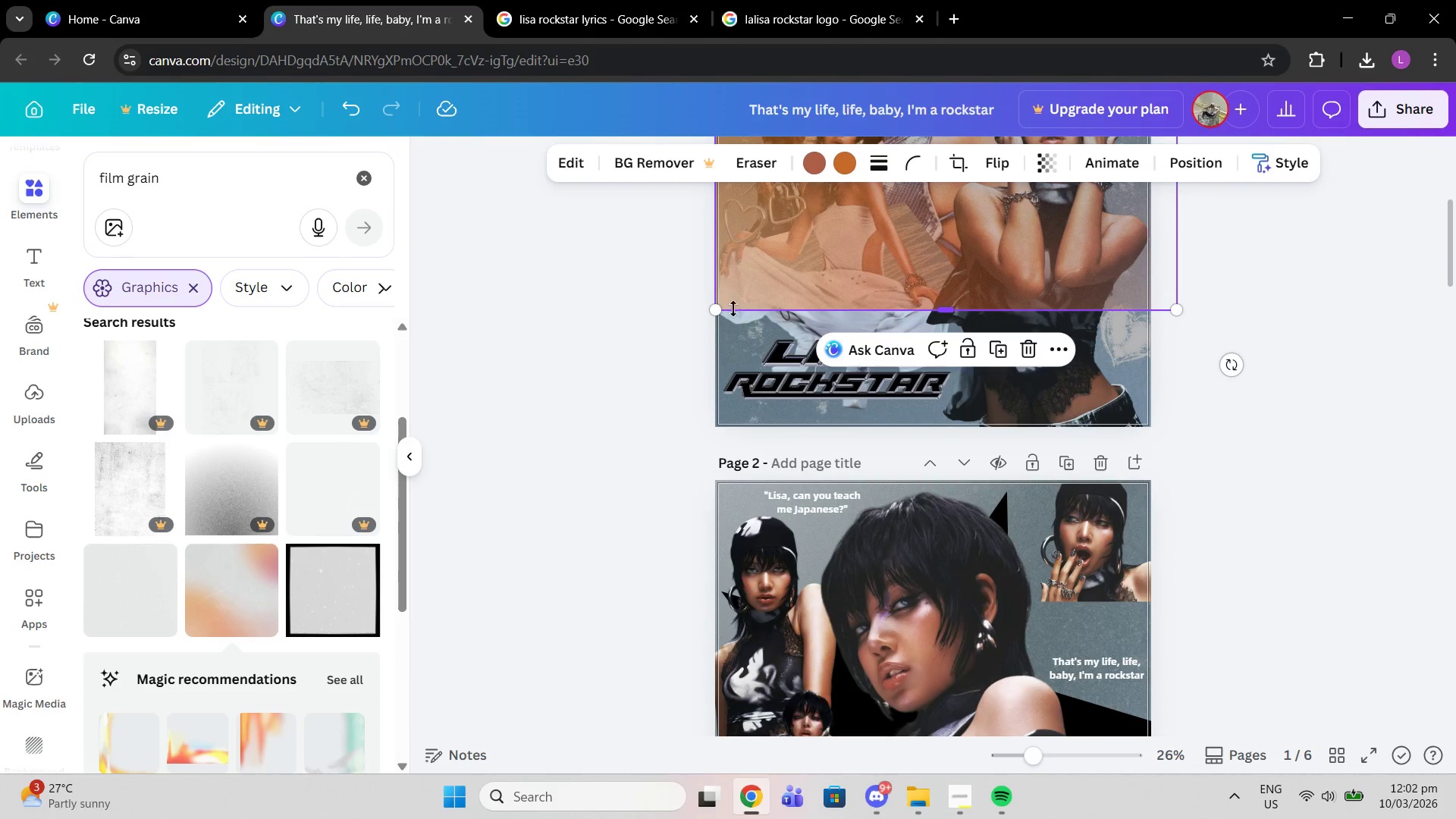 
left_click_drag(start_coordinate=[719, 307], to_coordinate=[626, 453])
 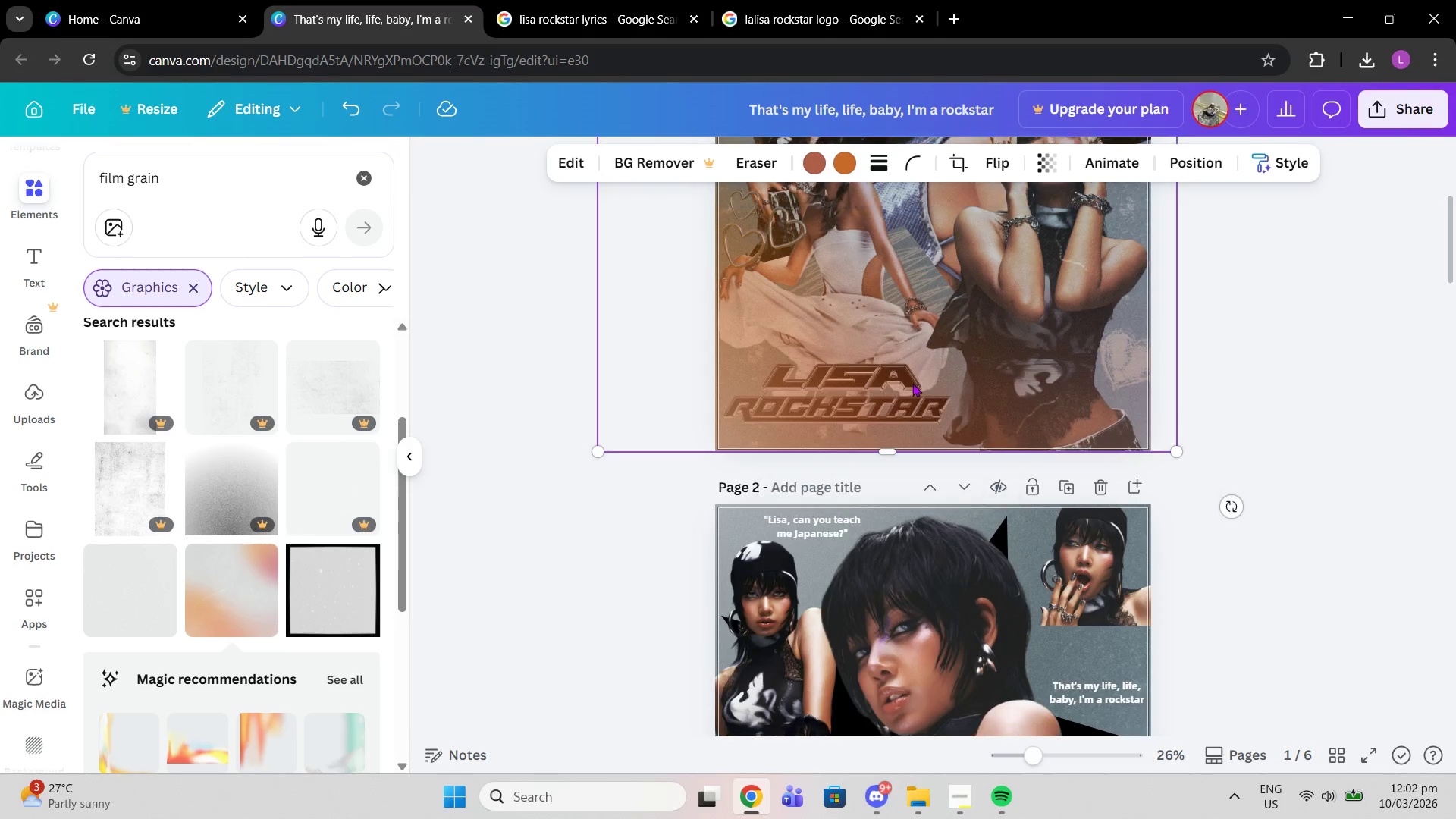 
scroll: coordinate [912, 383], scroll_direction: up, amount: 1.0
 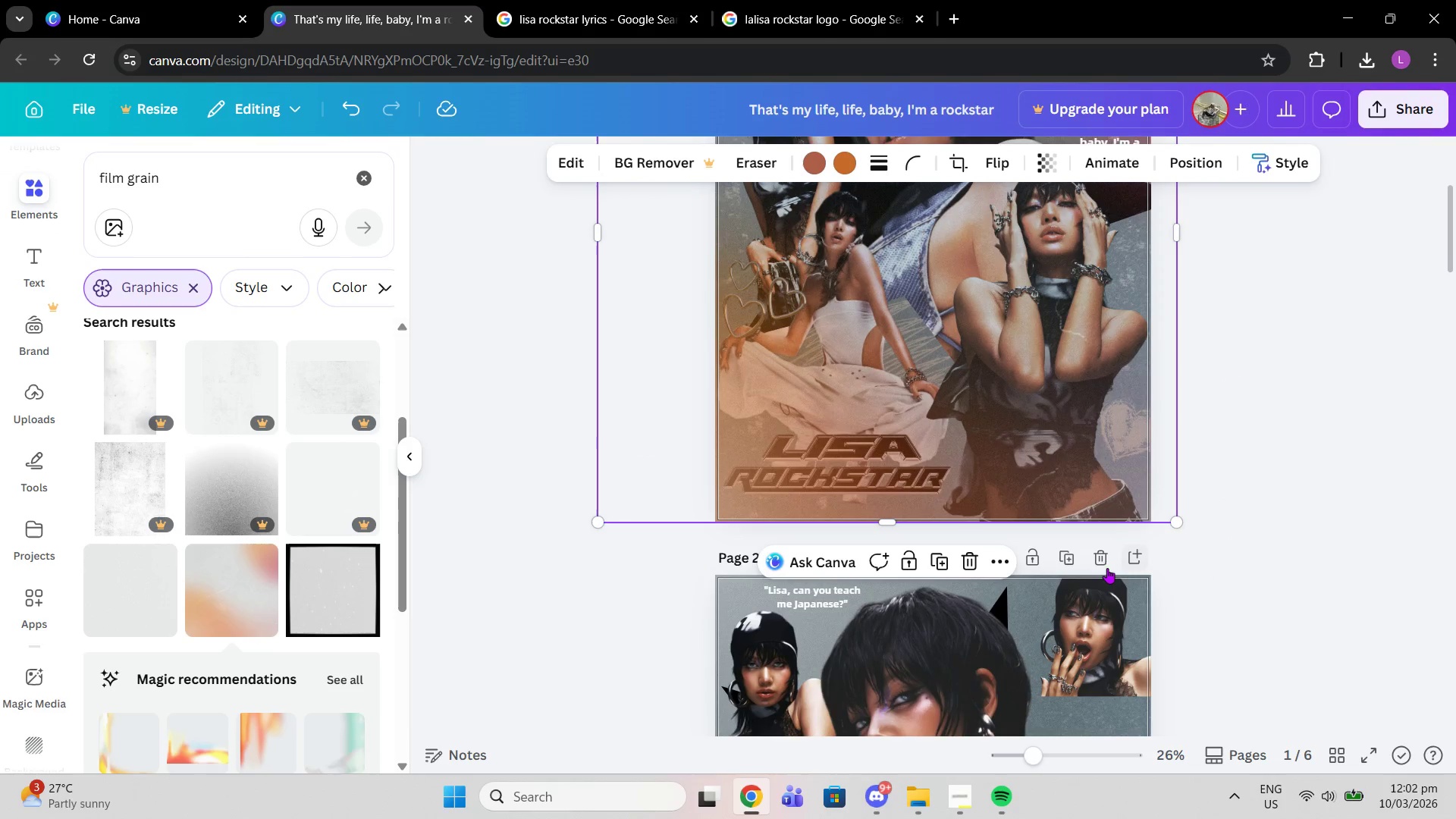 
left_click([1100, 566])
 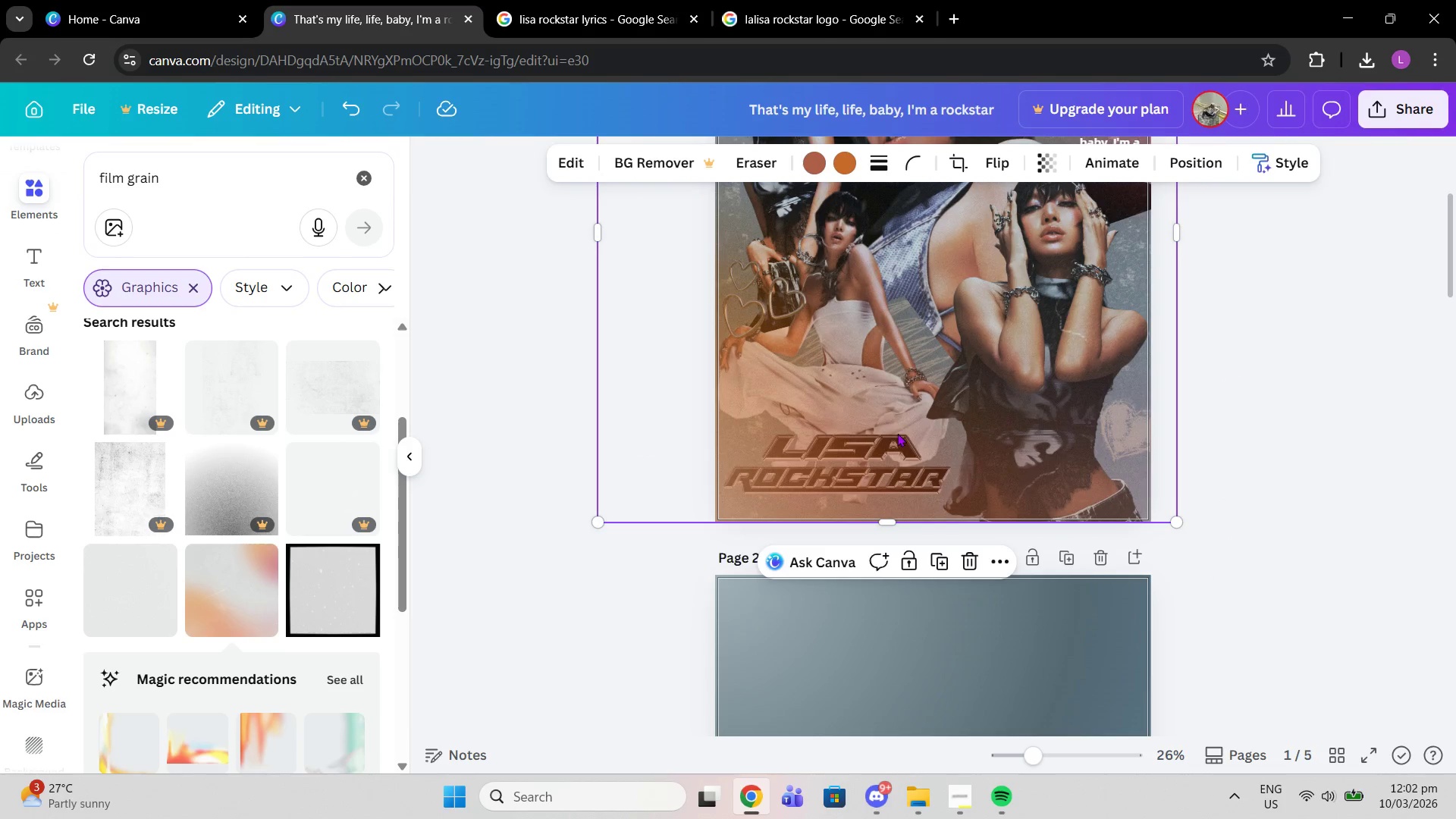 
scroll: coordinate [817, 418], scroll_direction: up, amount: 2.0
 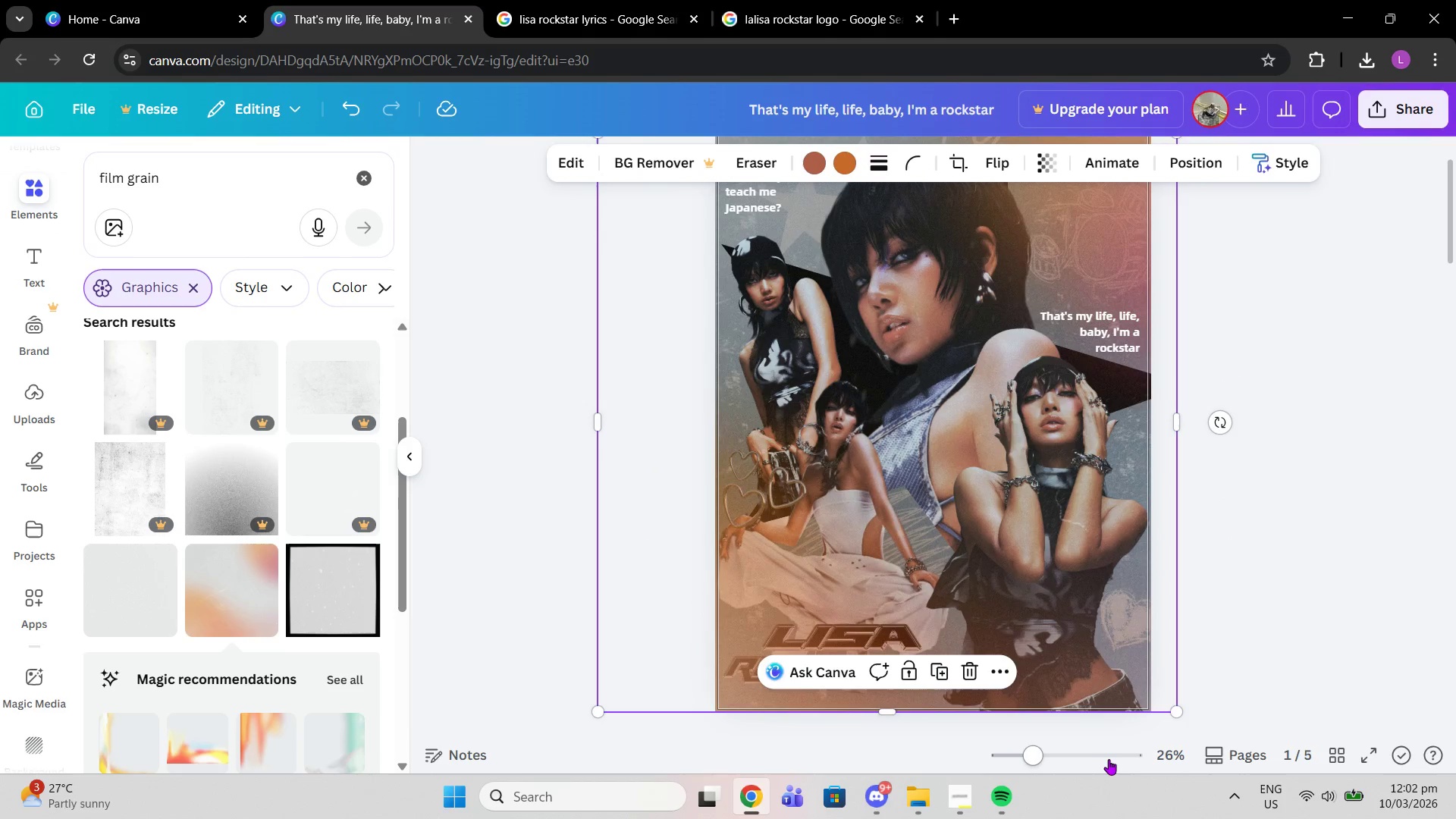 
scroll: coordinate [1177, 620], scroll_direction: down, amount: 4.0
 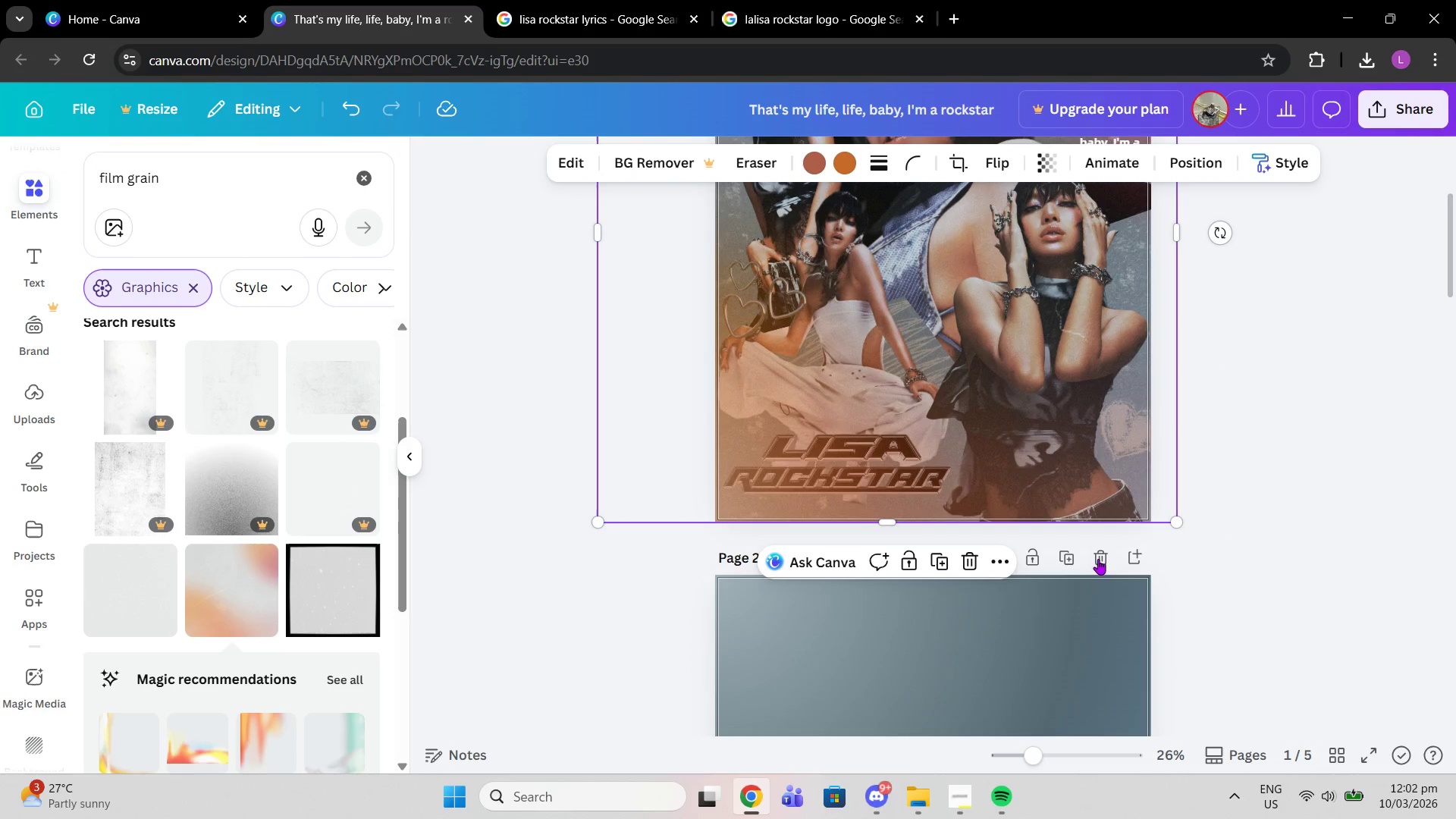 
left_click([1103, 560])
 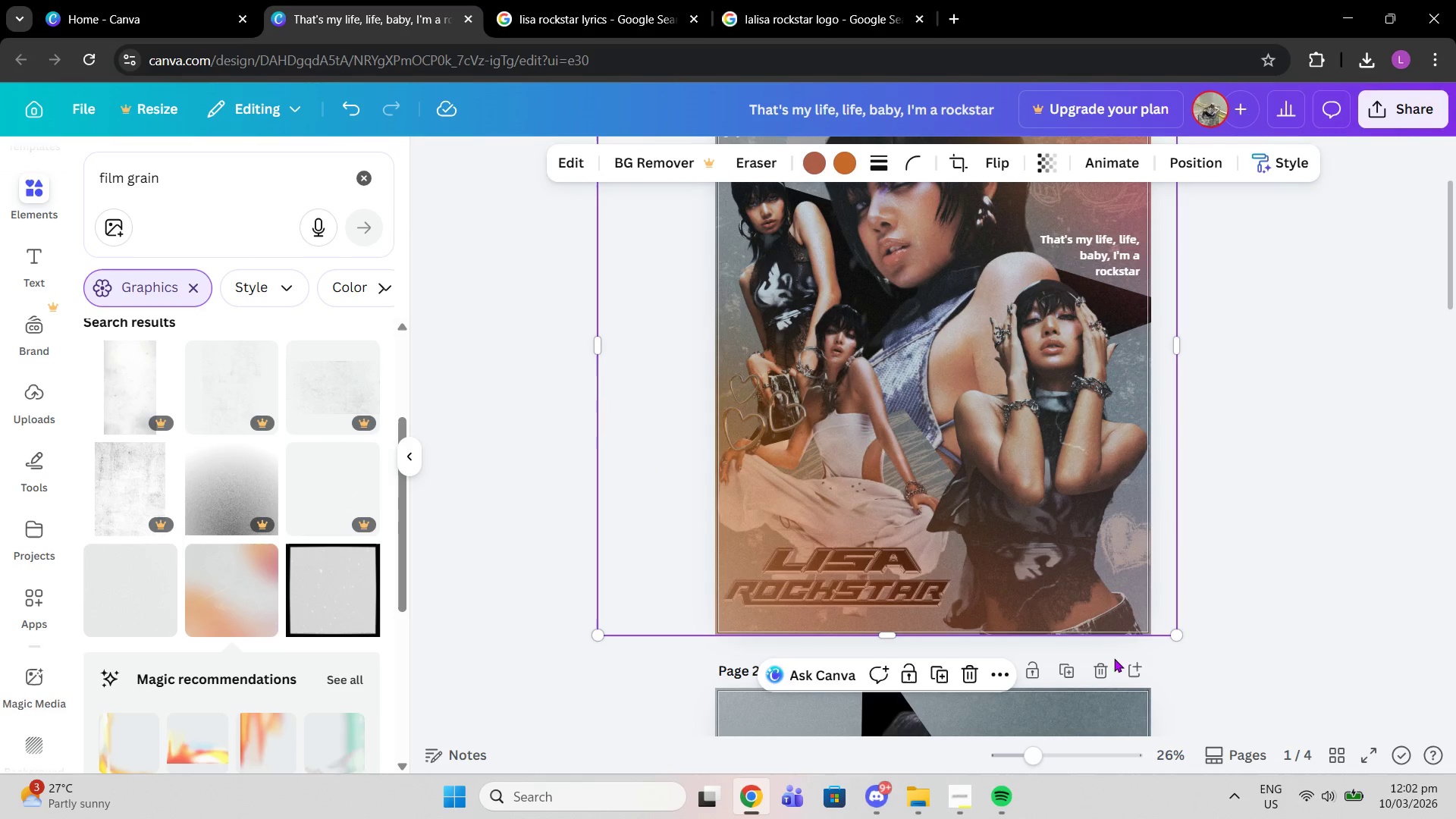 
left_click([1104, 664])
 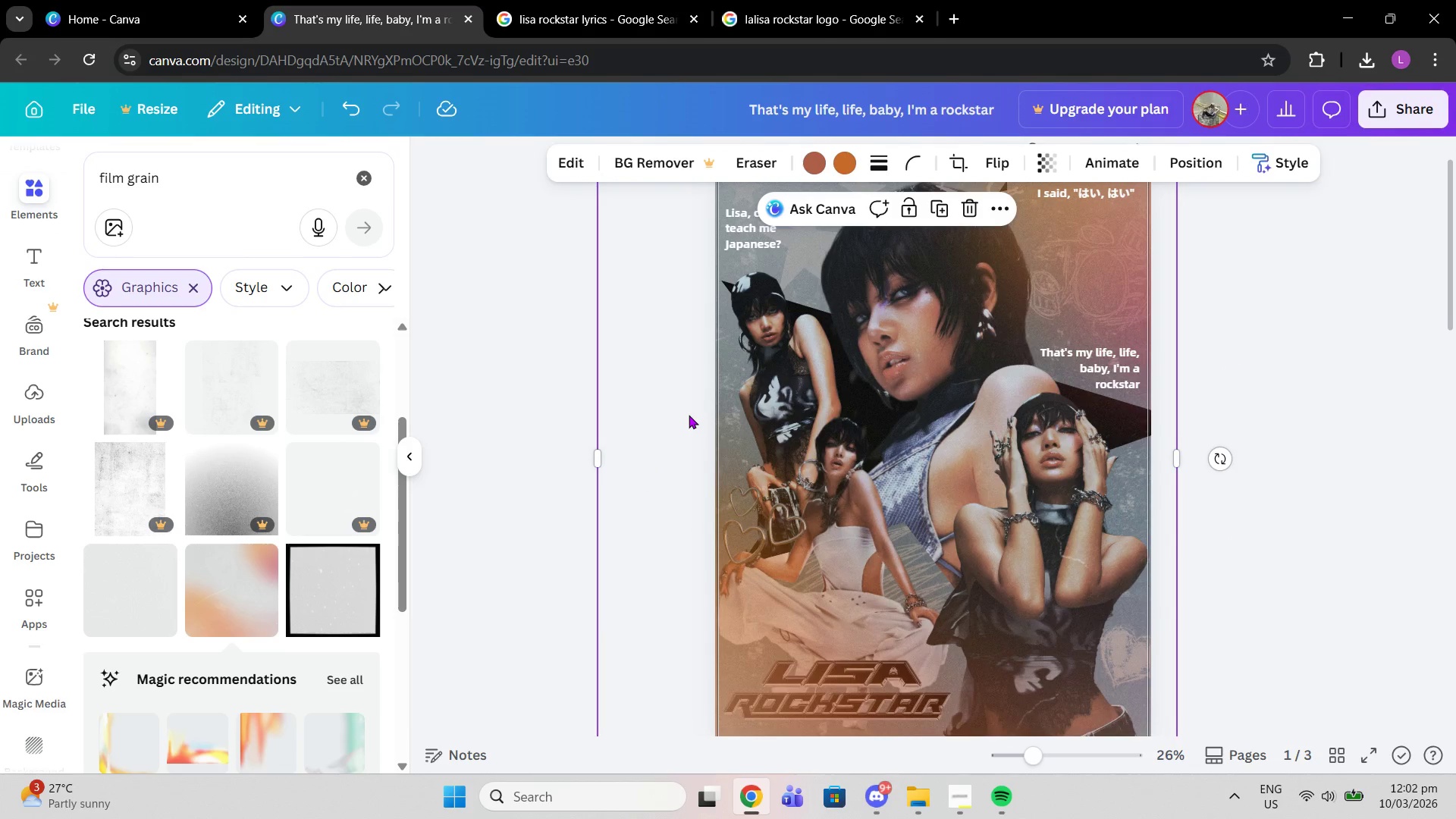 
left_click_drag(start_coordinate=[686, 415], to_coordinate=[714, 415])
 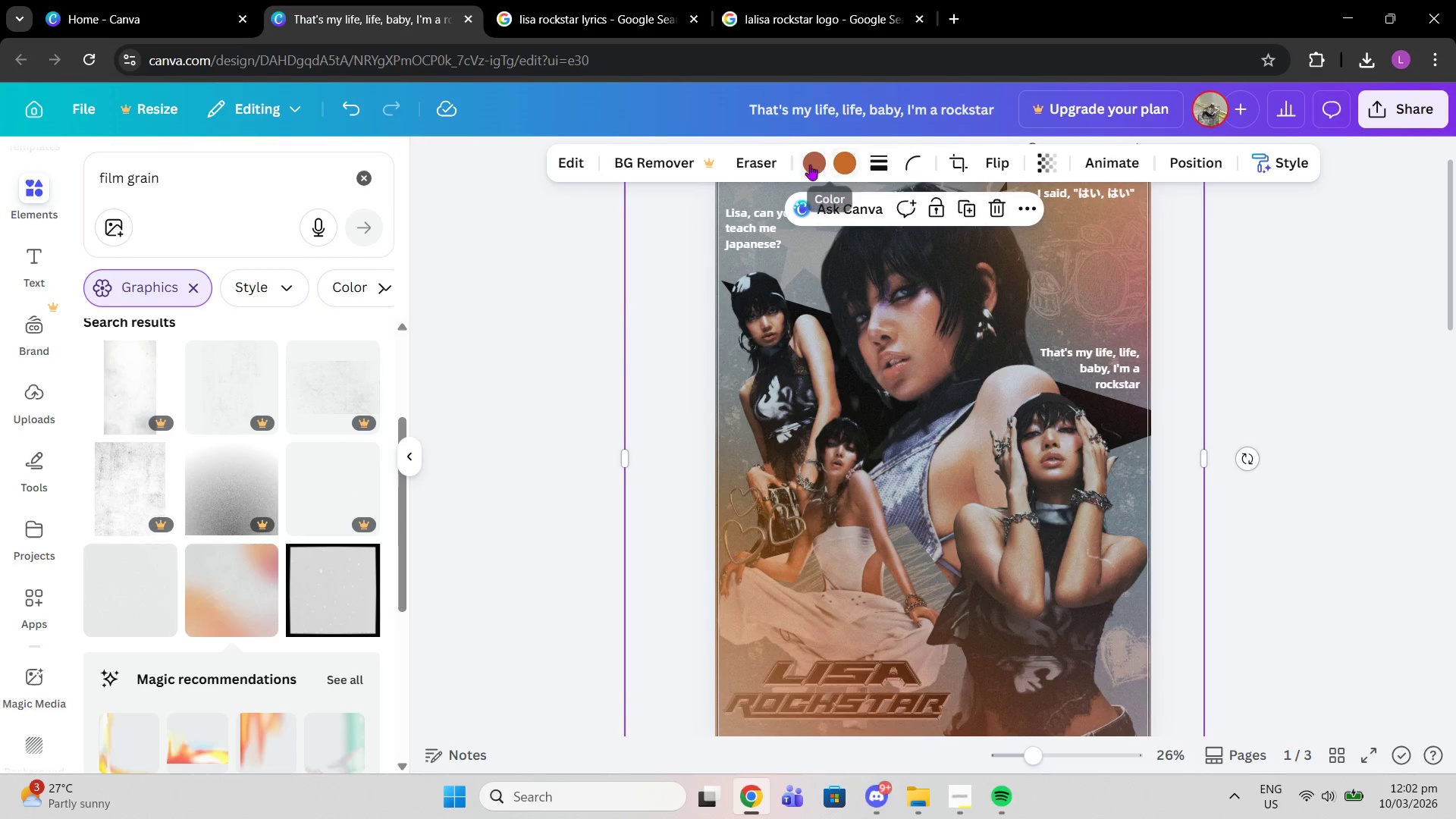 
left_click([810, 165])
 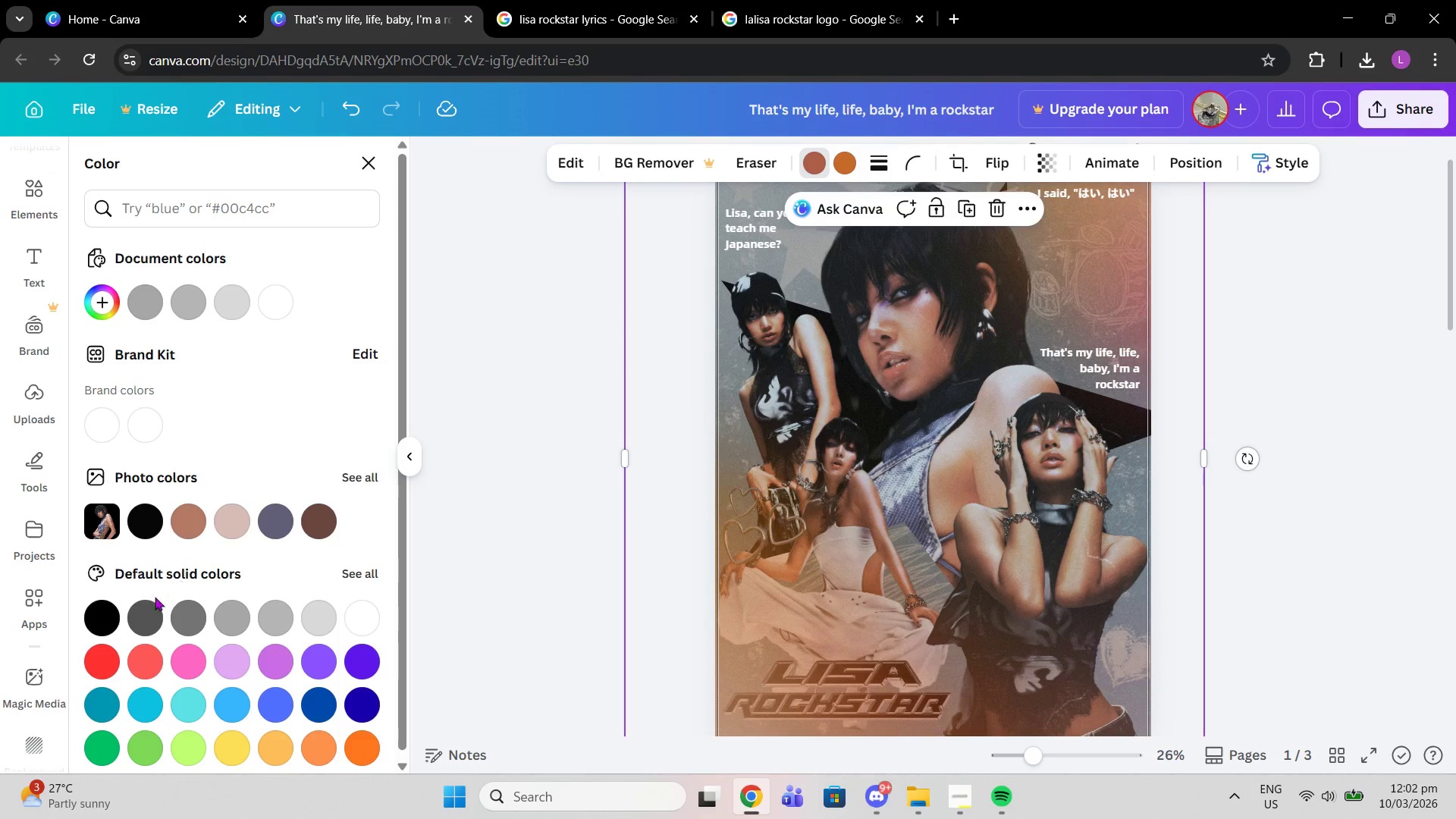 
left_click([140, 622])
 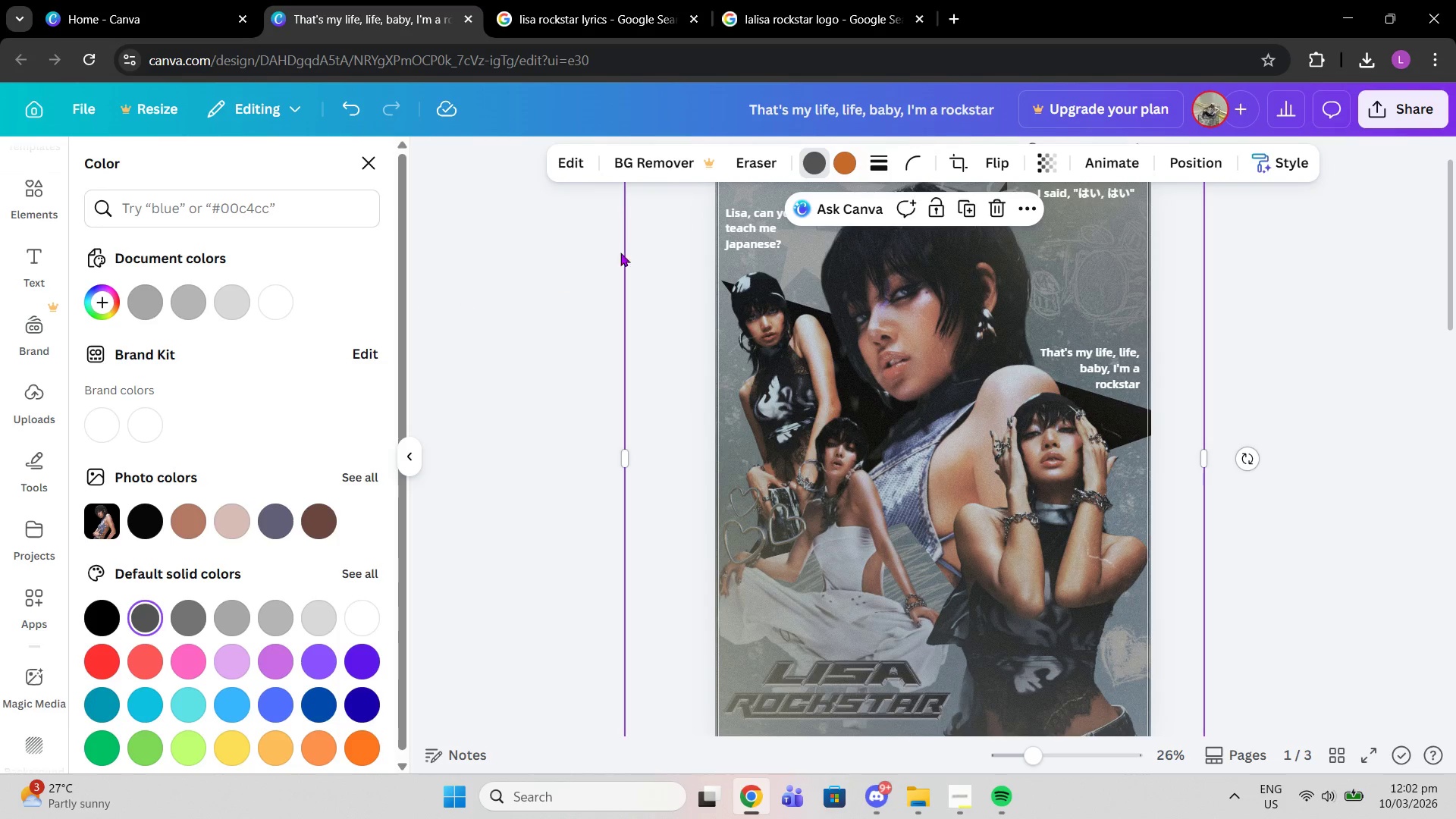 
left_click([839, 166])
 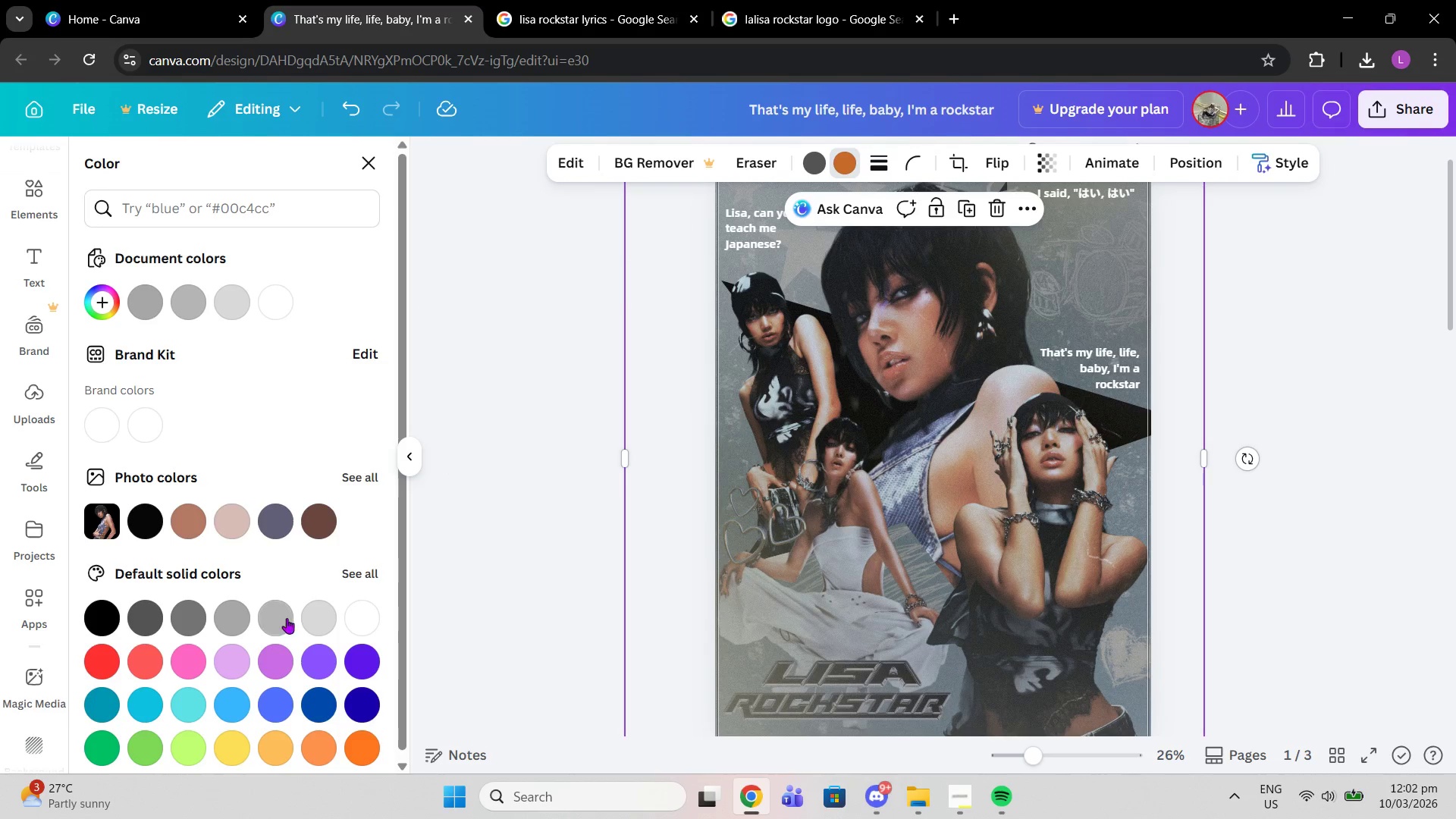 
left_click([328, 617])
 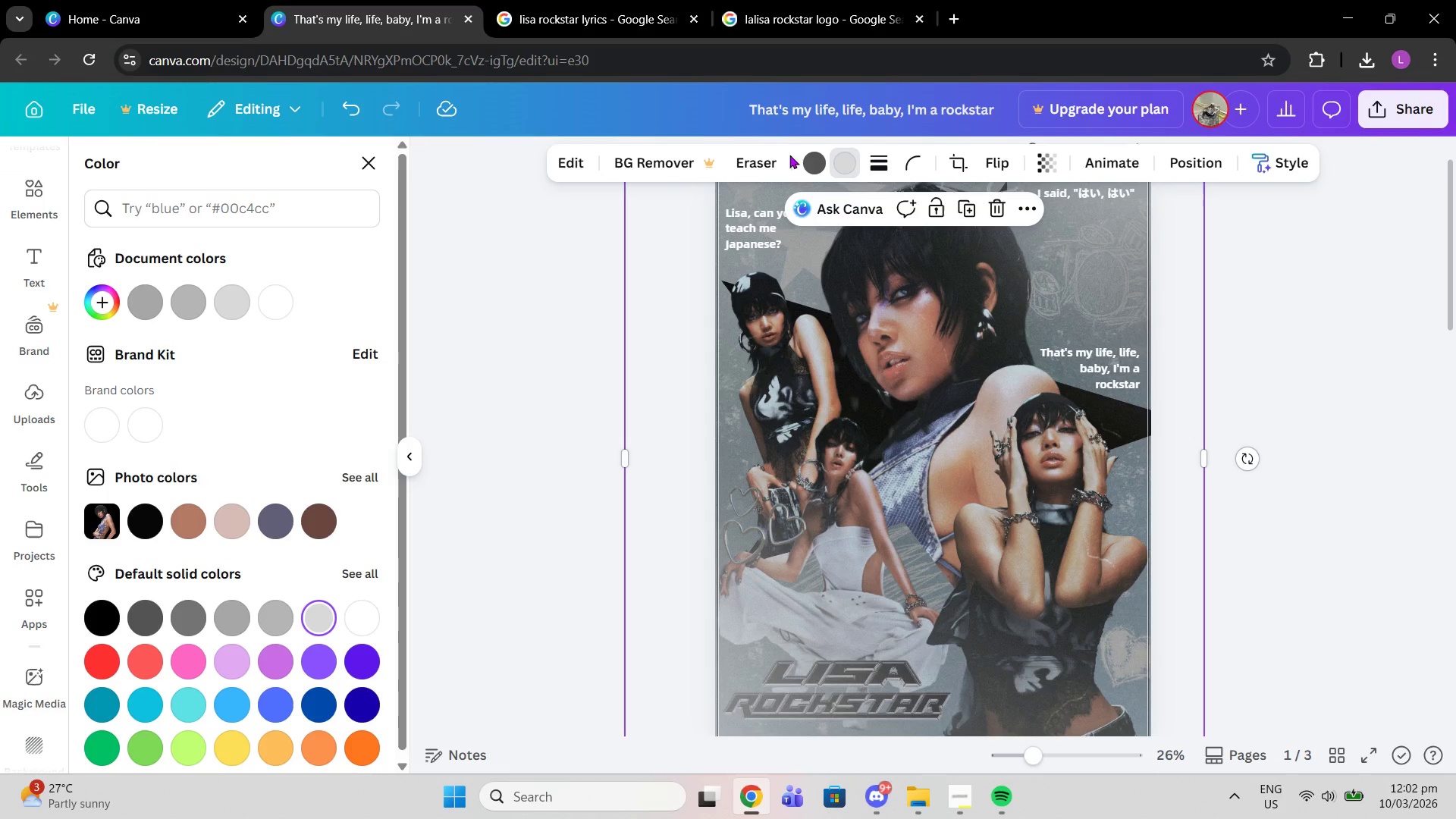 
left_click([810, 167])
 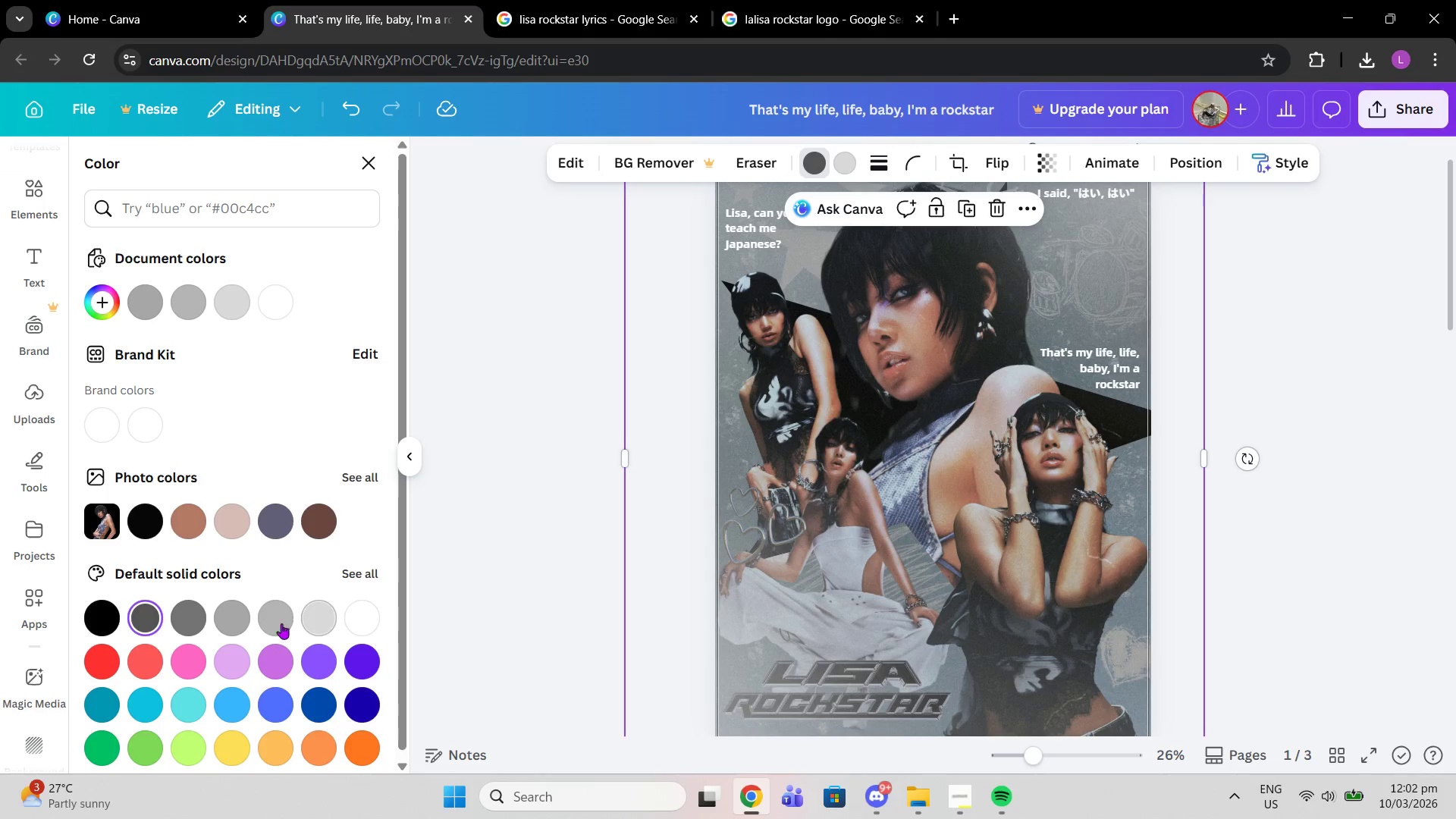 
left_click([276, 635])
 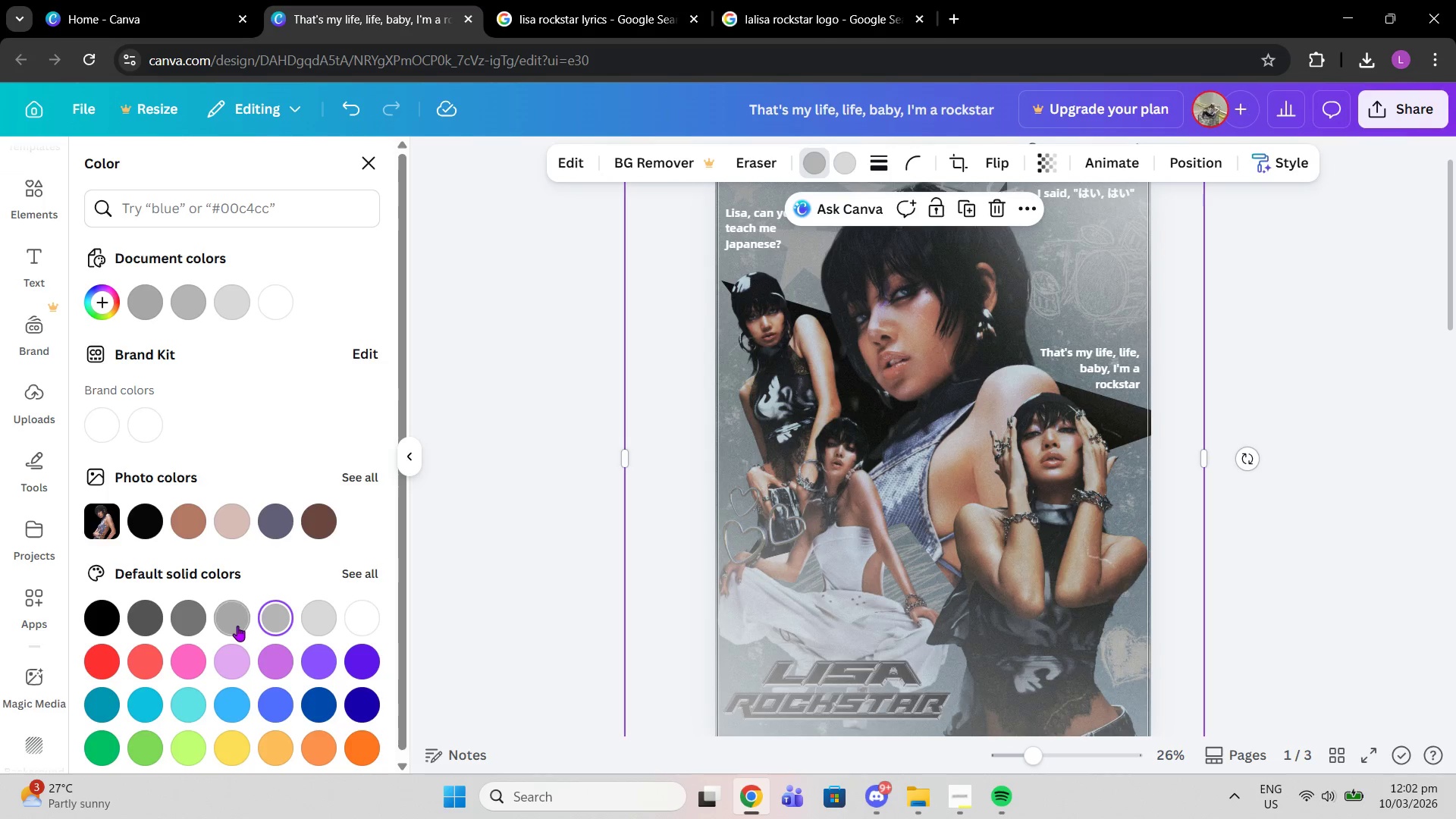 
left_click([237, 626])
 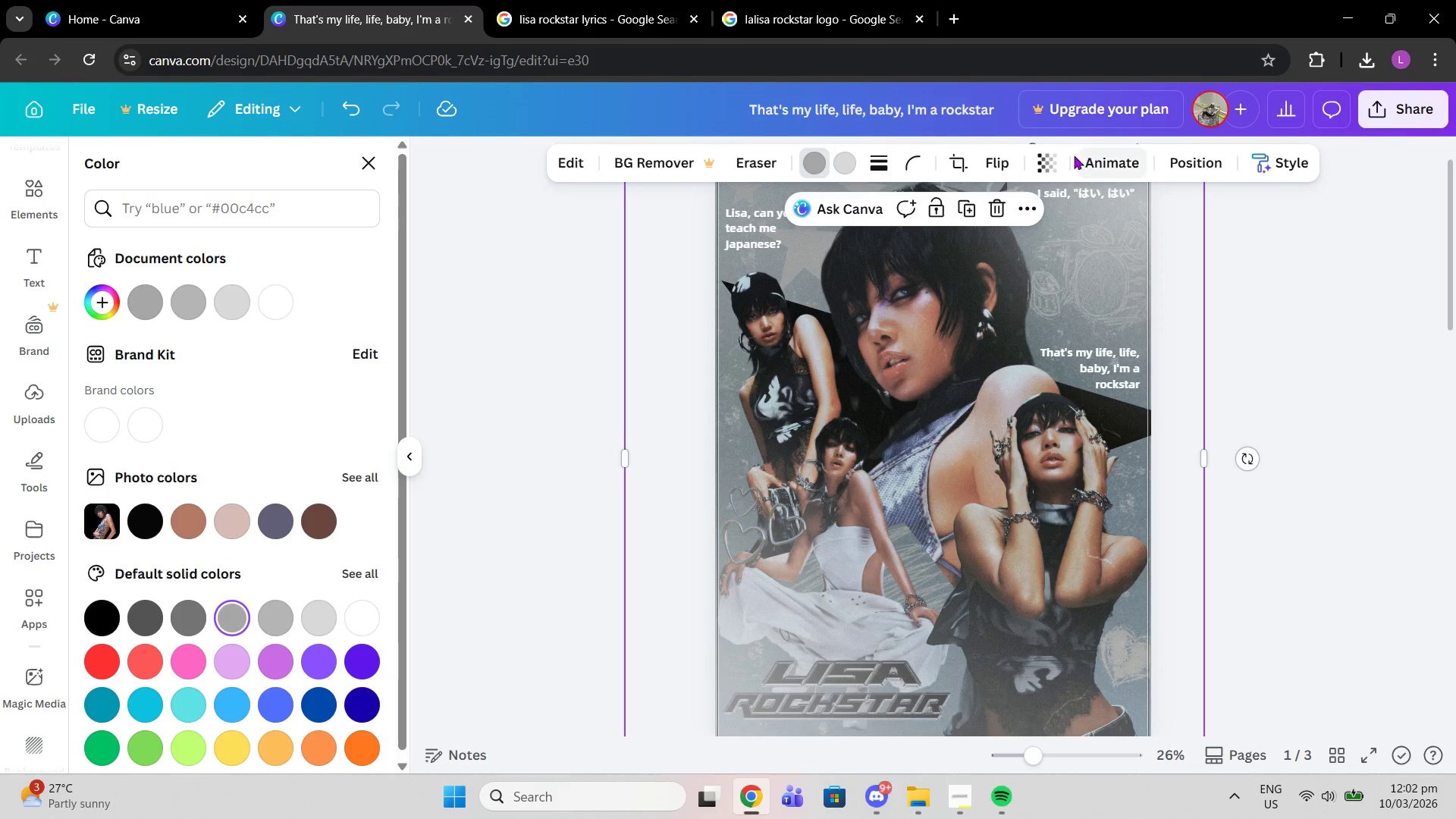 
left_click([1047, 154])
 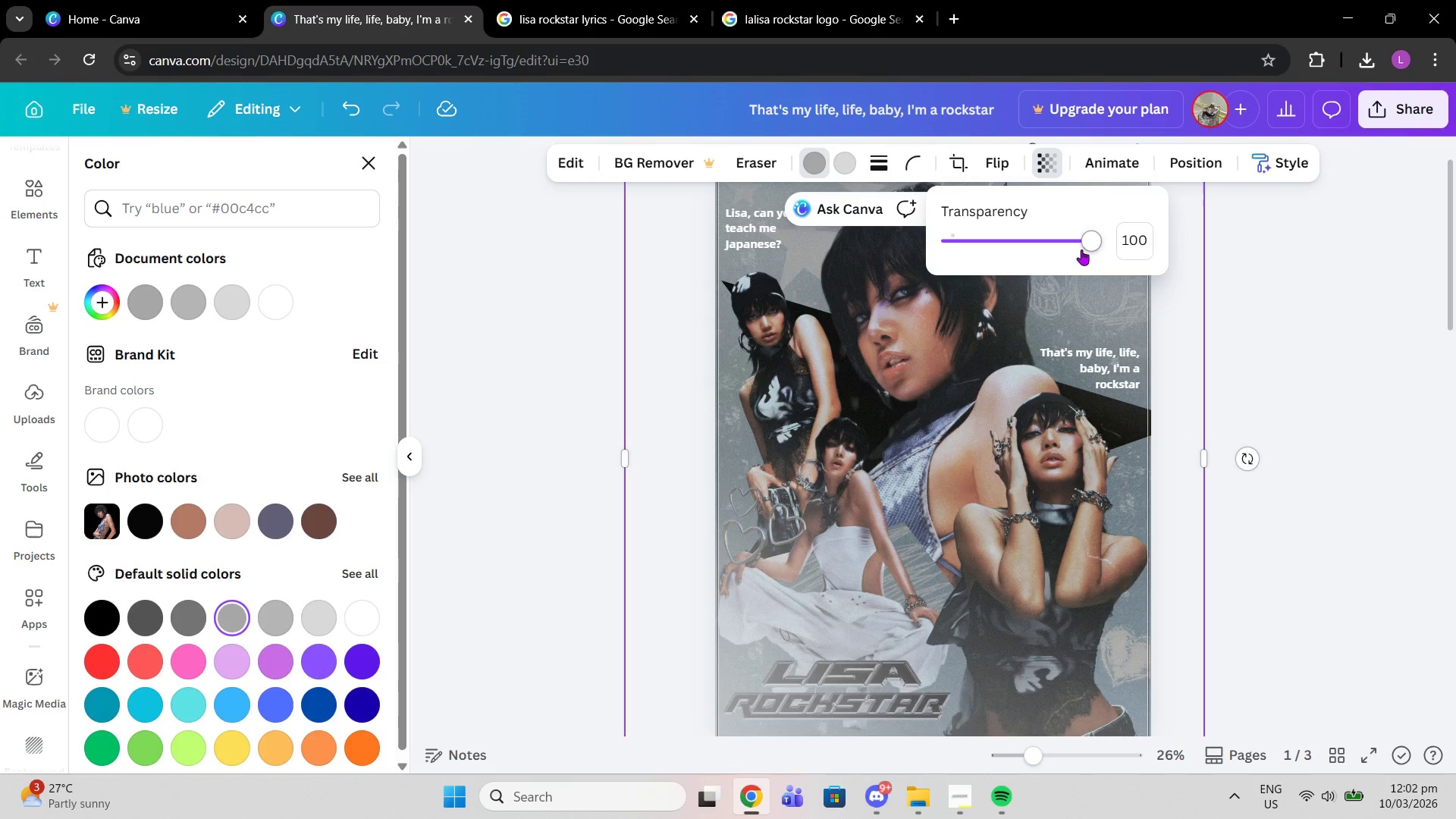 
left_click_drag(start_coordinate=[1088, 248], to_coordinate=[996, 256])
 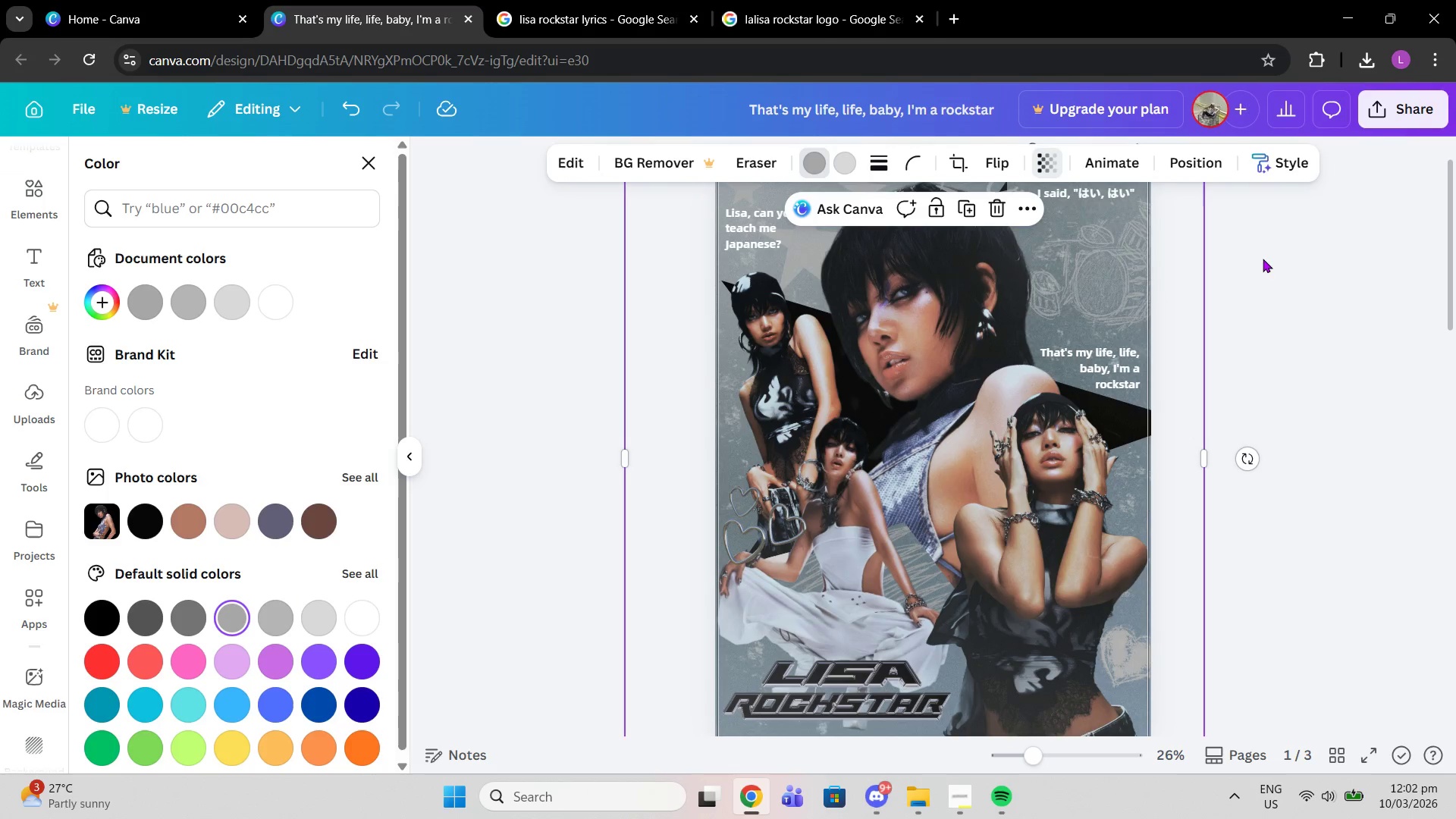 
left_click([1263, 259])
 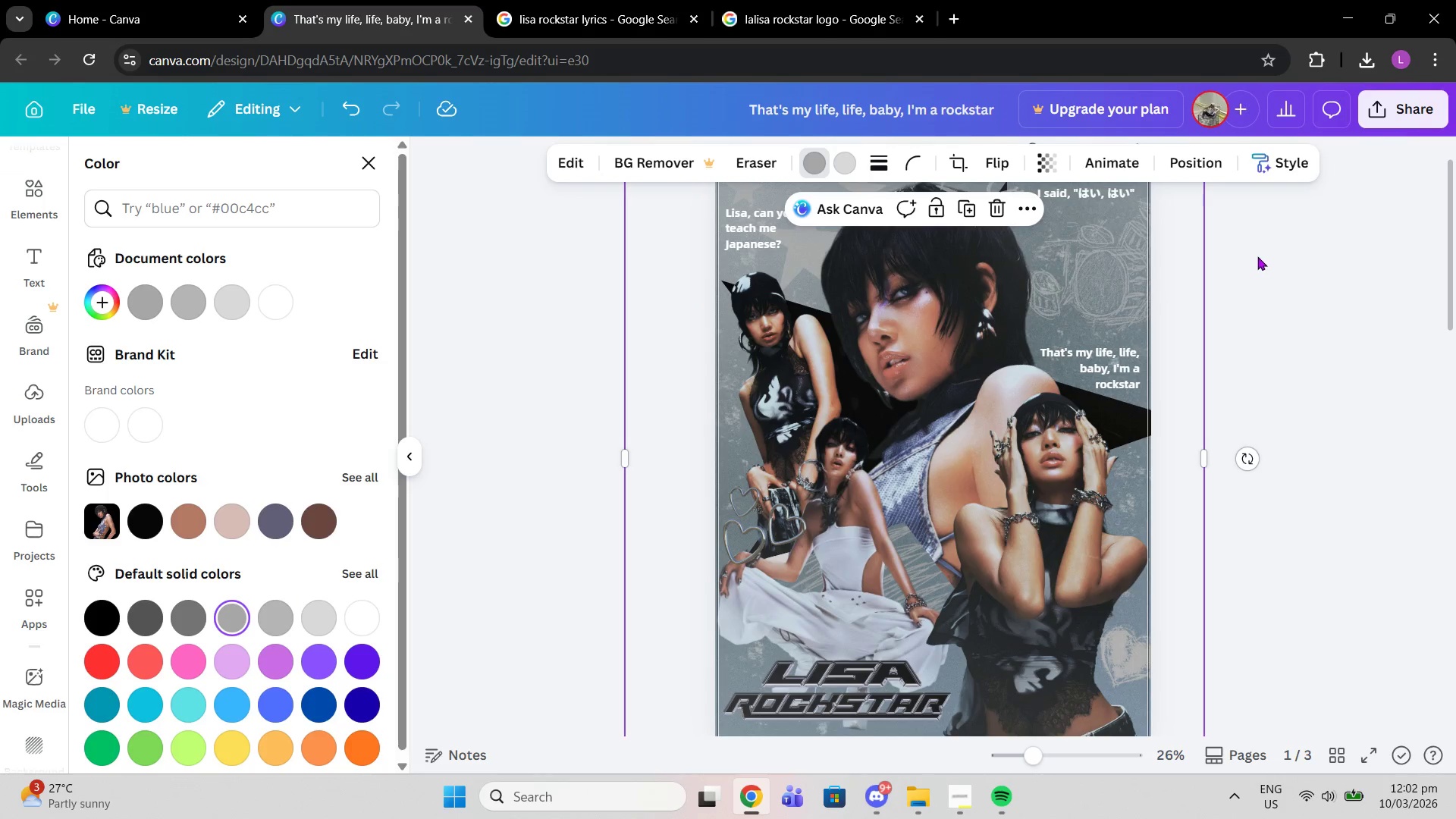 
left_click_drag(start_coordinate=[1261, 256], to_coordinate=[1257, 256])
 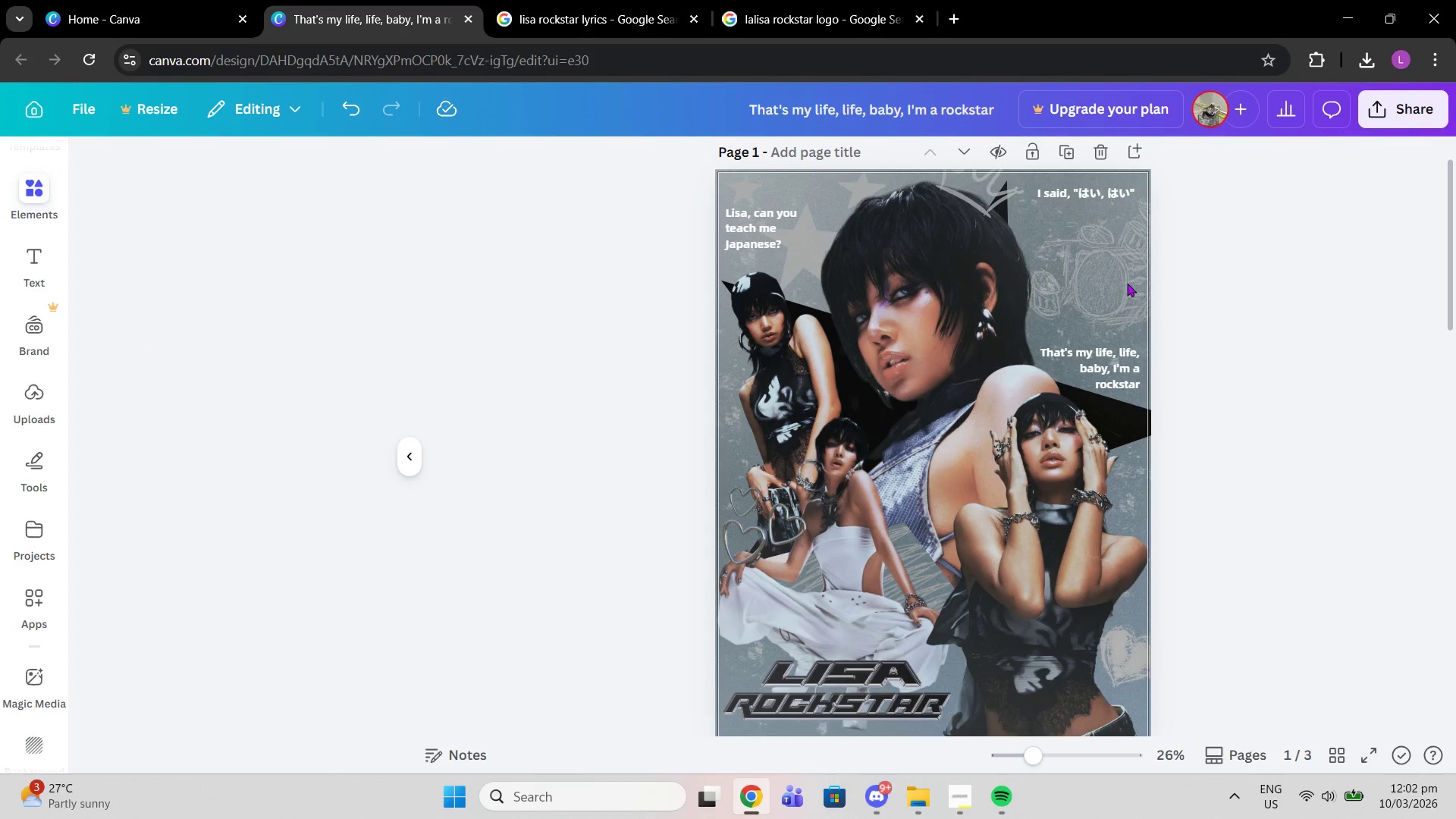 
scroll: coordinate [1121, 282], scroll_direction: up, amount: 2.0
 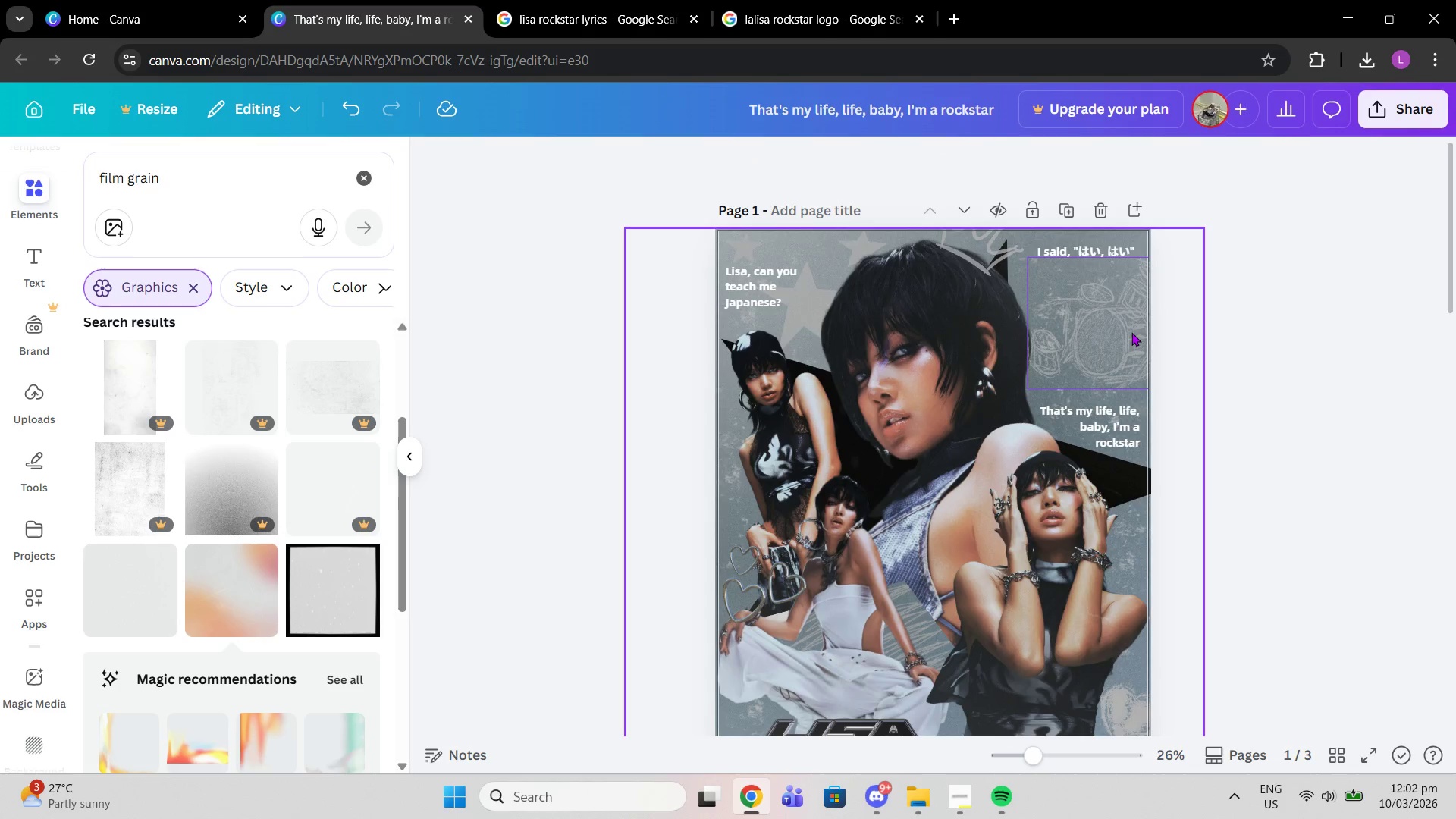 
left_click([1131, 332])
 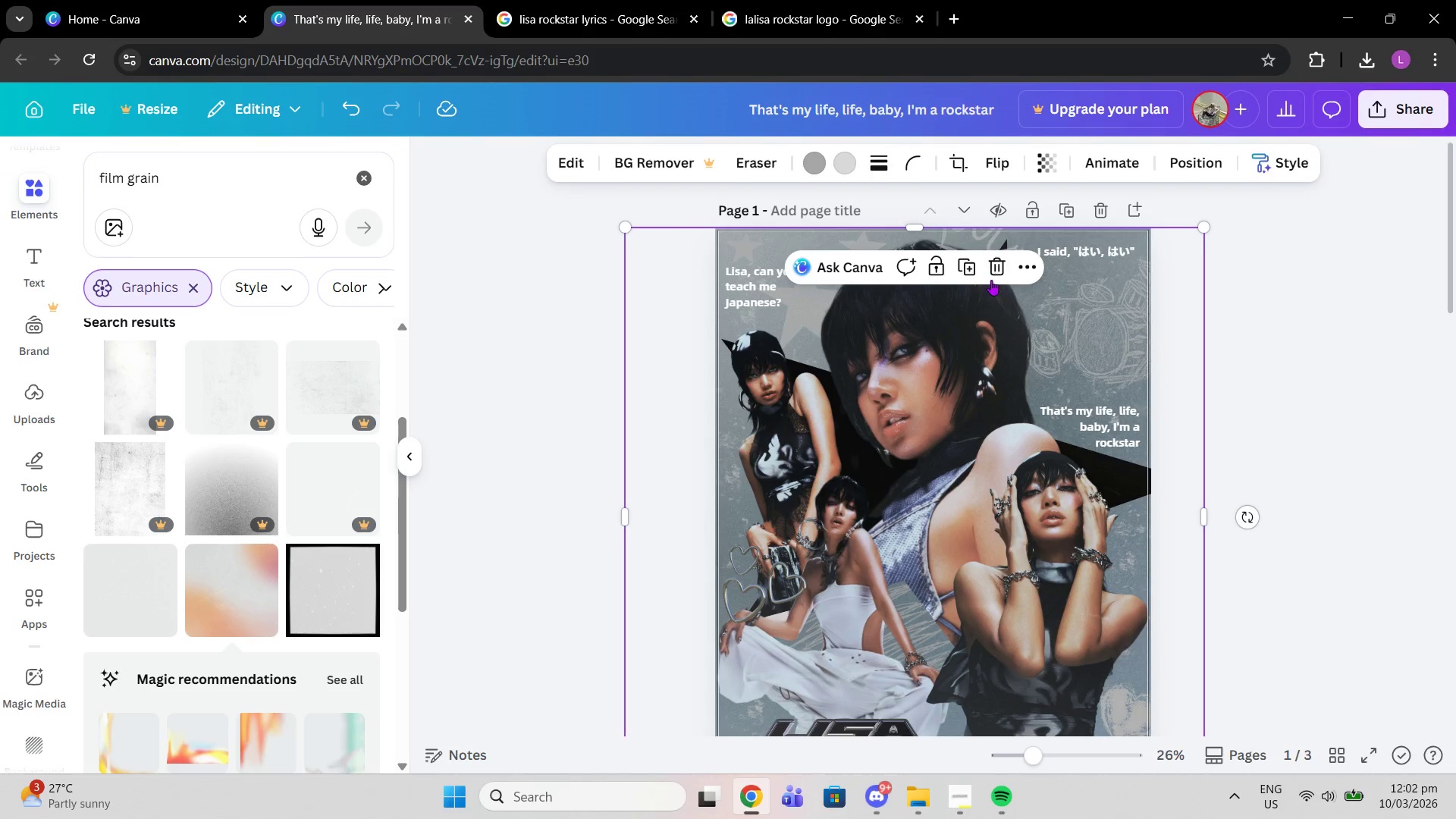 
left_click([991, 281])
 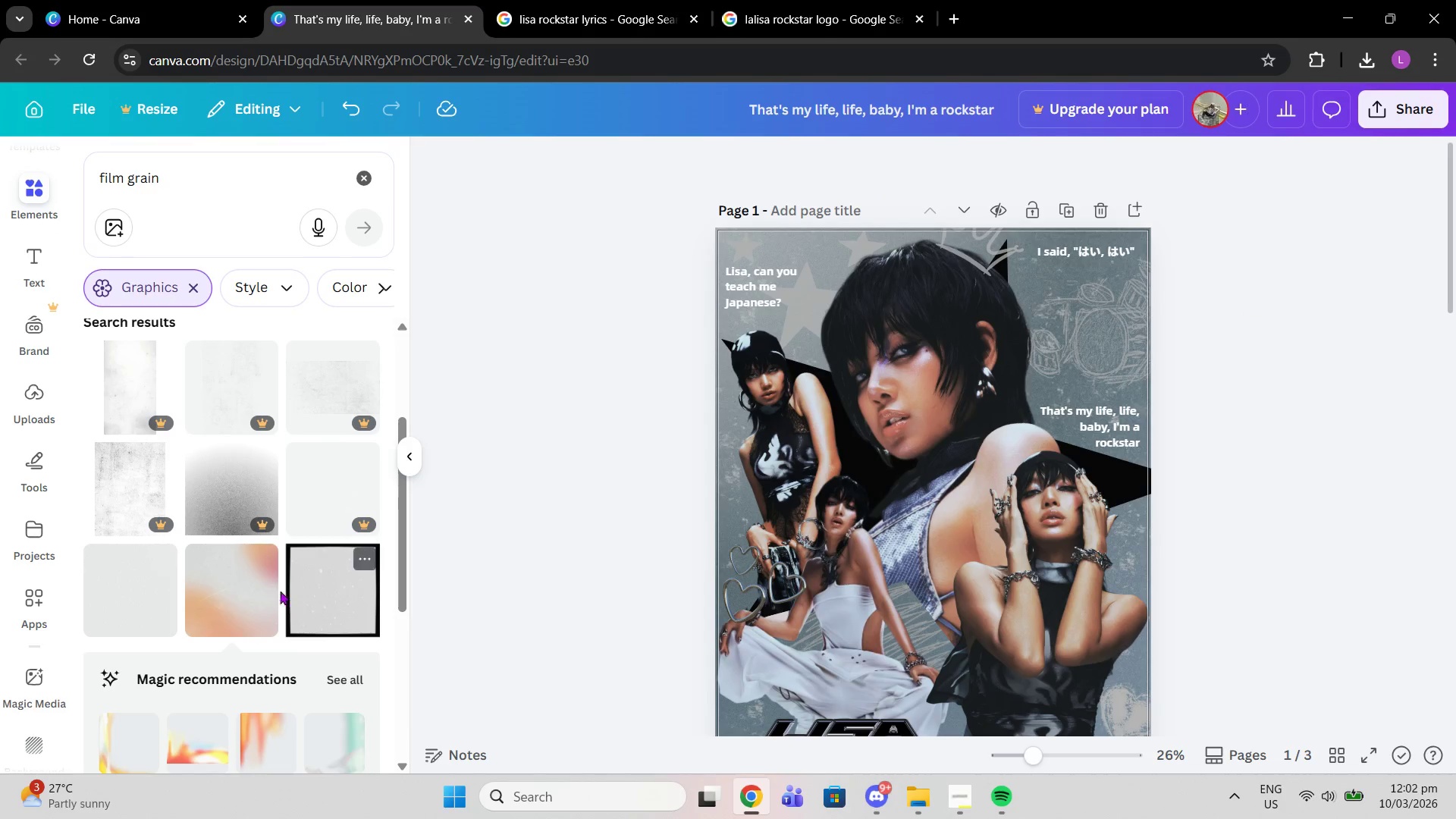 
scroll: coordinate [314, 578], scroll_direction: down, amount: 5.0
 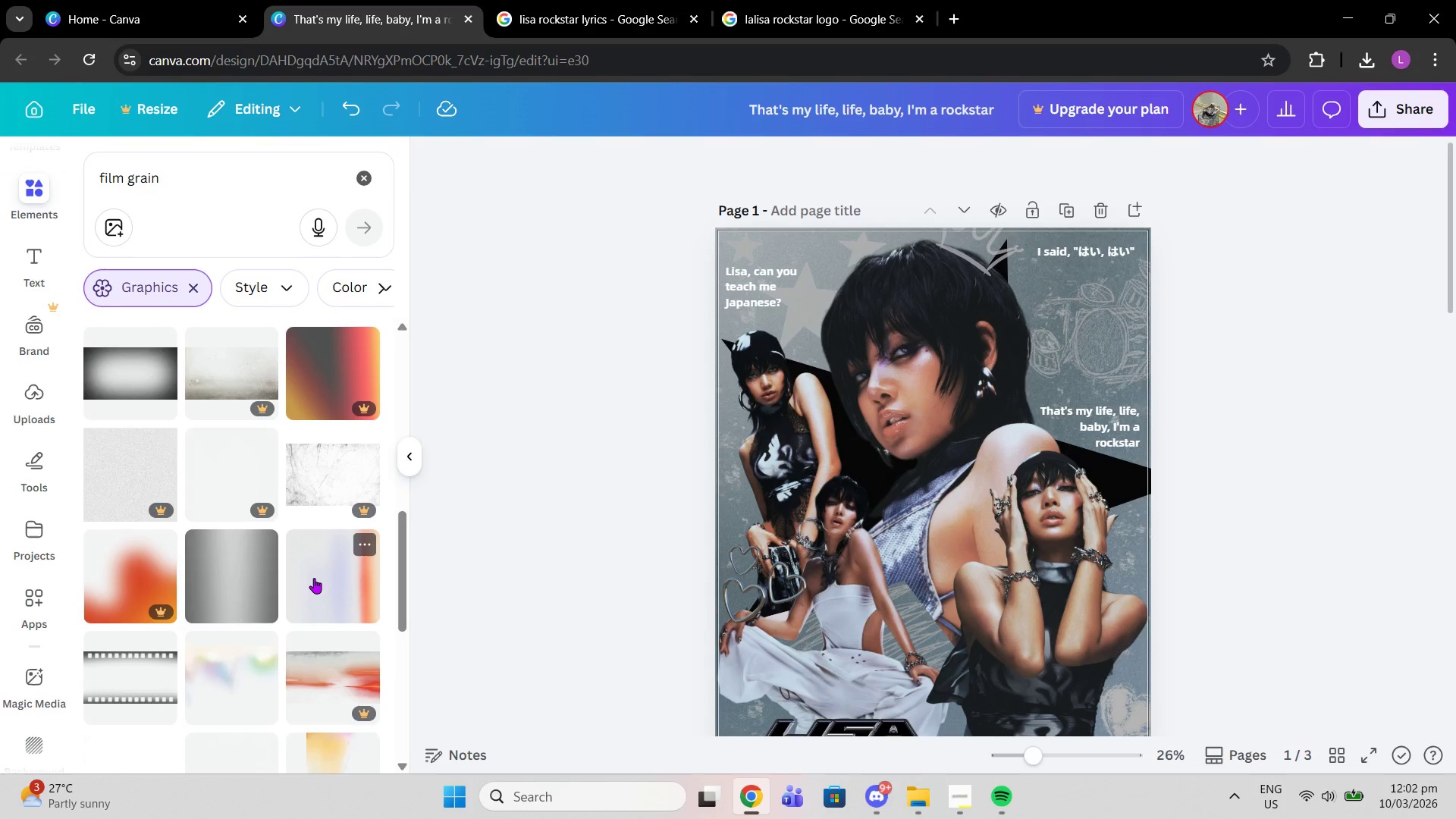 
left_click([314, 578])
 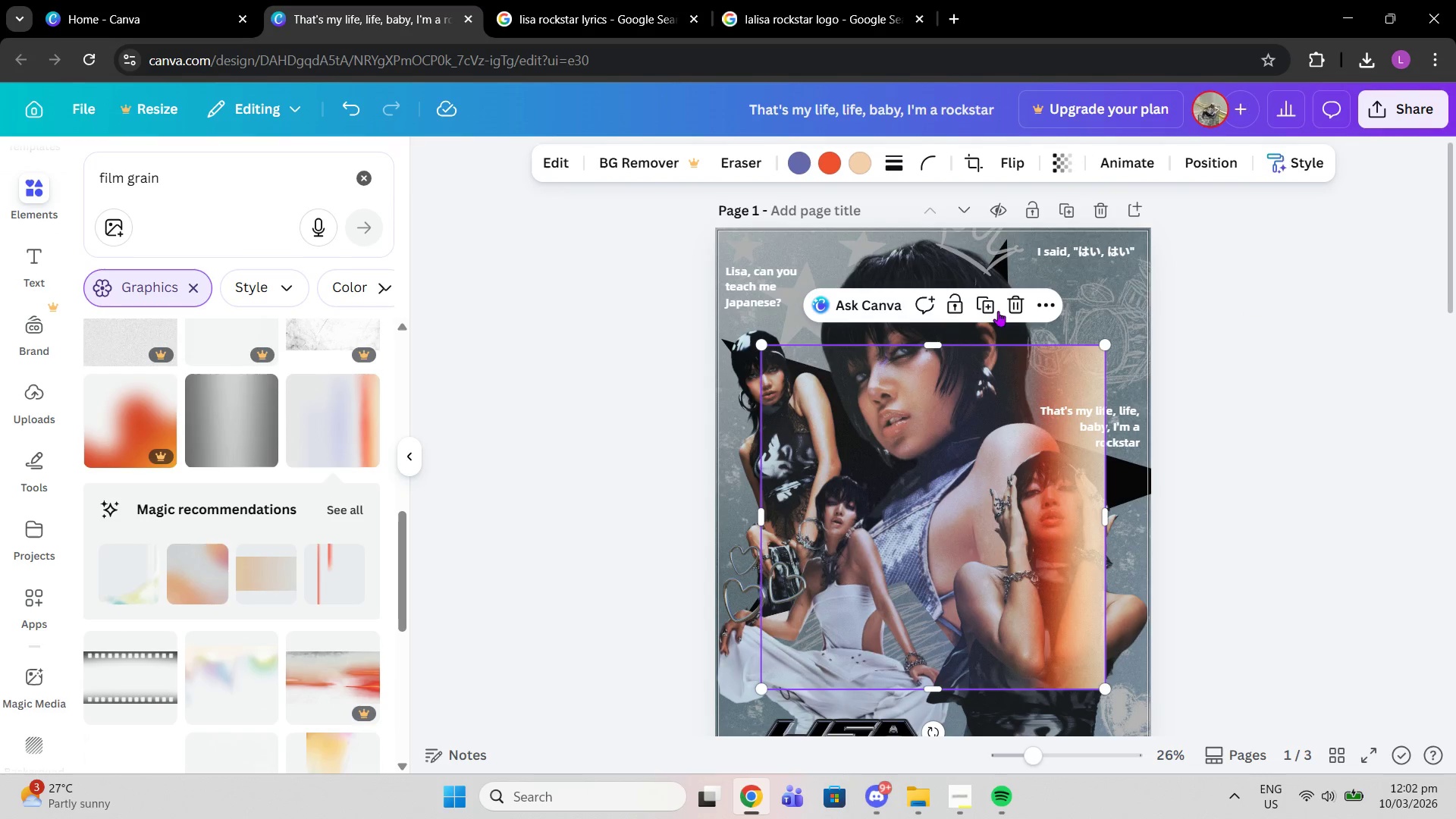 
left_click([1015, 300])
 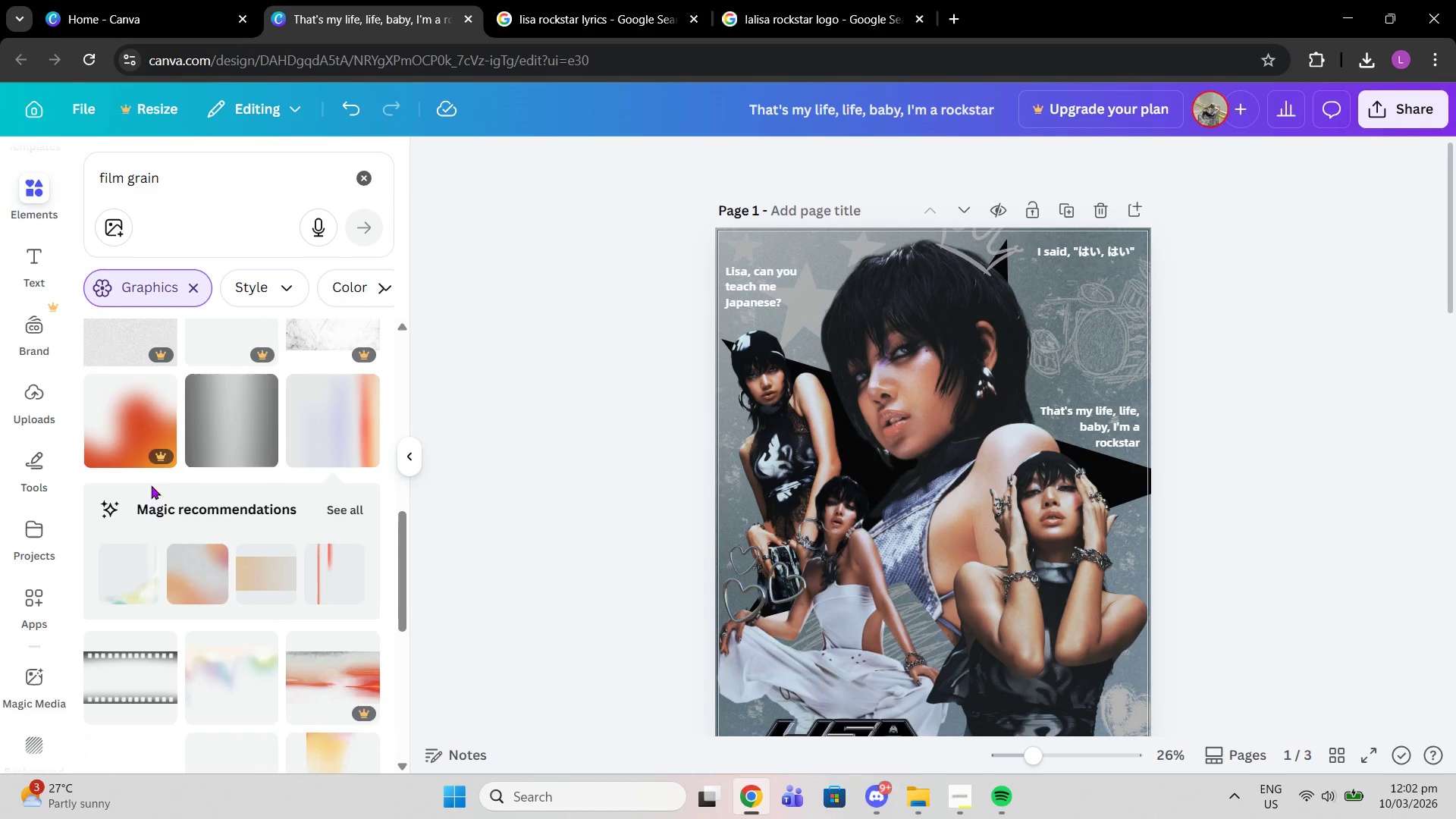 
scroll: coordinate [174, 492], scroll_direction: down, amount: 3.0
 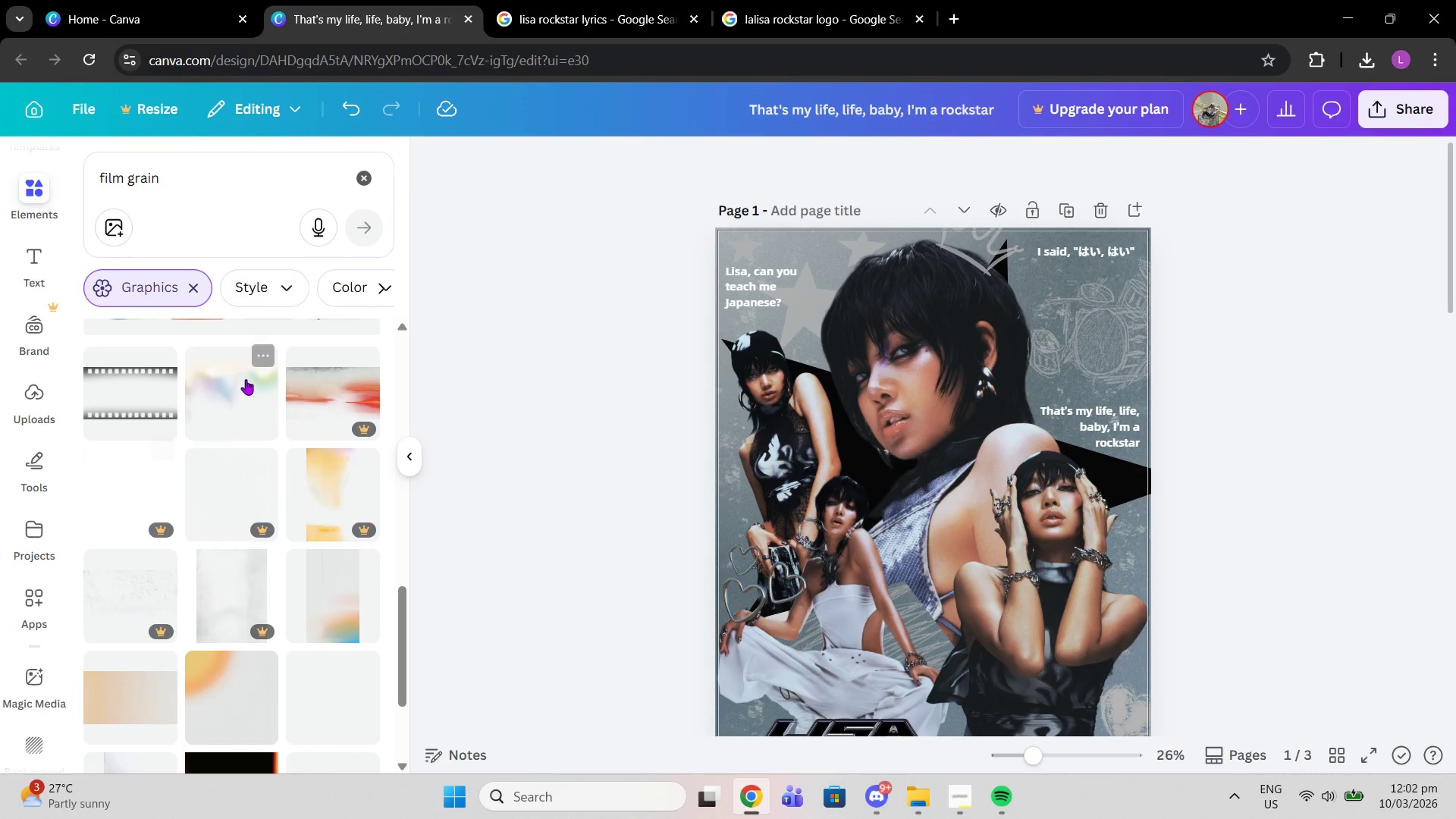 
left_click([246, 379])
 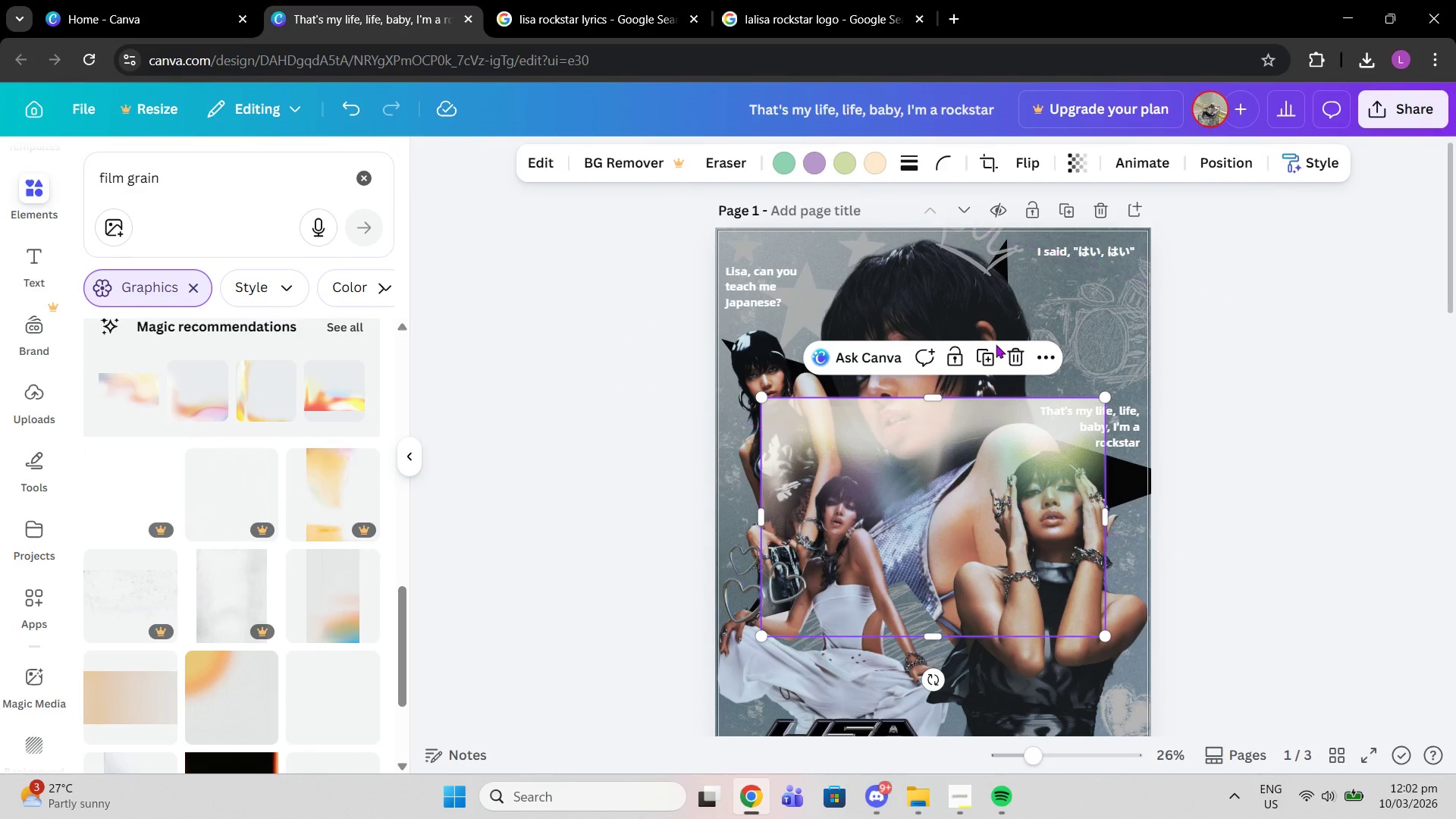 
left_click([1007, 350])
 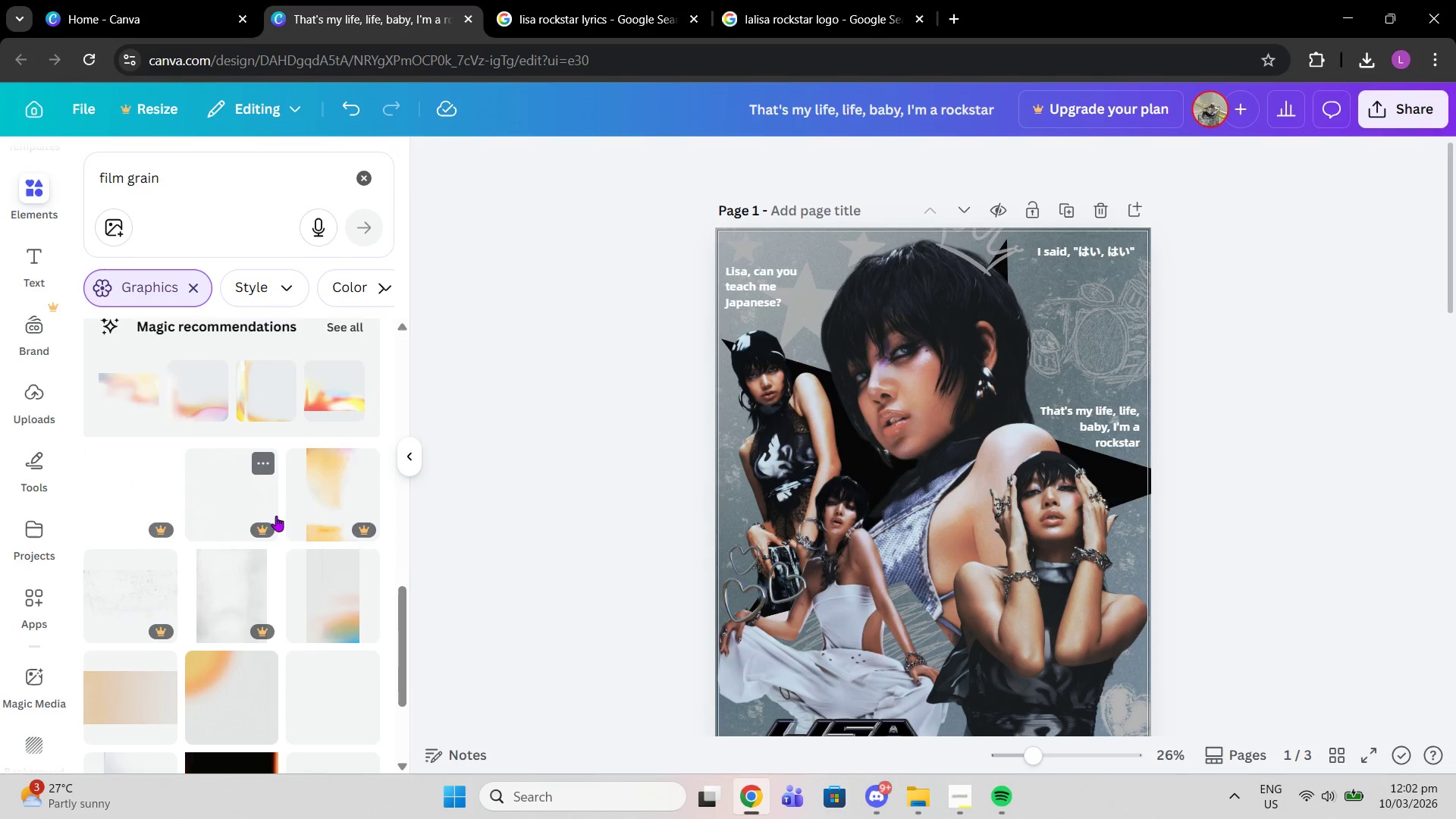 
scroll: coordinate [276, 516], scroll_direction: down, amount: 2.0
 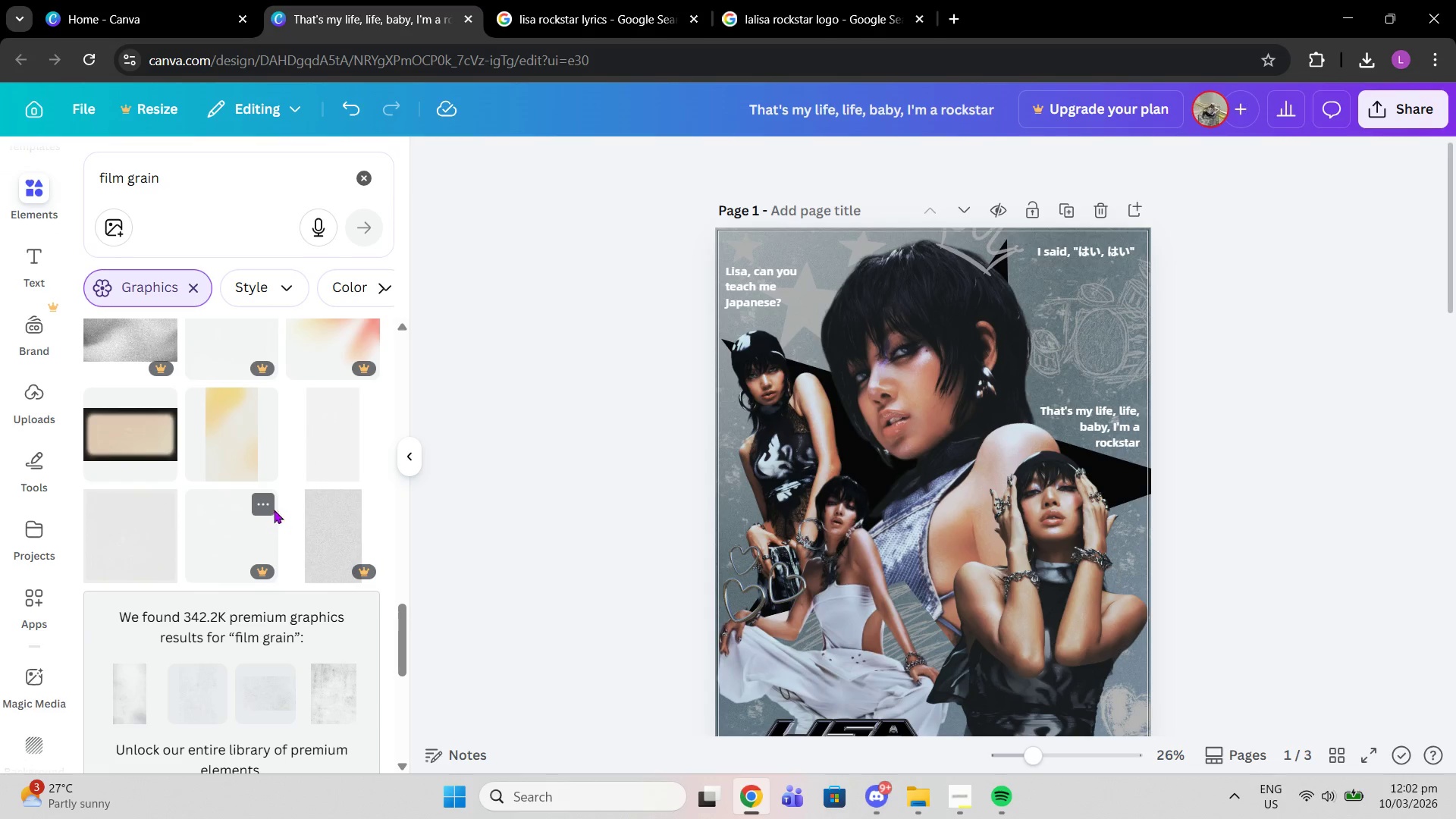 
left_click([328, 436])
 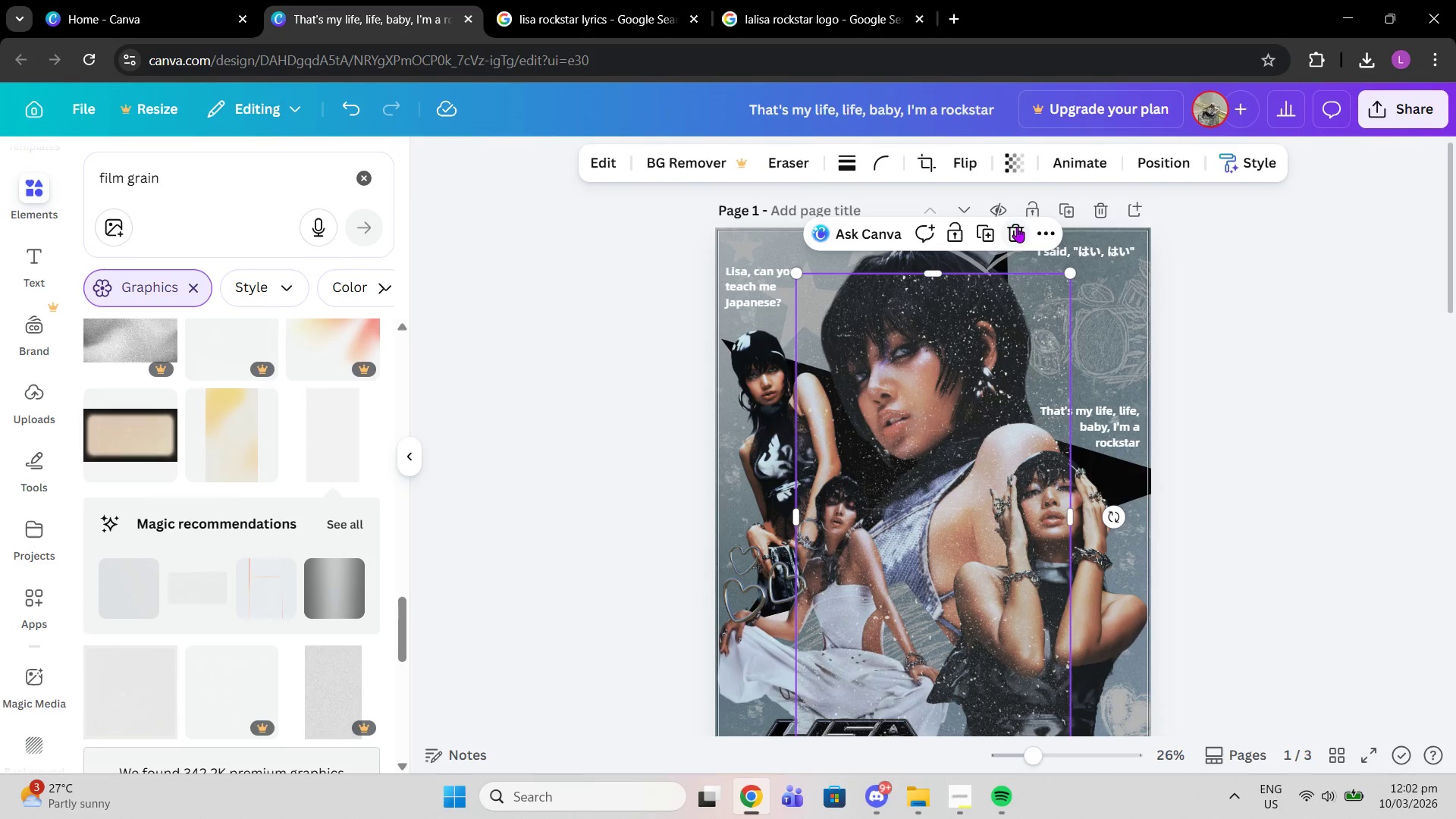 
left_click([1017, 228])
 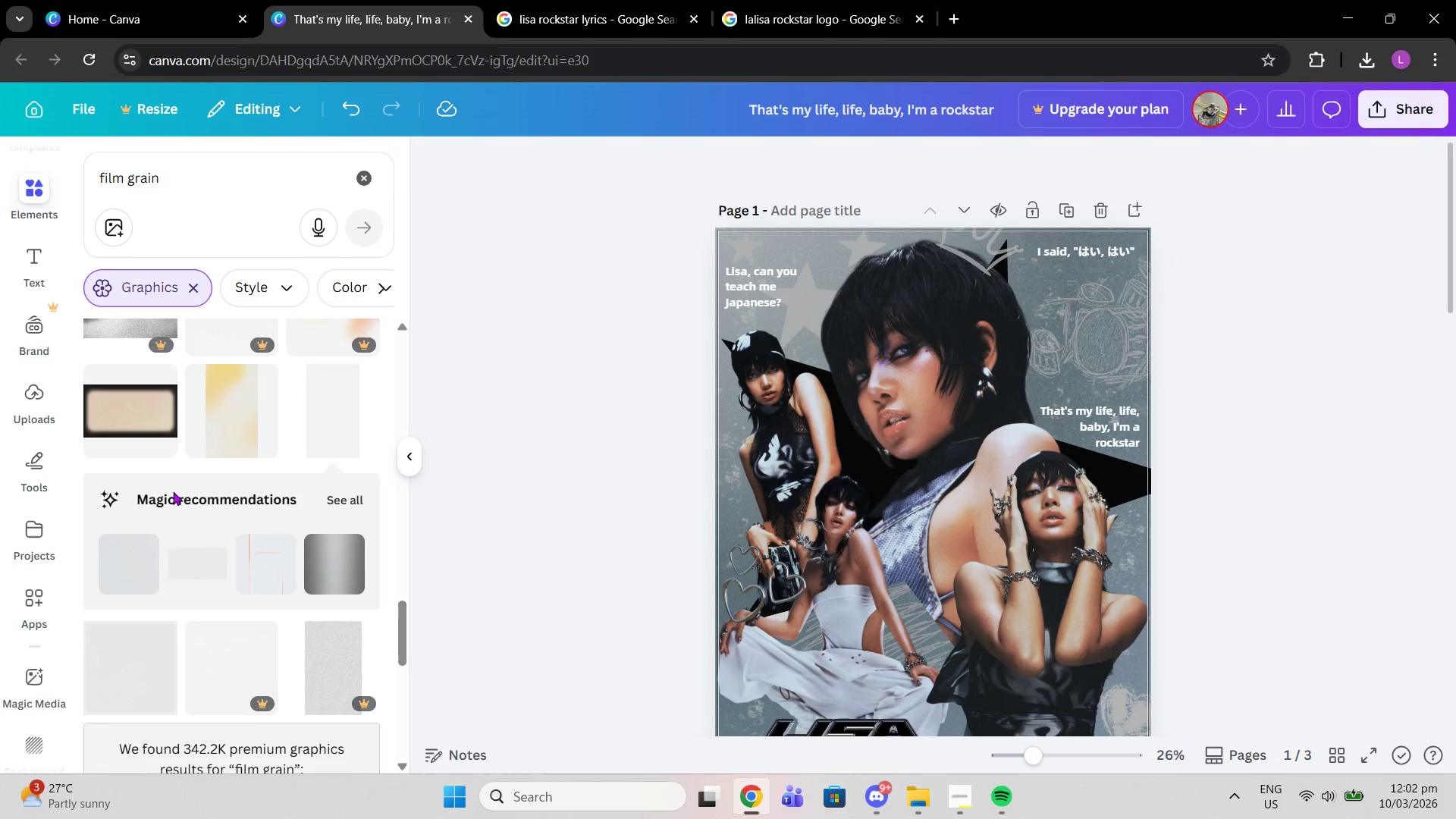 
scroll: coordinate [382, 473], scroll_direction: down, amount: 11.0
 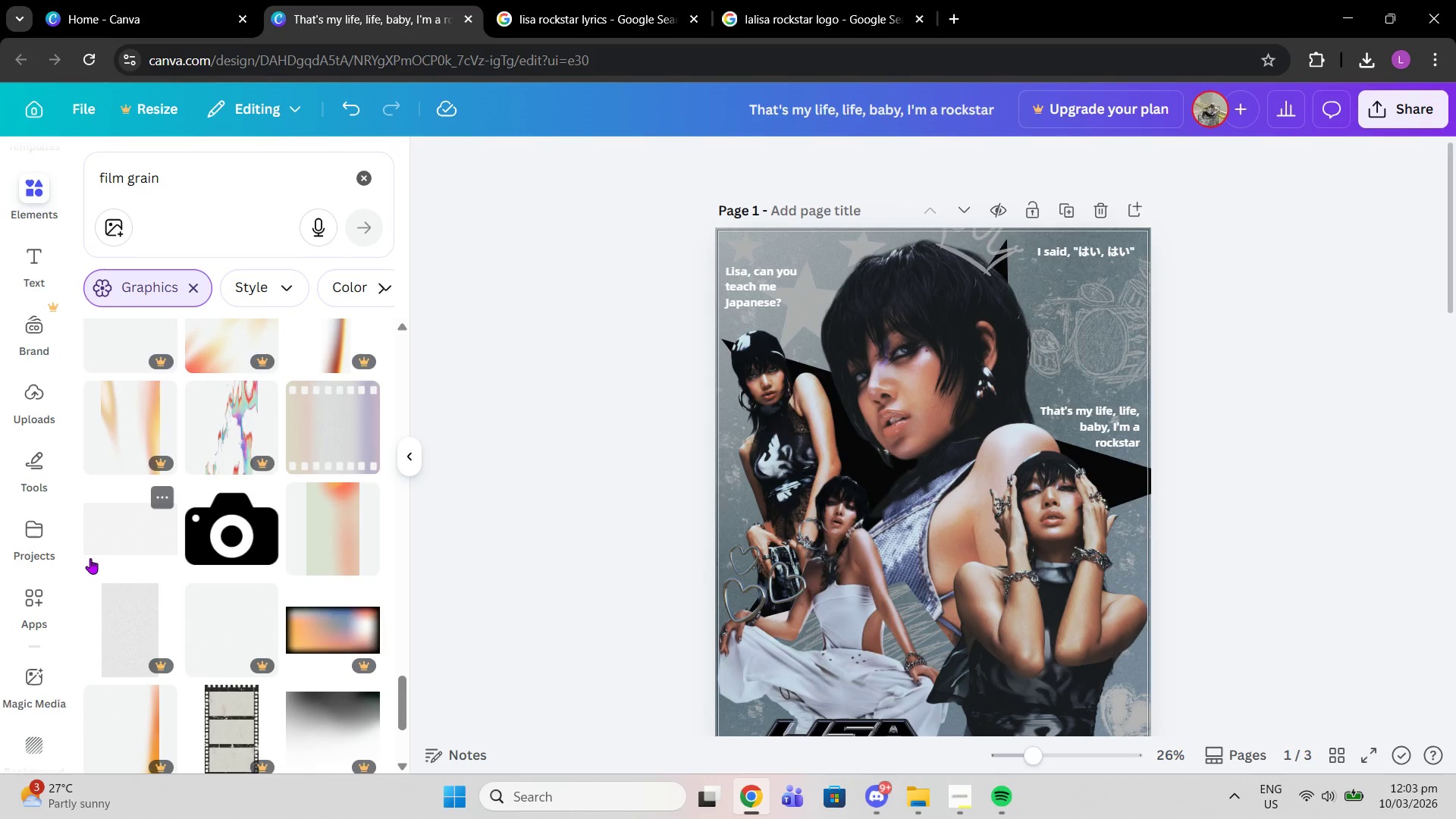 
left_click([128, 529])
 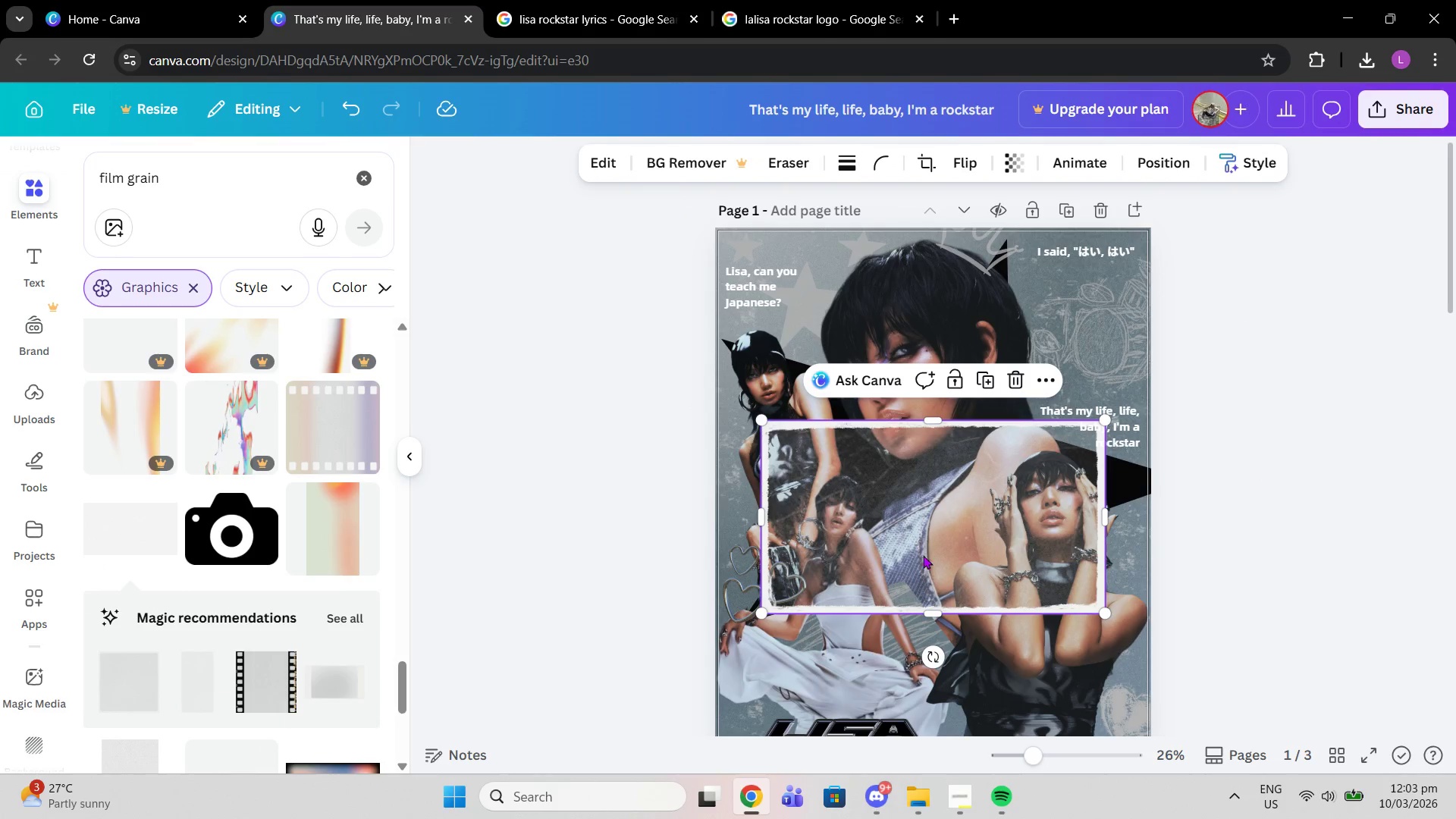 
left_click_drag(start_coordinate=[930, 656], to_coordinate=[661, 516])
 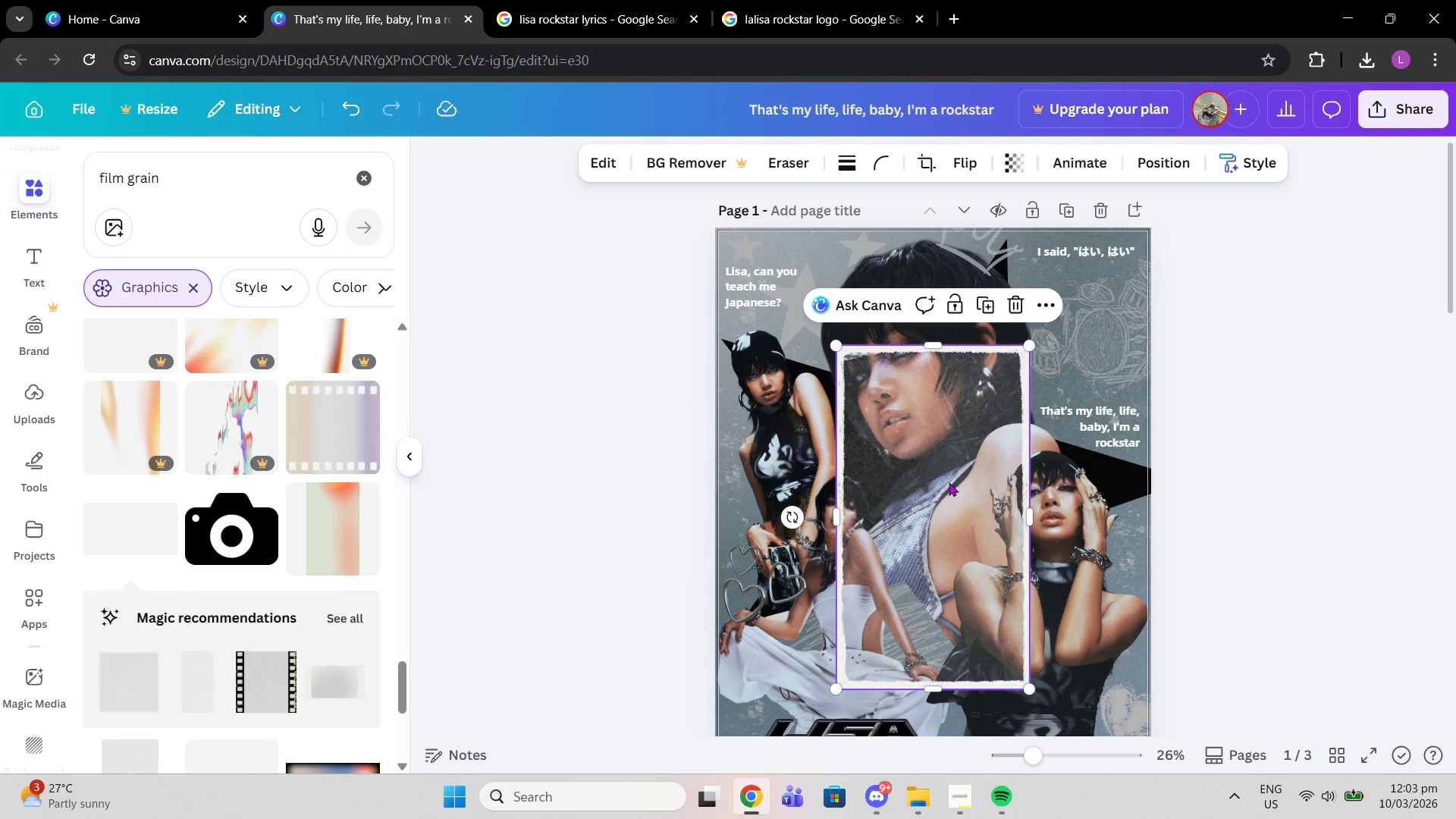 
left_click_drag(start_coordinate=[949, 484], to_coordinate=[813, 337])
 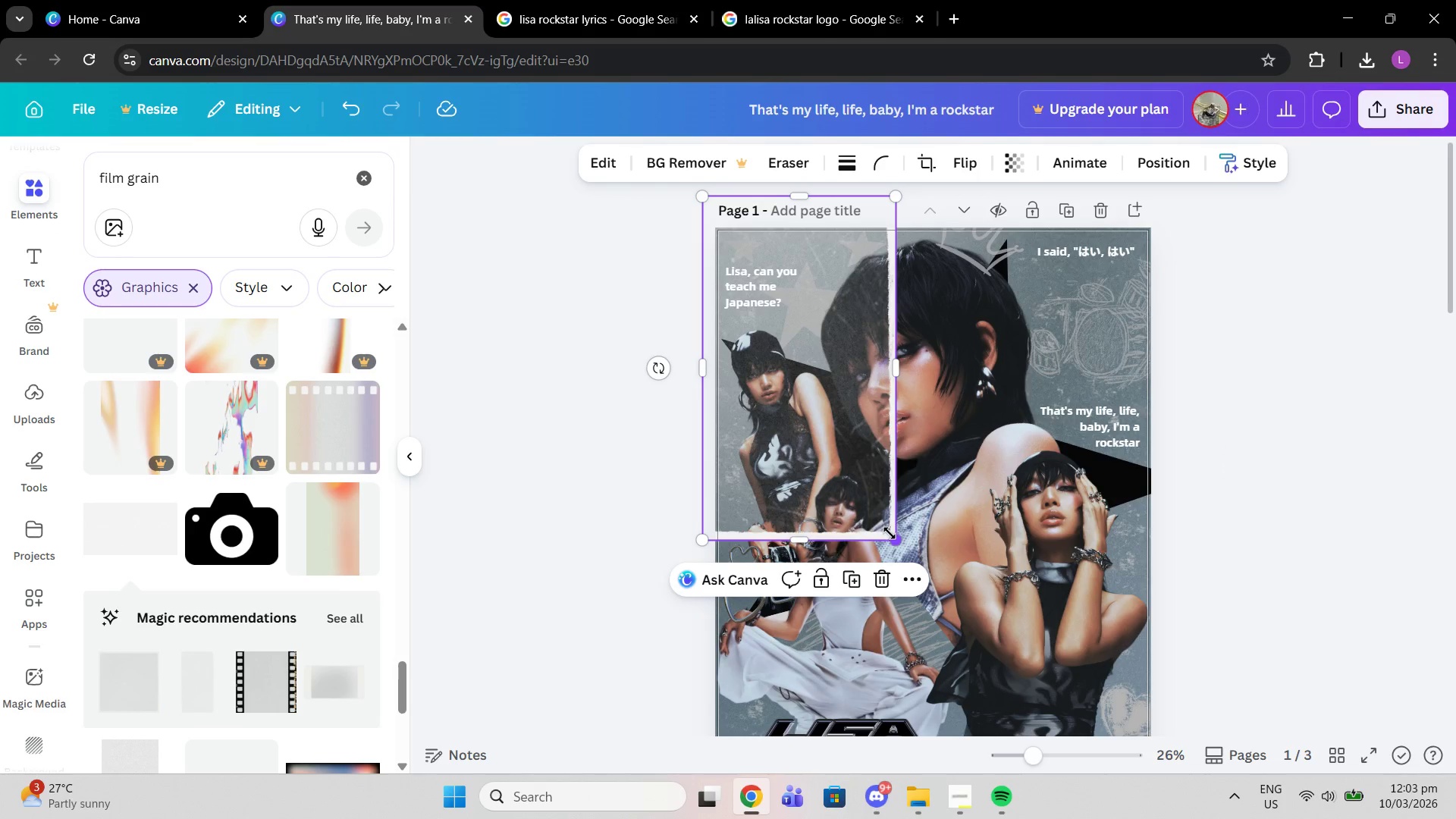 
left_click_drag(start_coordinate=[890, 533], to_coordinate=[1453, 818])
 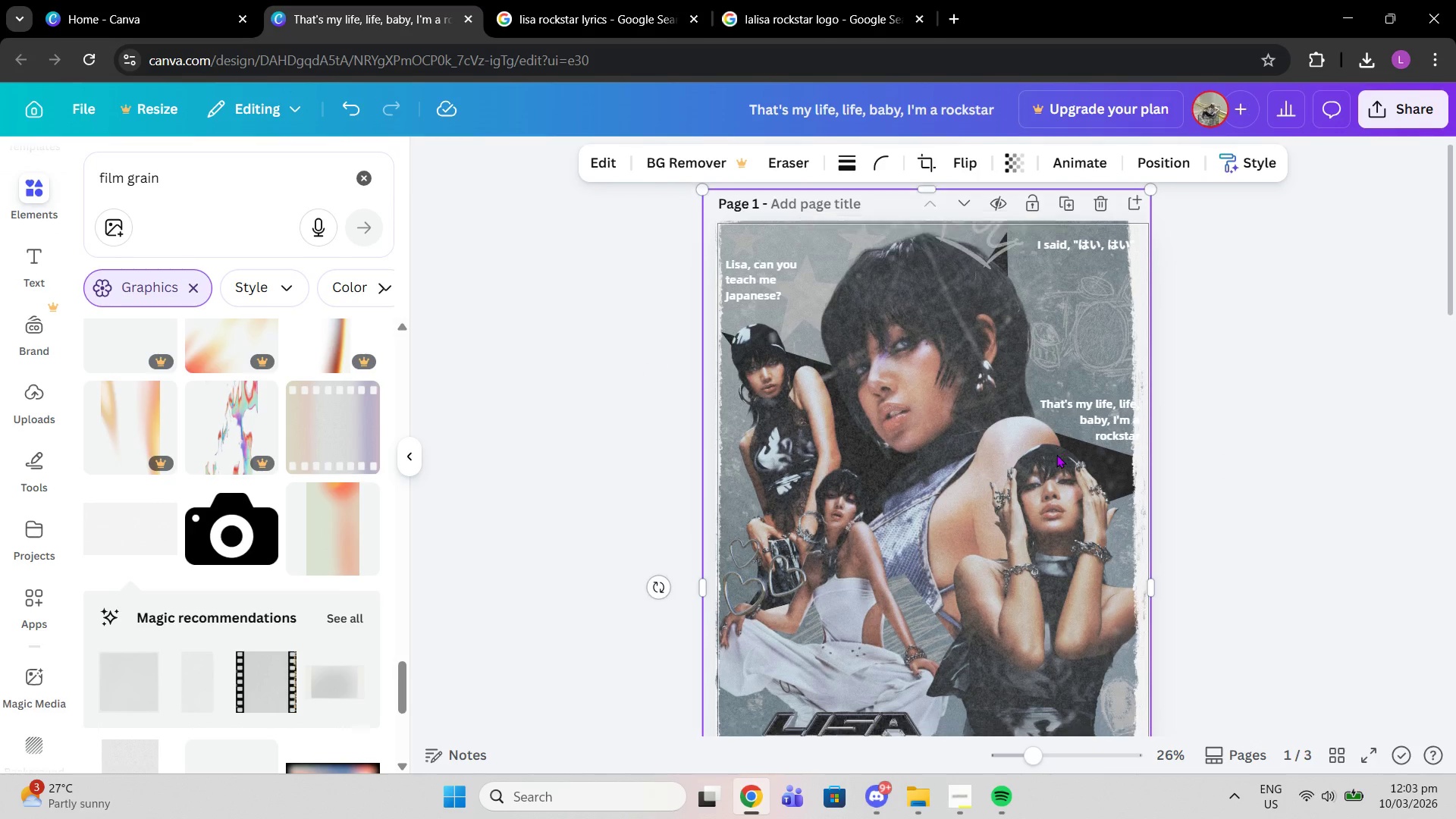 
scroll: coordinate [1056, 454], scroll_direction: down, amount: 3.0
 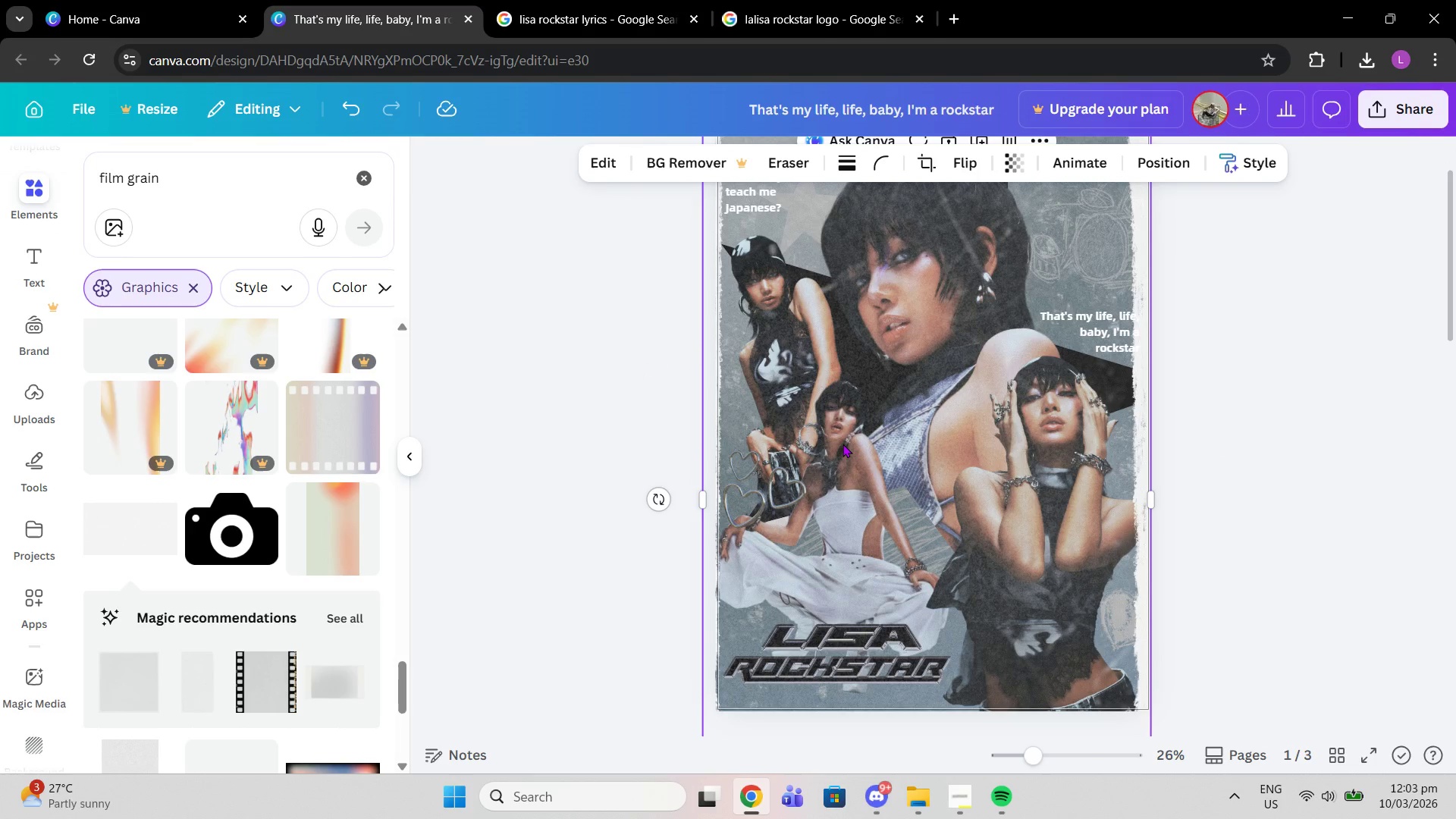 
key(Delete)
 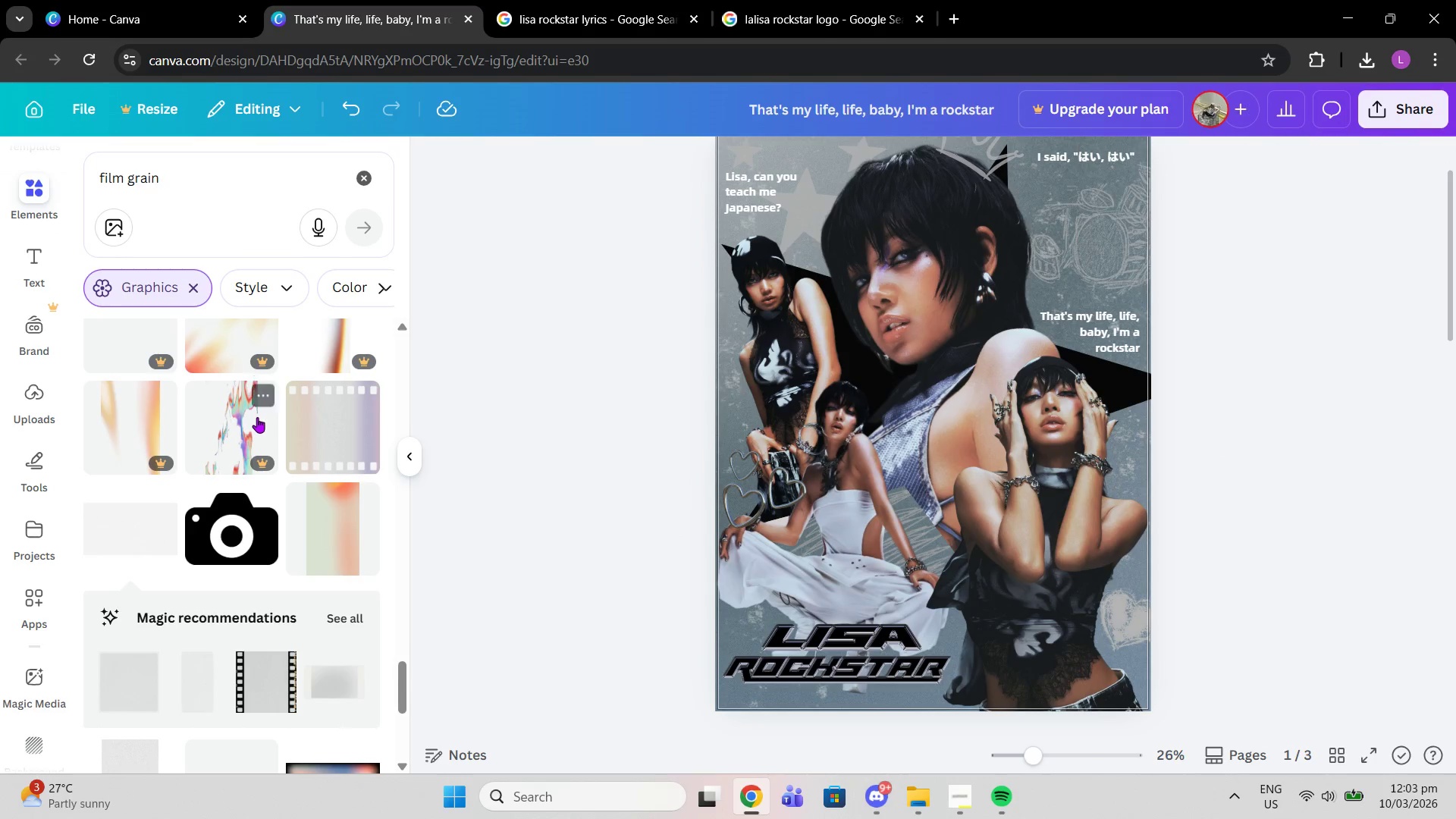 
scroll: coordinate [255, 517], scroll_direction: down, amount: 4.0
 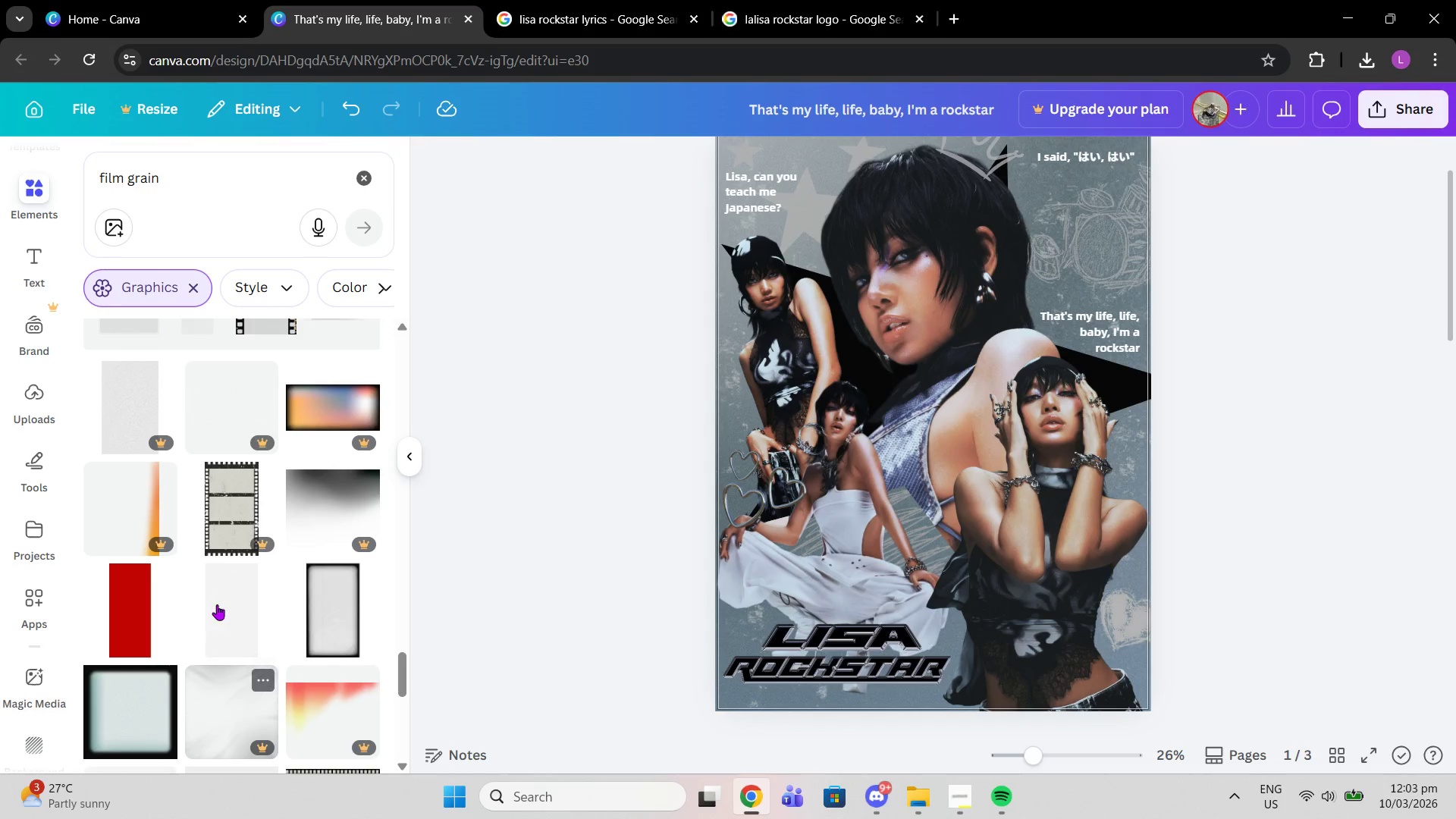 
left_click([217, 604])
 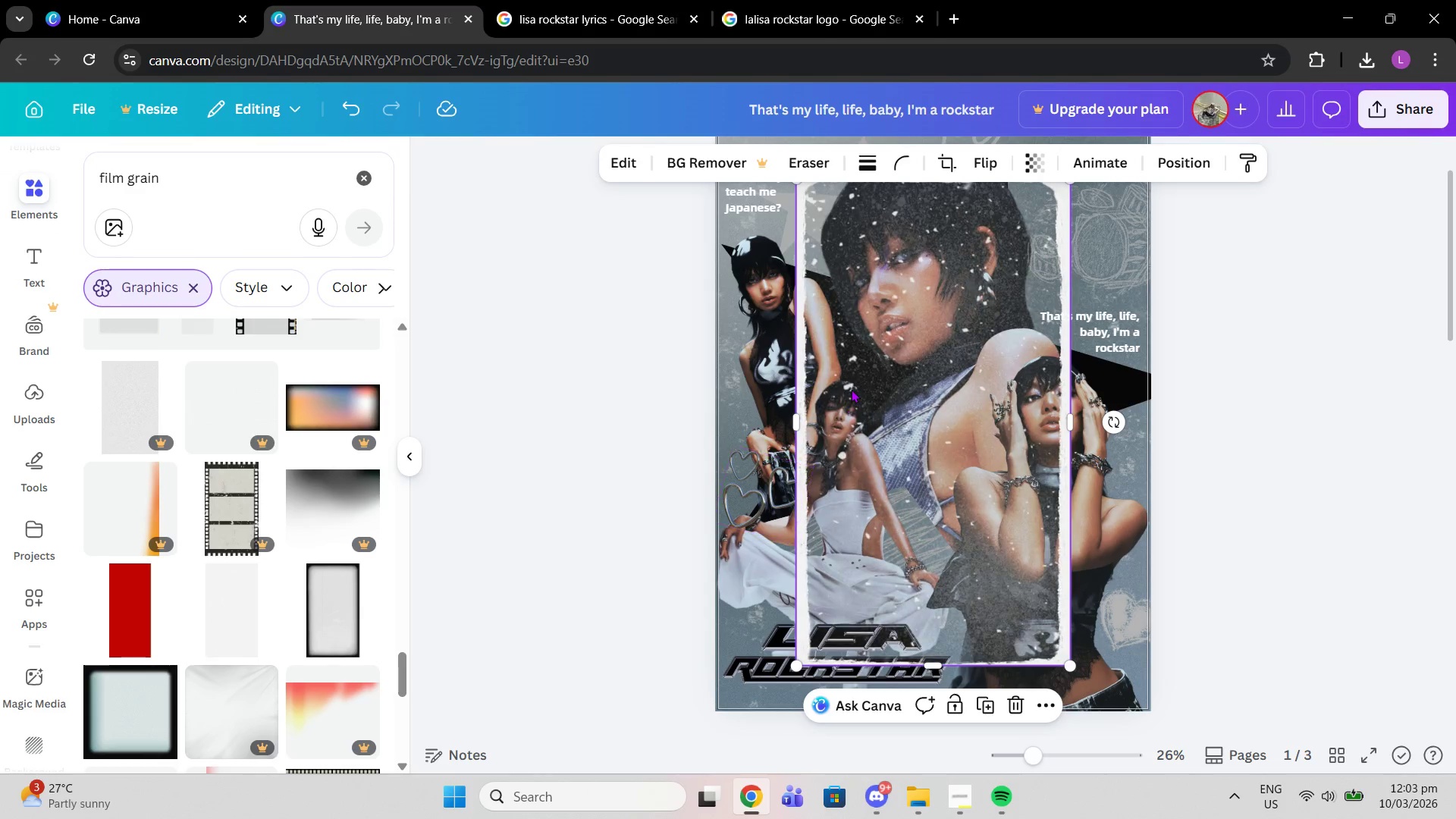 
scroll: coordinate [851, 389], scroll_direction: up, amount: 1.0
 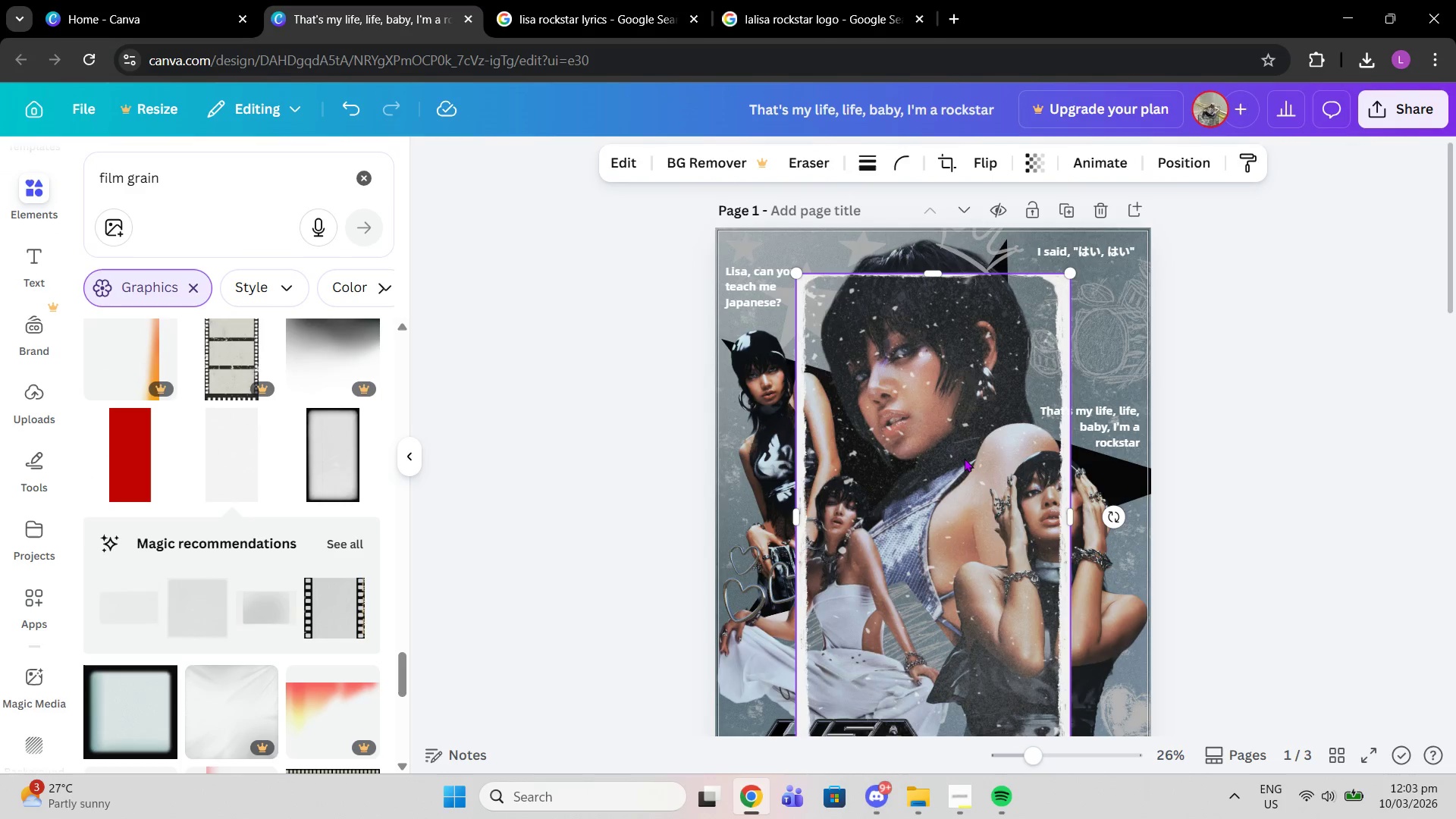 
left_click_drag(start_coordinate=[951, 491], to_coordinate=[846, 429])
 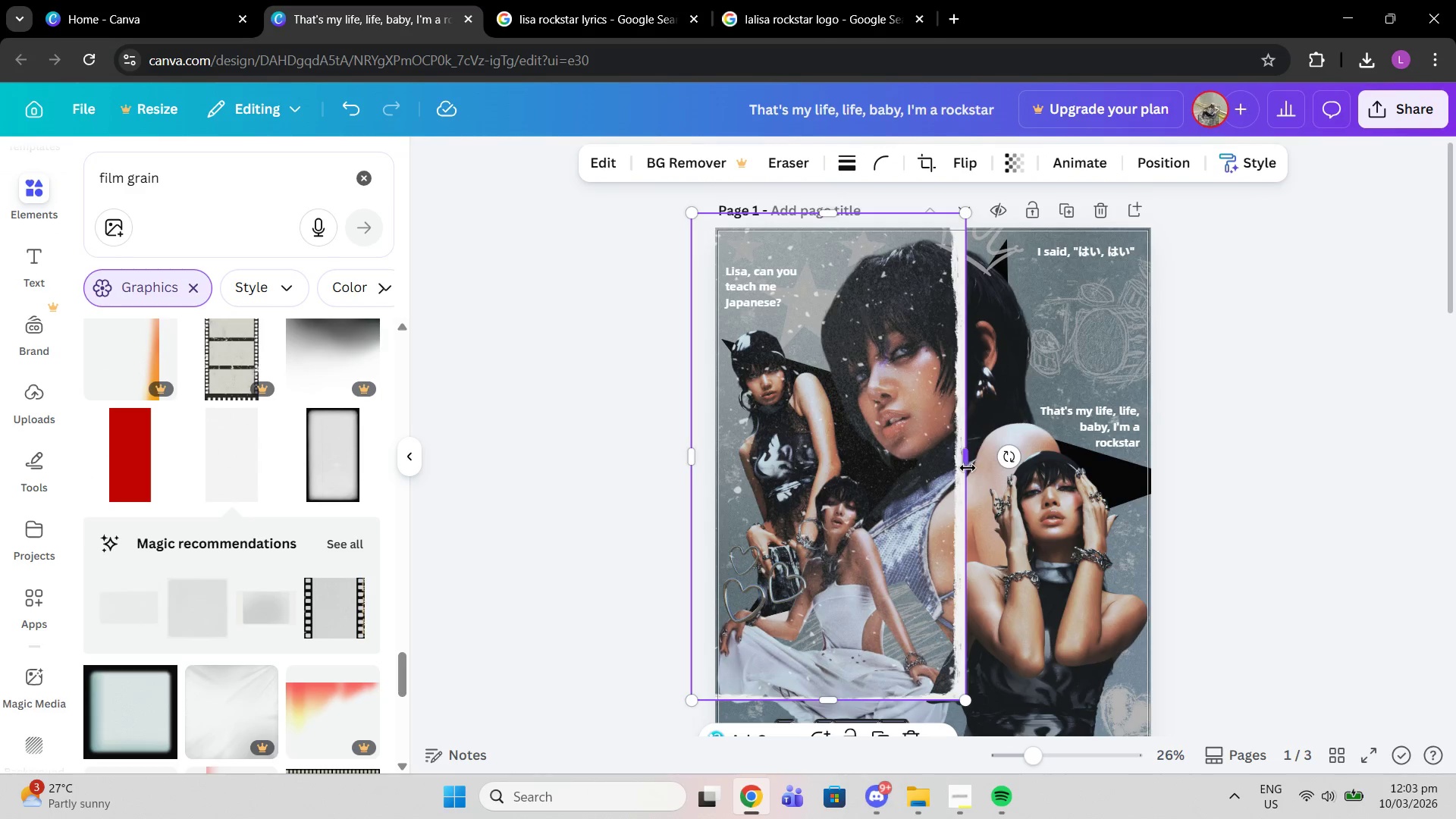 
scroll: coordinate [968, 468], scroll_direction: down, amount: 1.0
 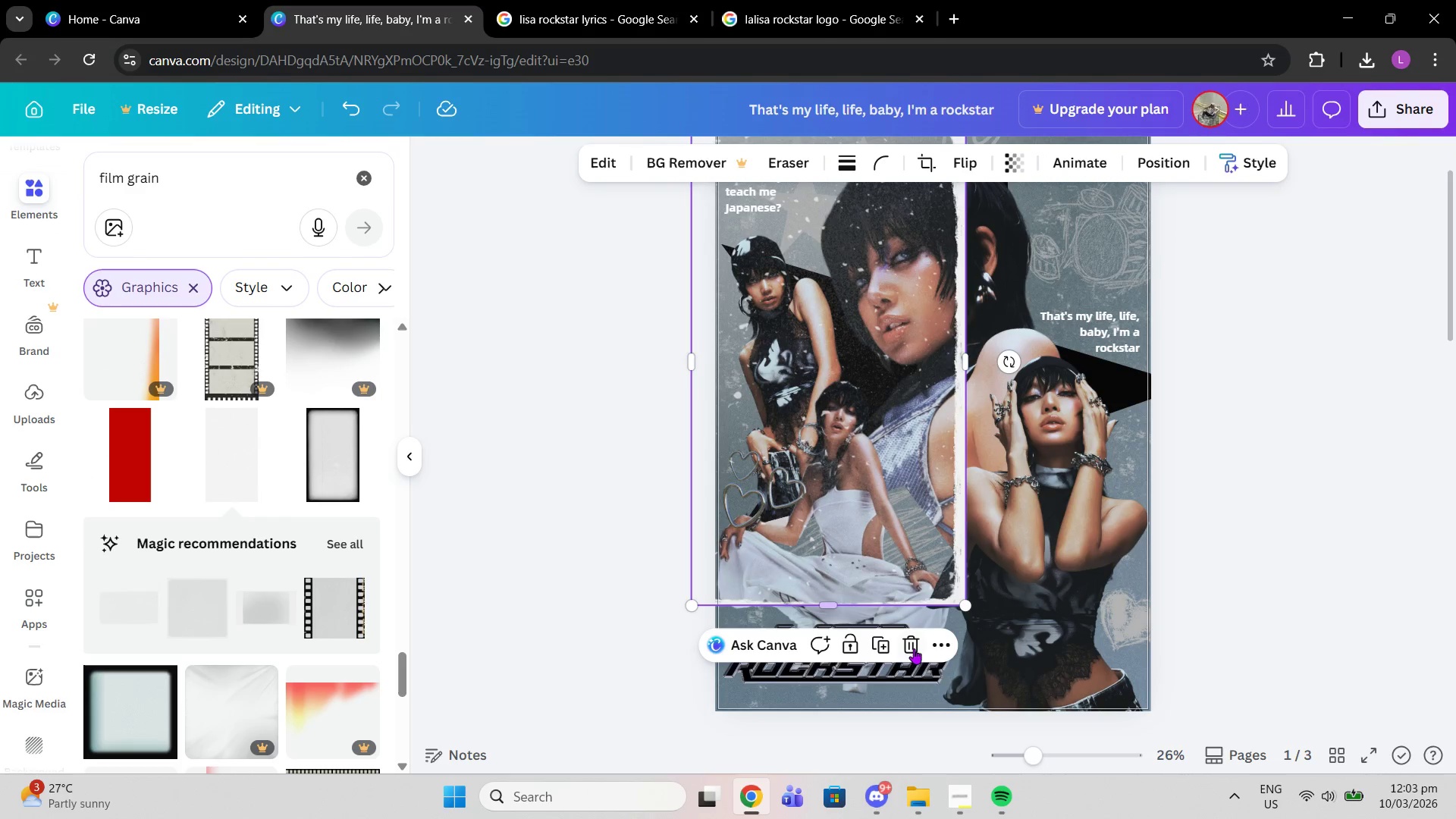 
left_click([908, 657])
 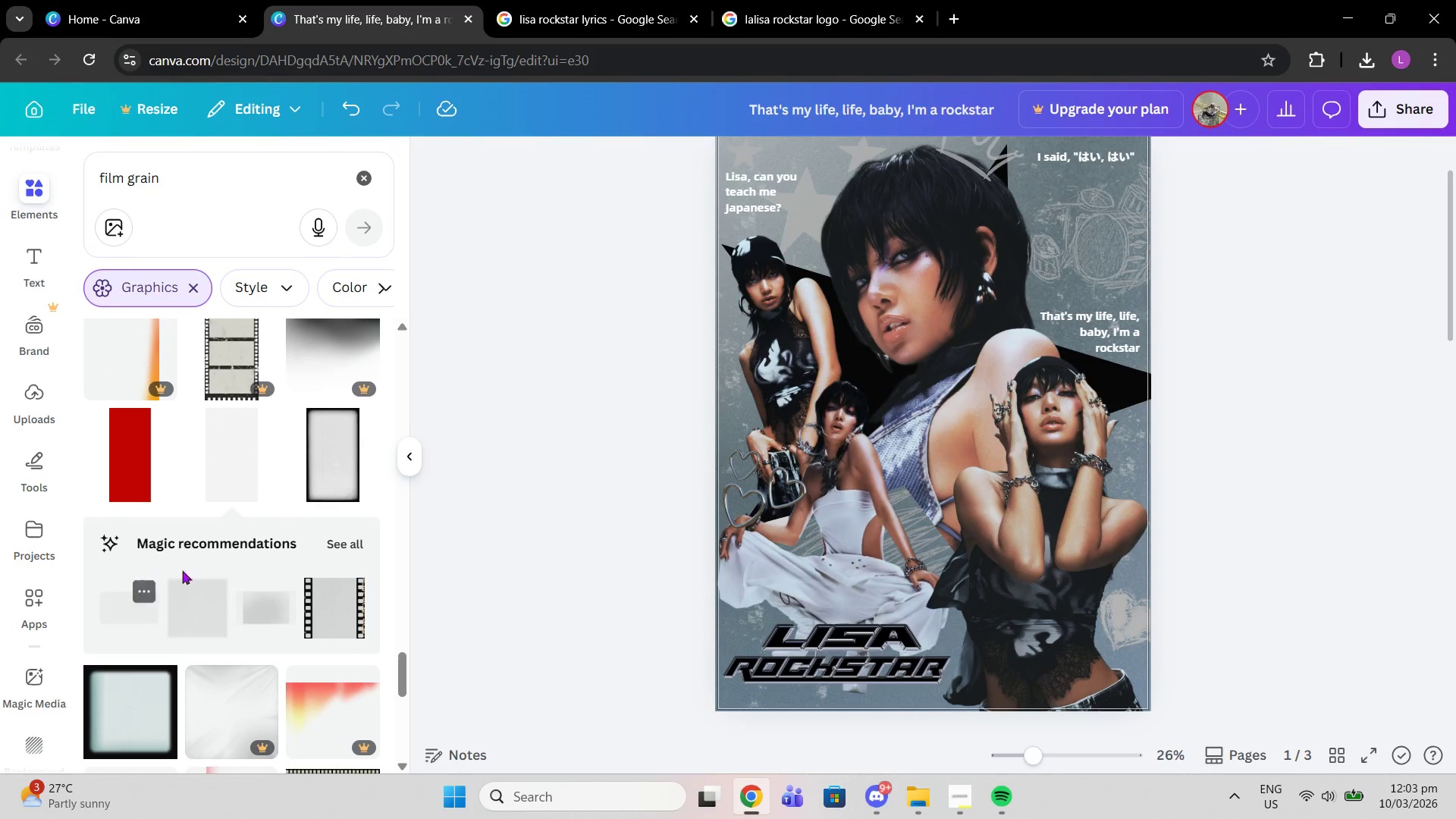 
scroll: coordinate [193, 570], scroll_direction: down, amount: 3.0
 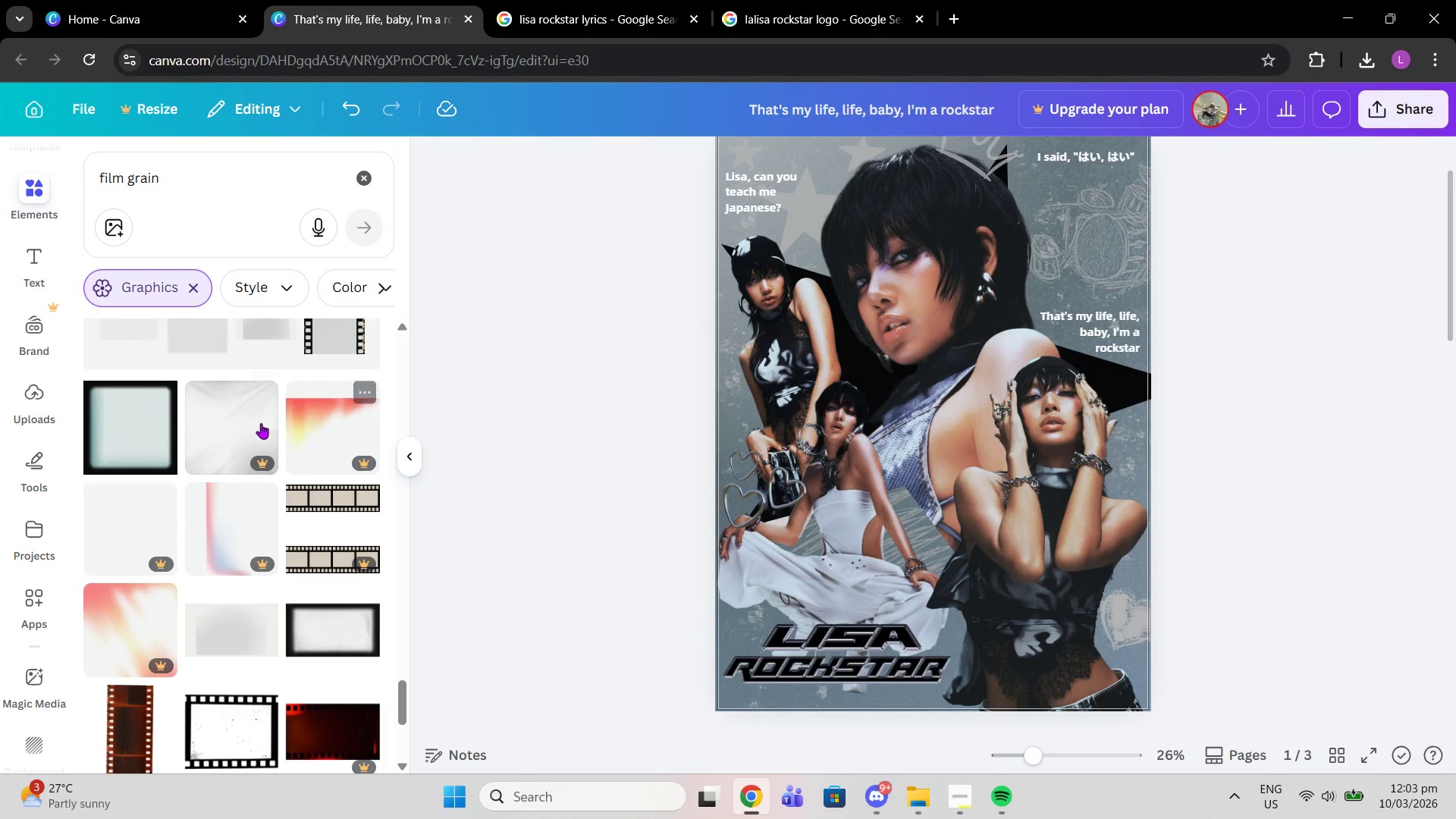 
left_click([258, 422])
 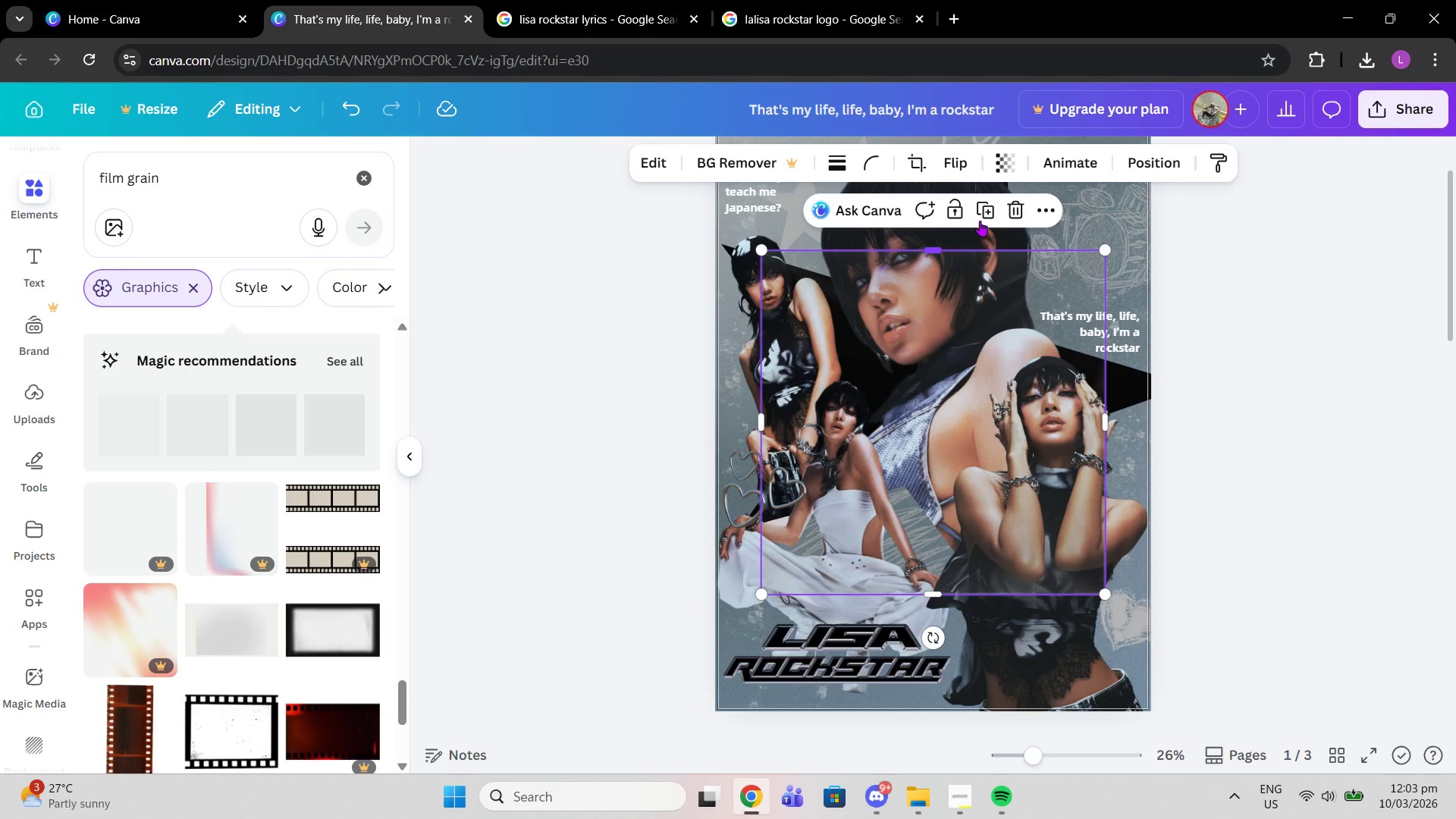 
left_click([1013, 207])
 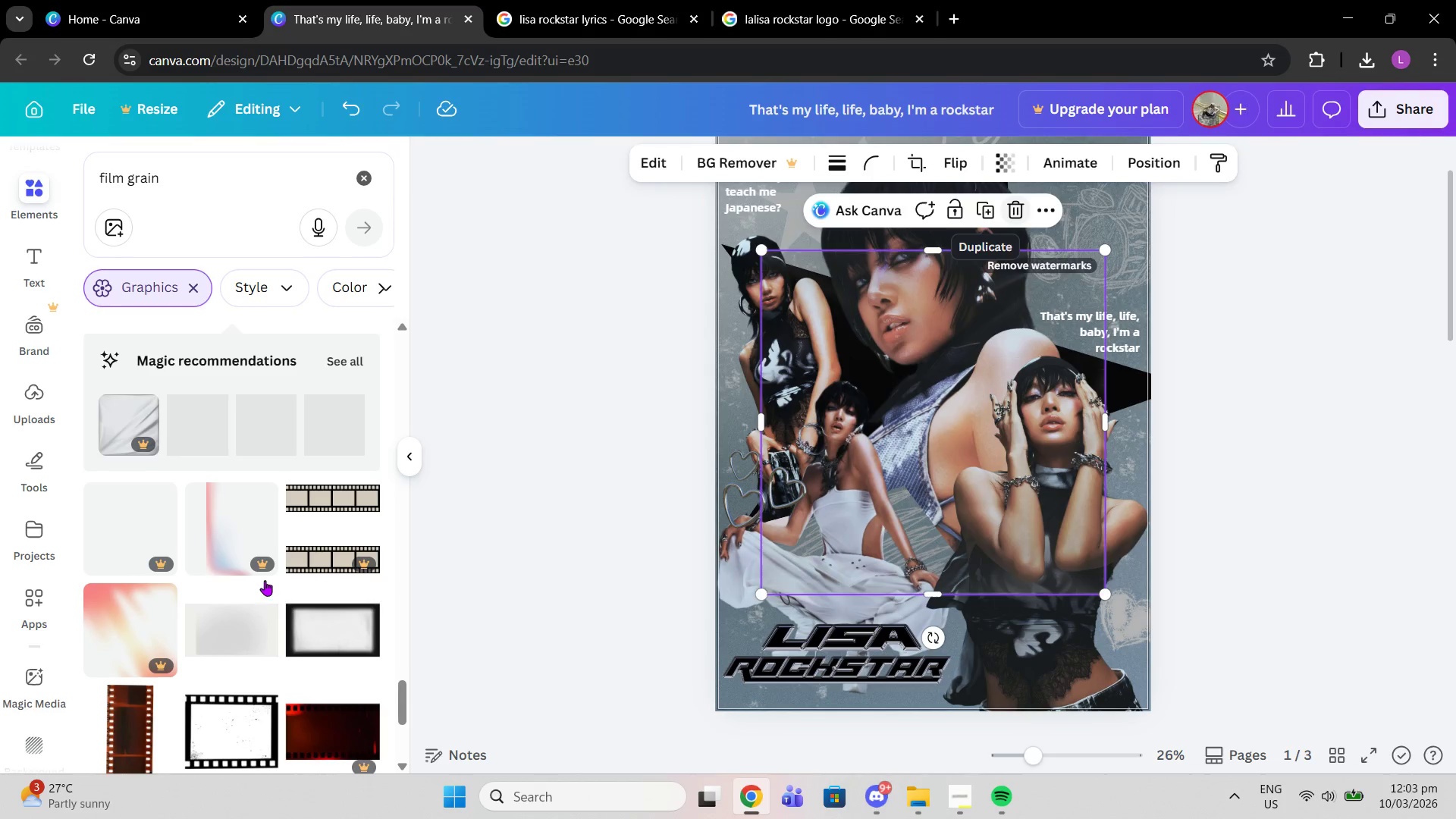 
scroll: coordinate [360, 544], scroll_direction: down, amount: 11.0
 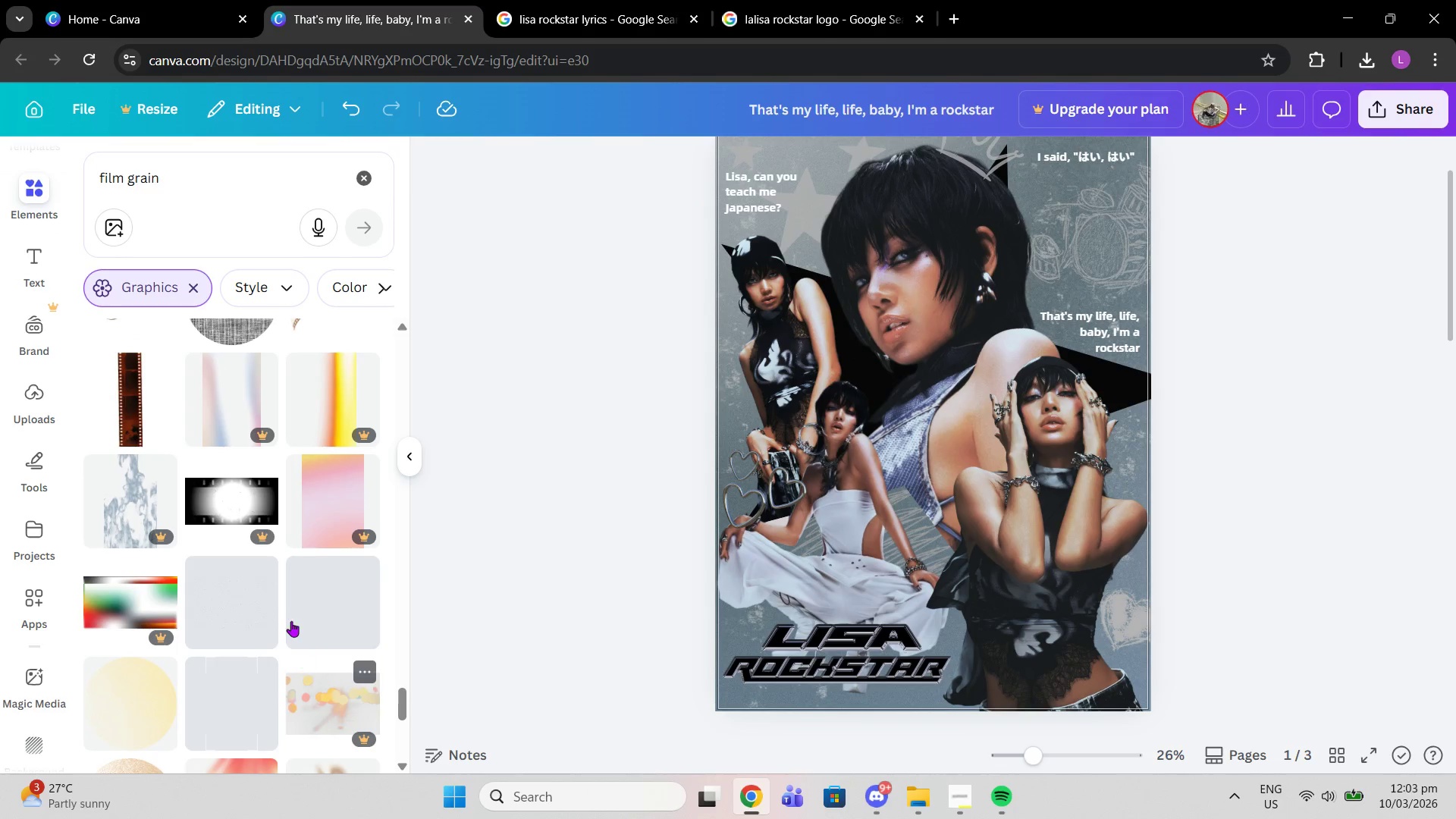 
left_click([253, 603])
 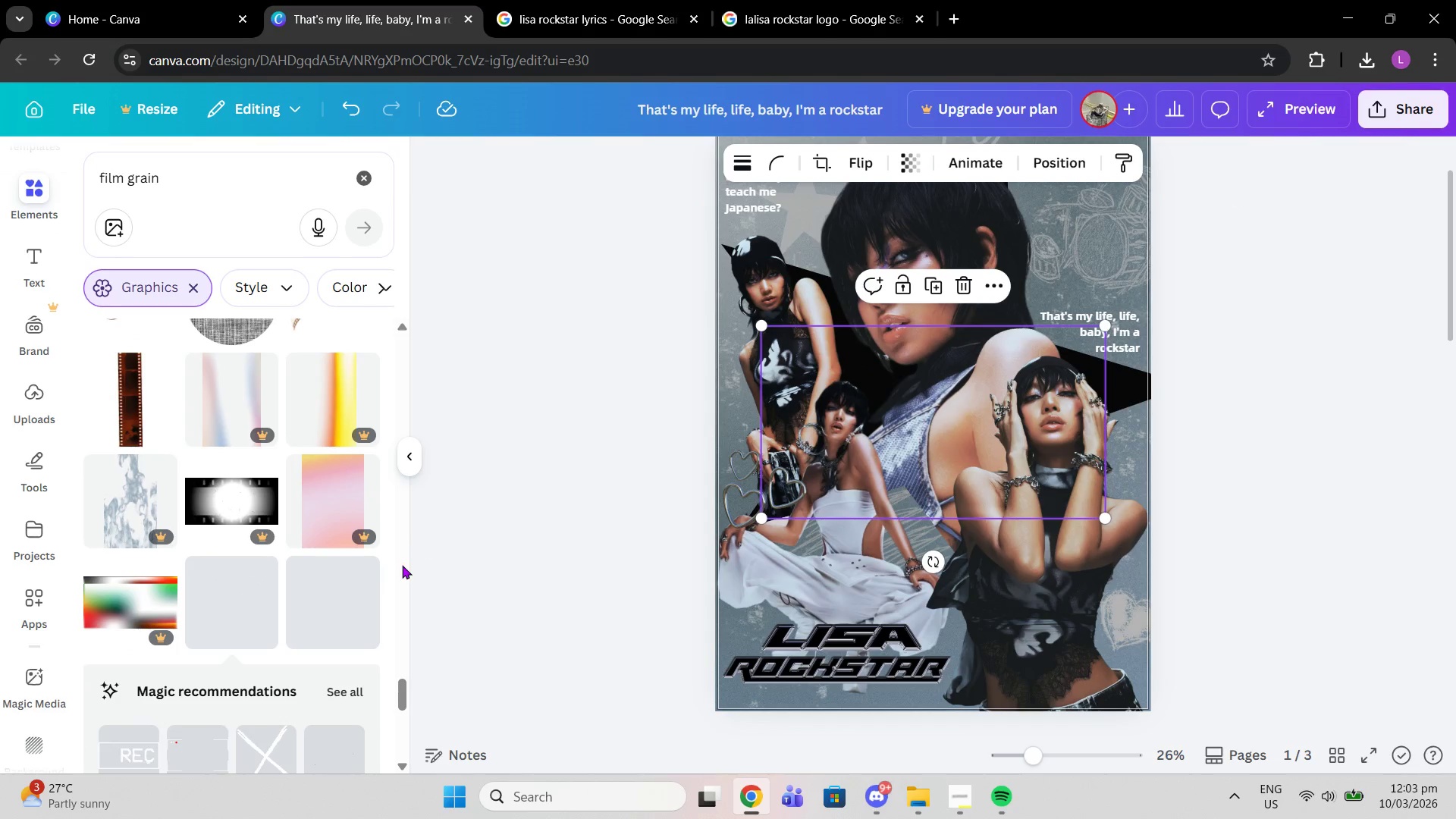 
left_click([315, 613])
 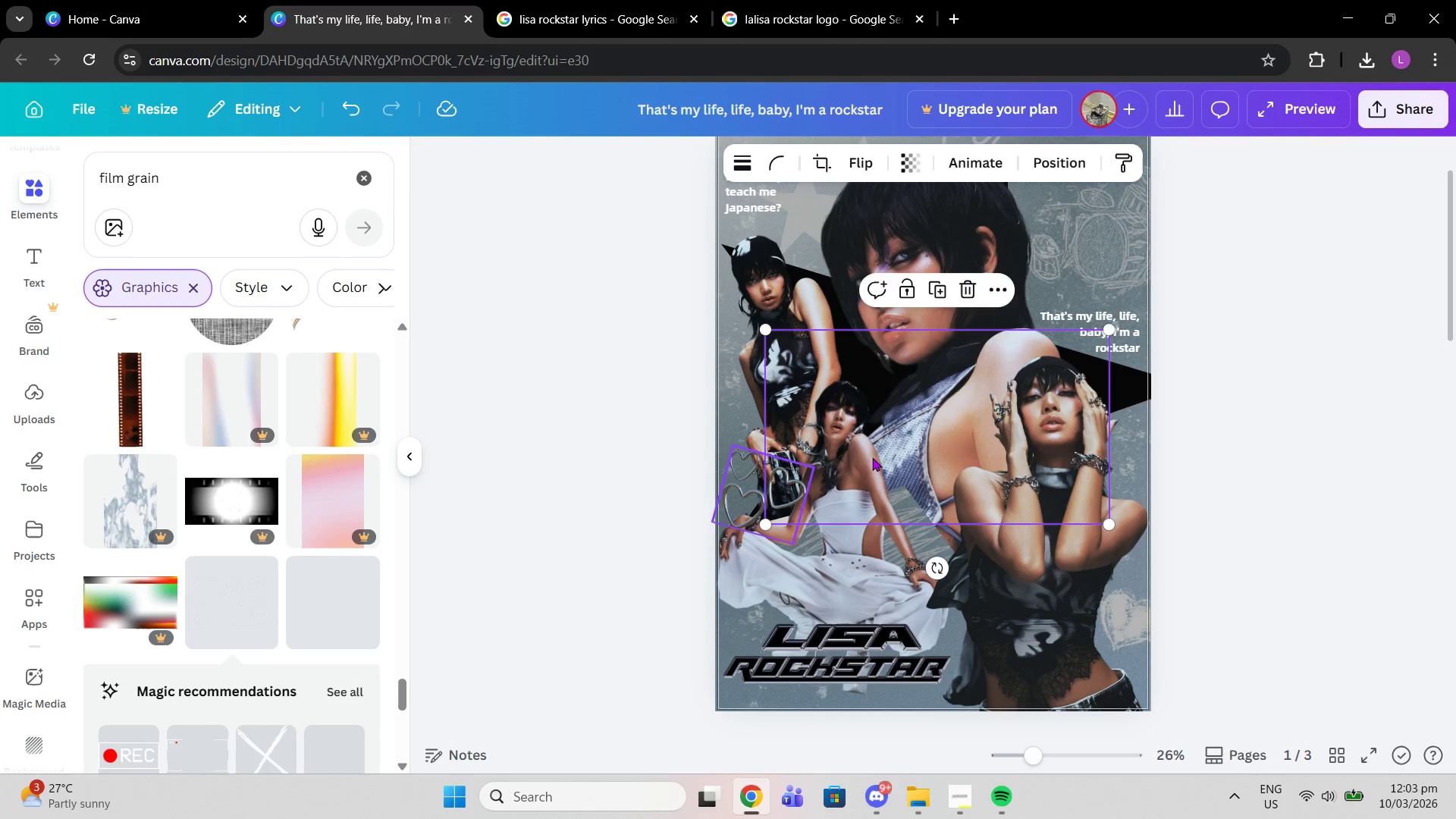 
left_click_drag(start_coordinate=[930, 431], to_coordinate=[888, 315])
 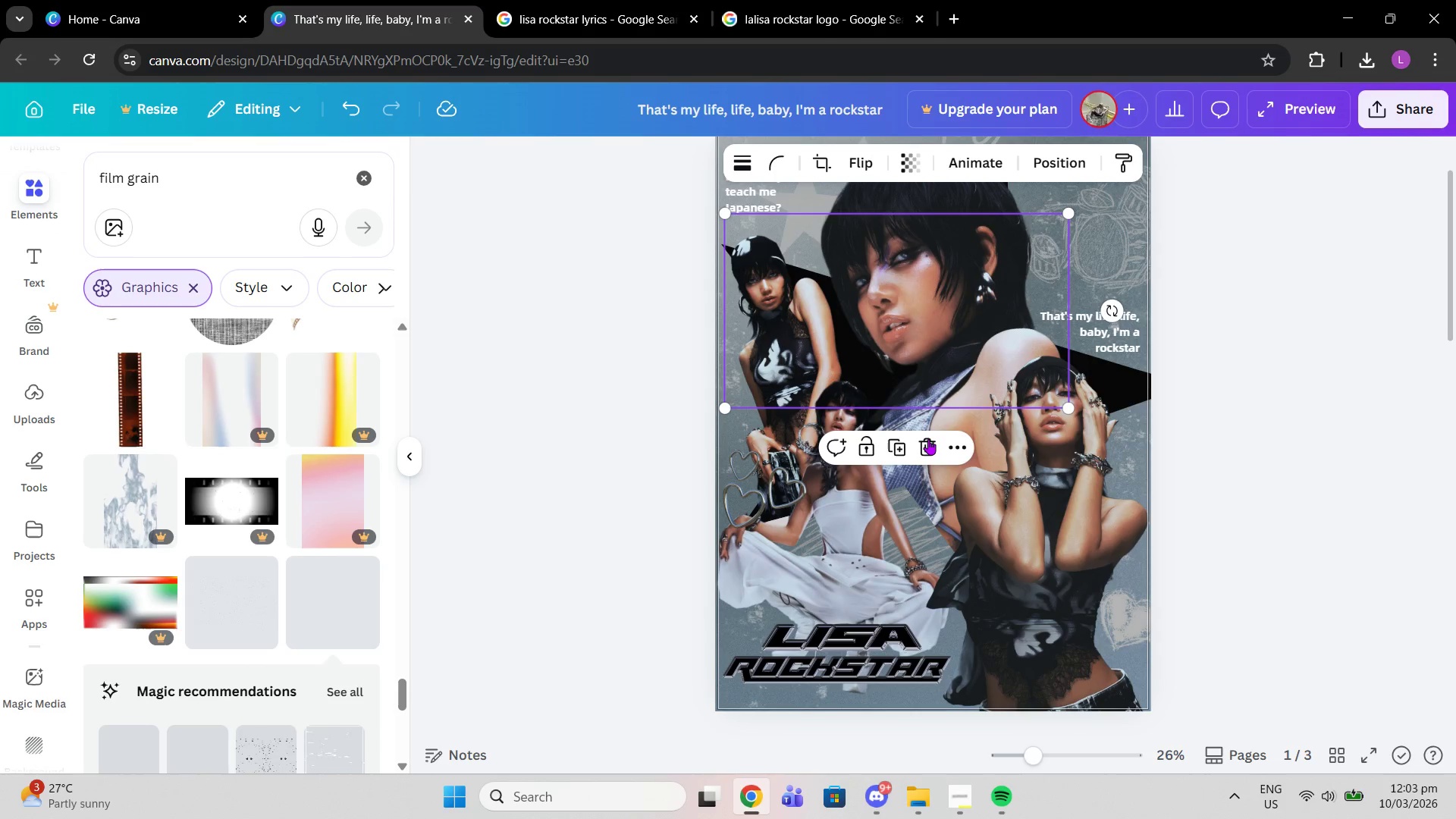 
left_click([928, 439])
 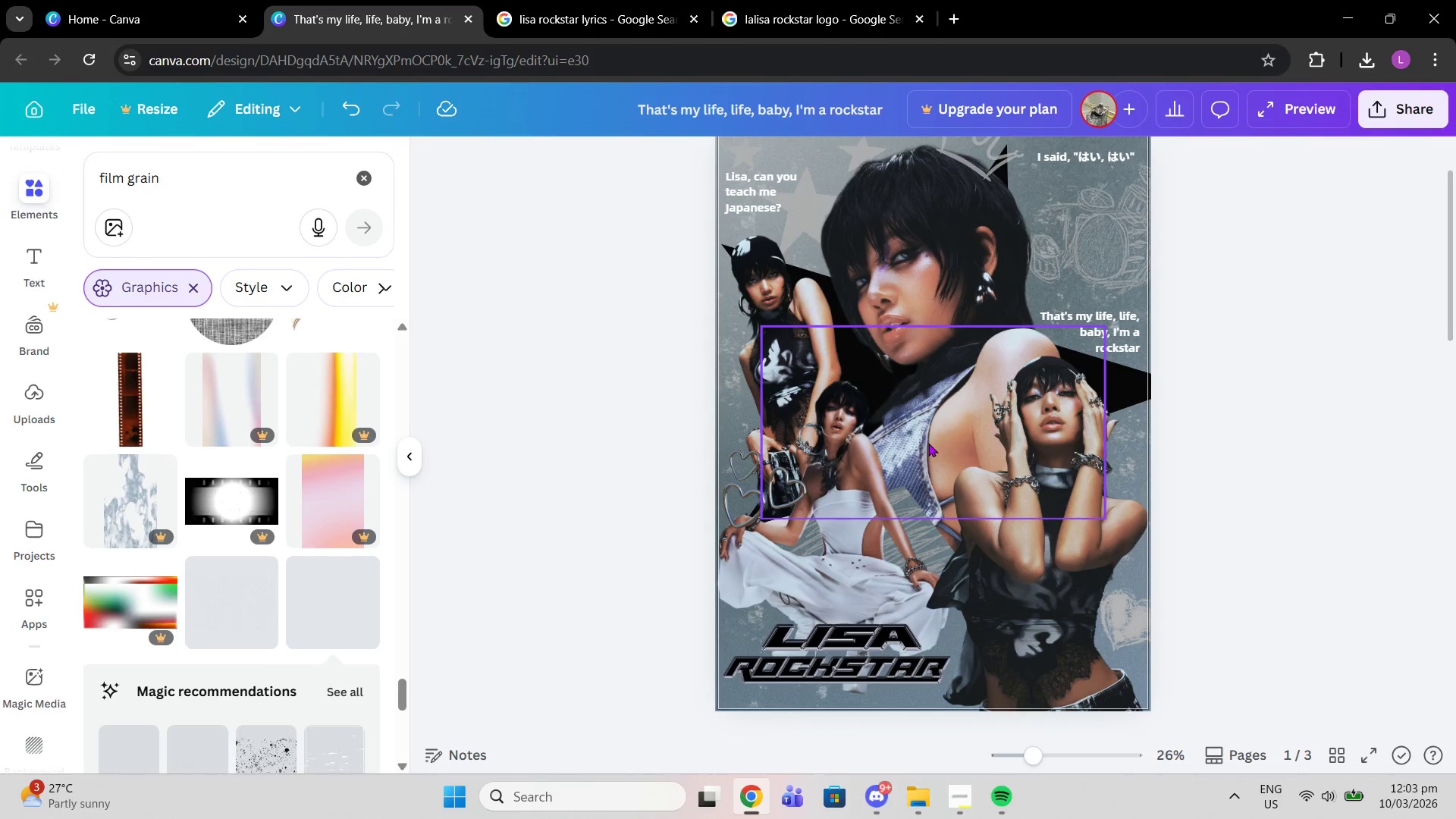 
left_click([928, 443])
 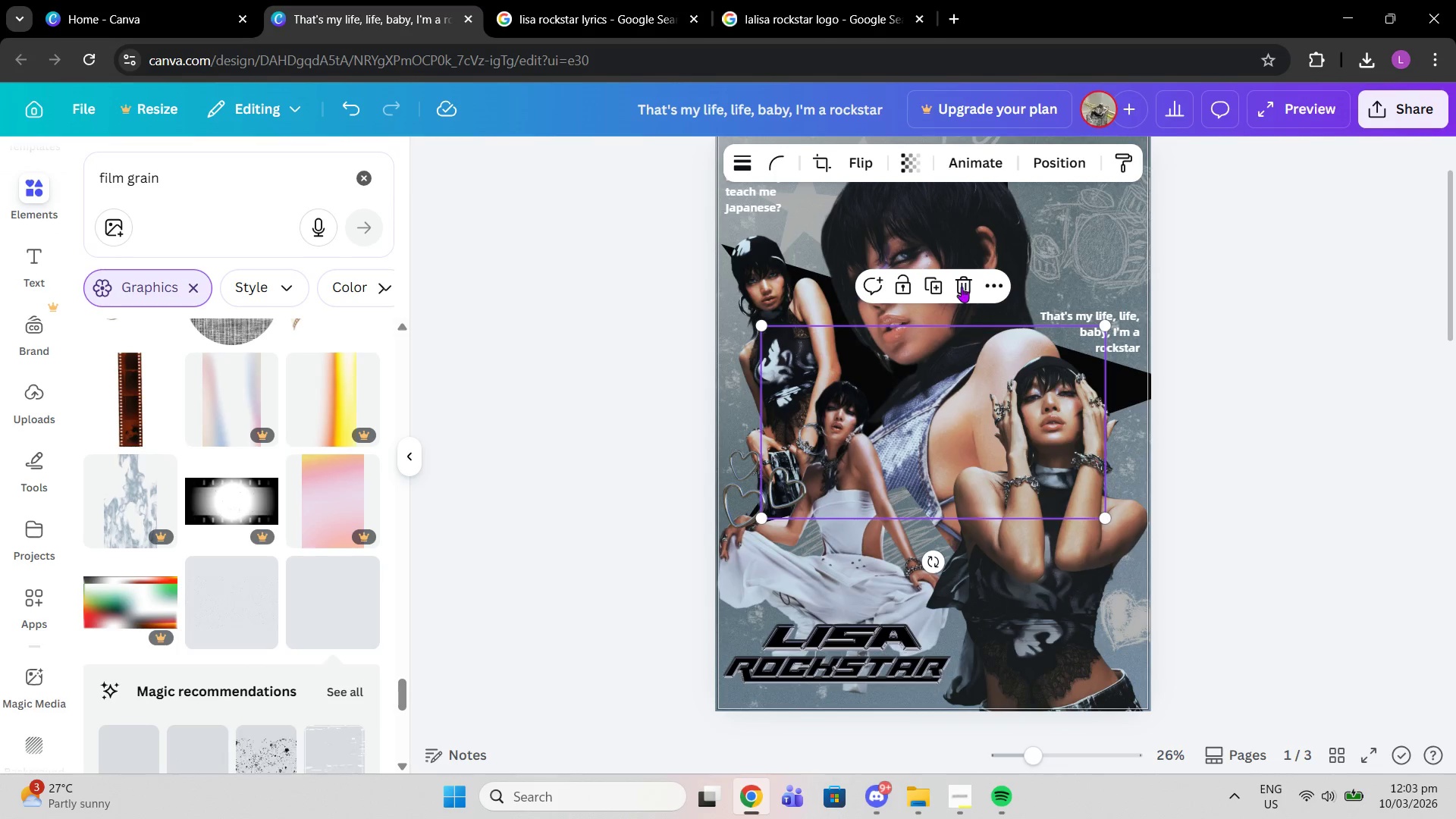 
left_click([962, 286])
 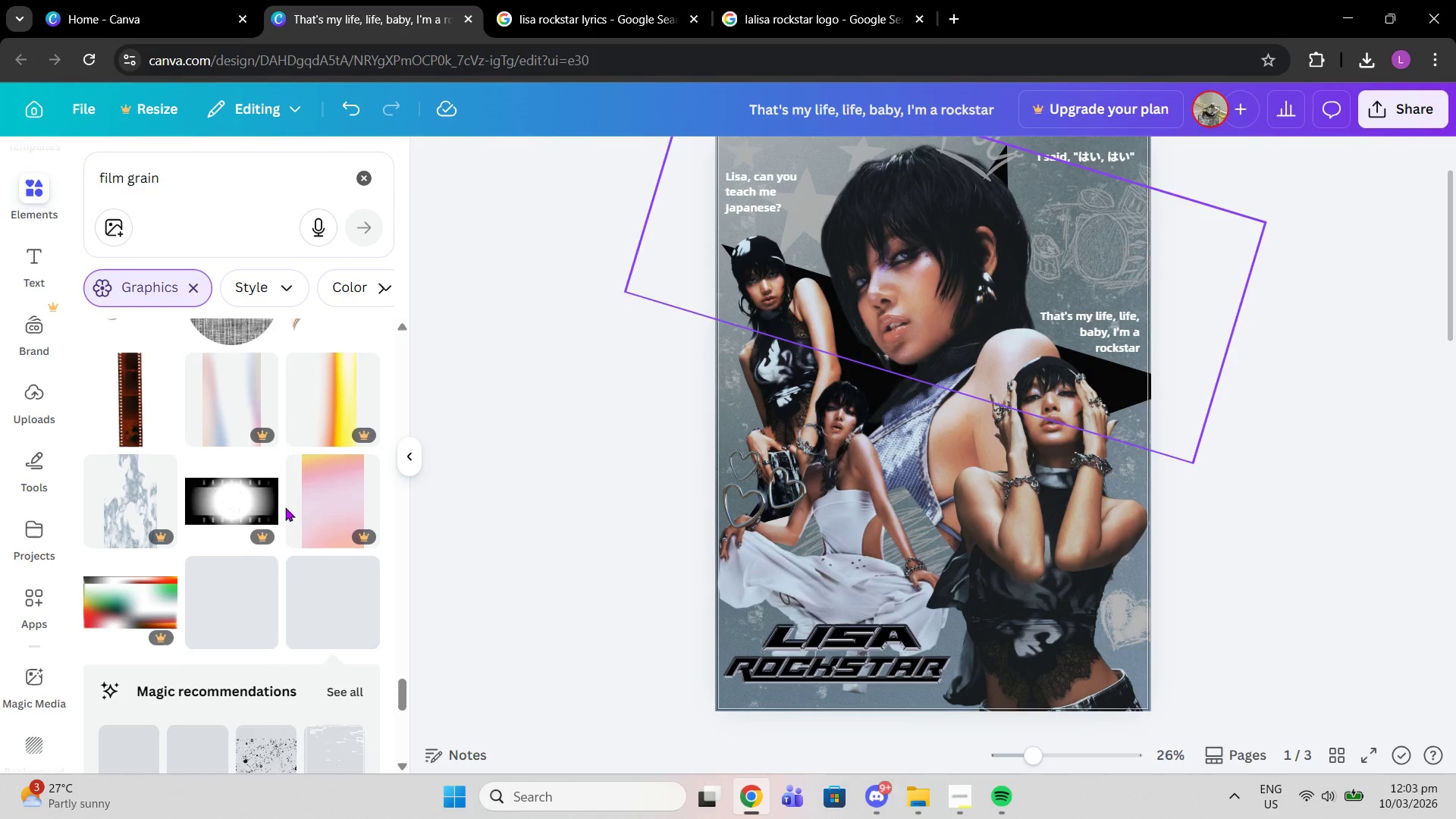 
scroll: coordinate [234, 532], scroll_direction: down, amount: 3.0
 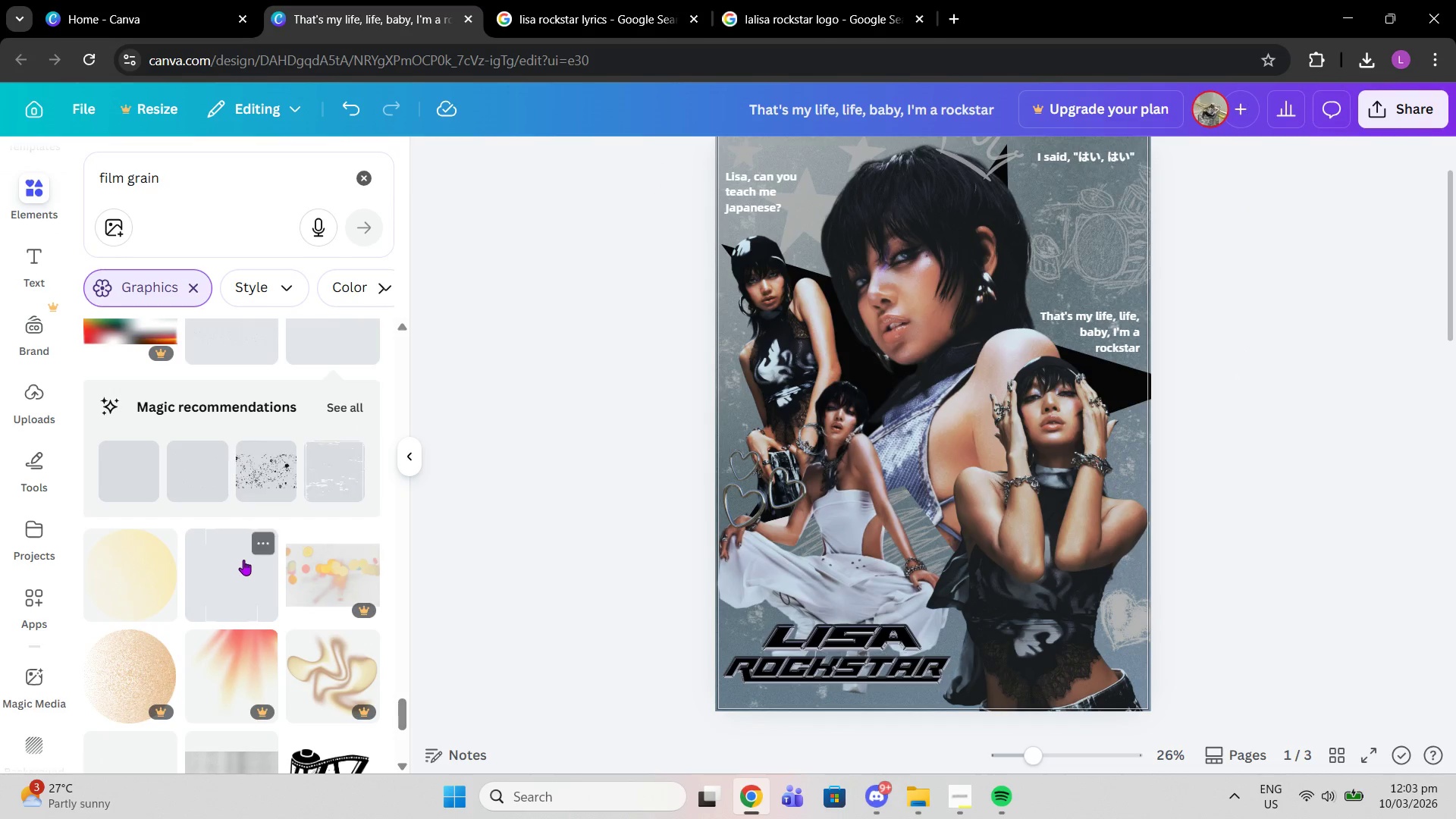 
left_click([243, 560])
 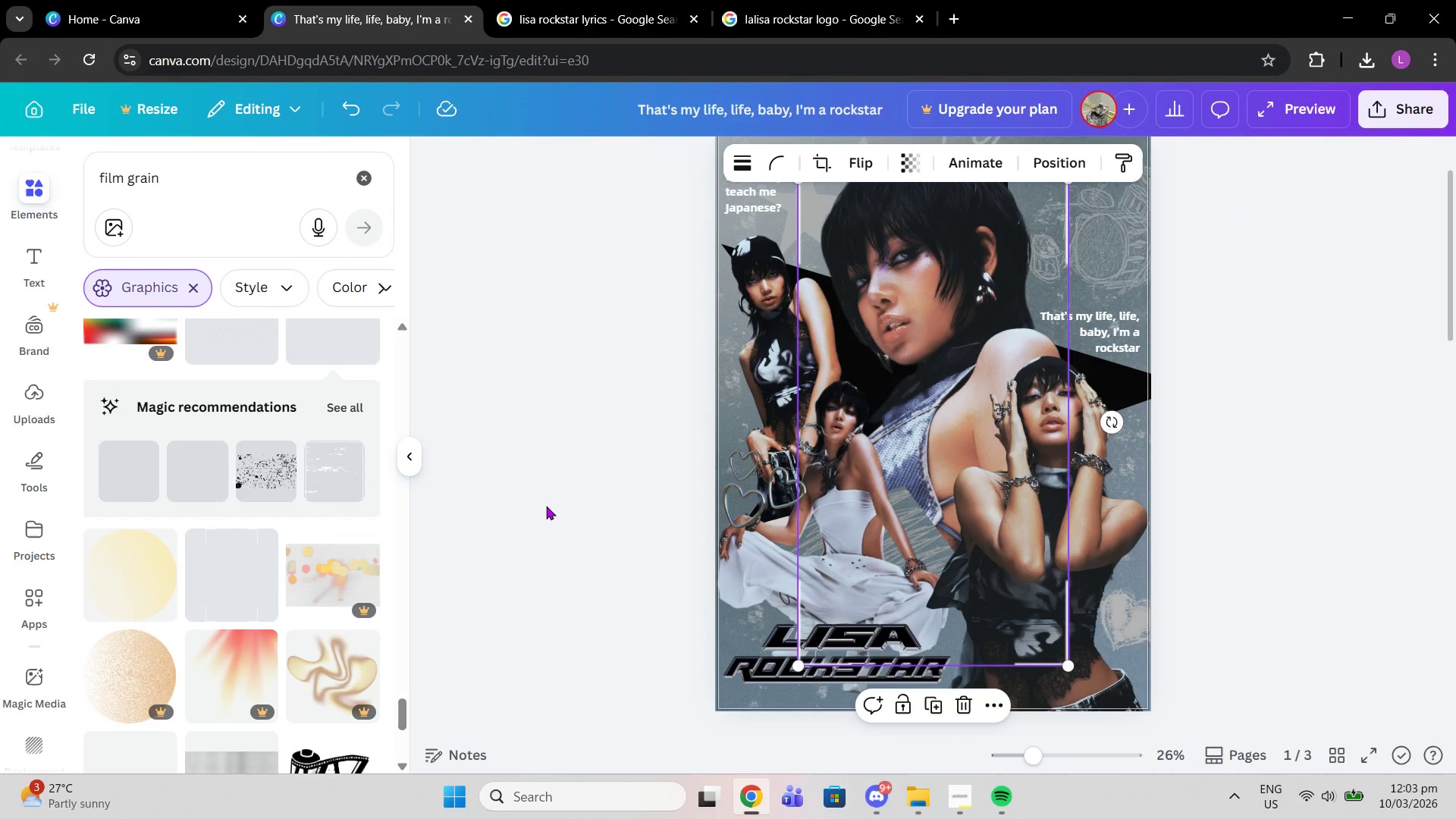 
scroll: coordinate [554, 504], scroll_direction: up, amount: 1.0
 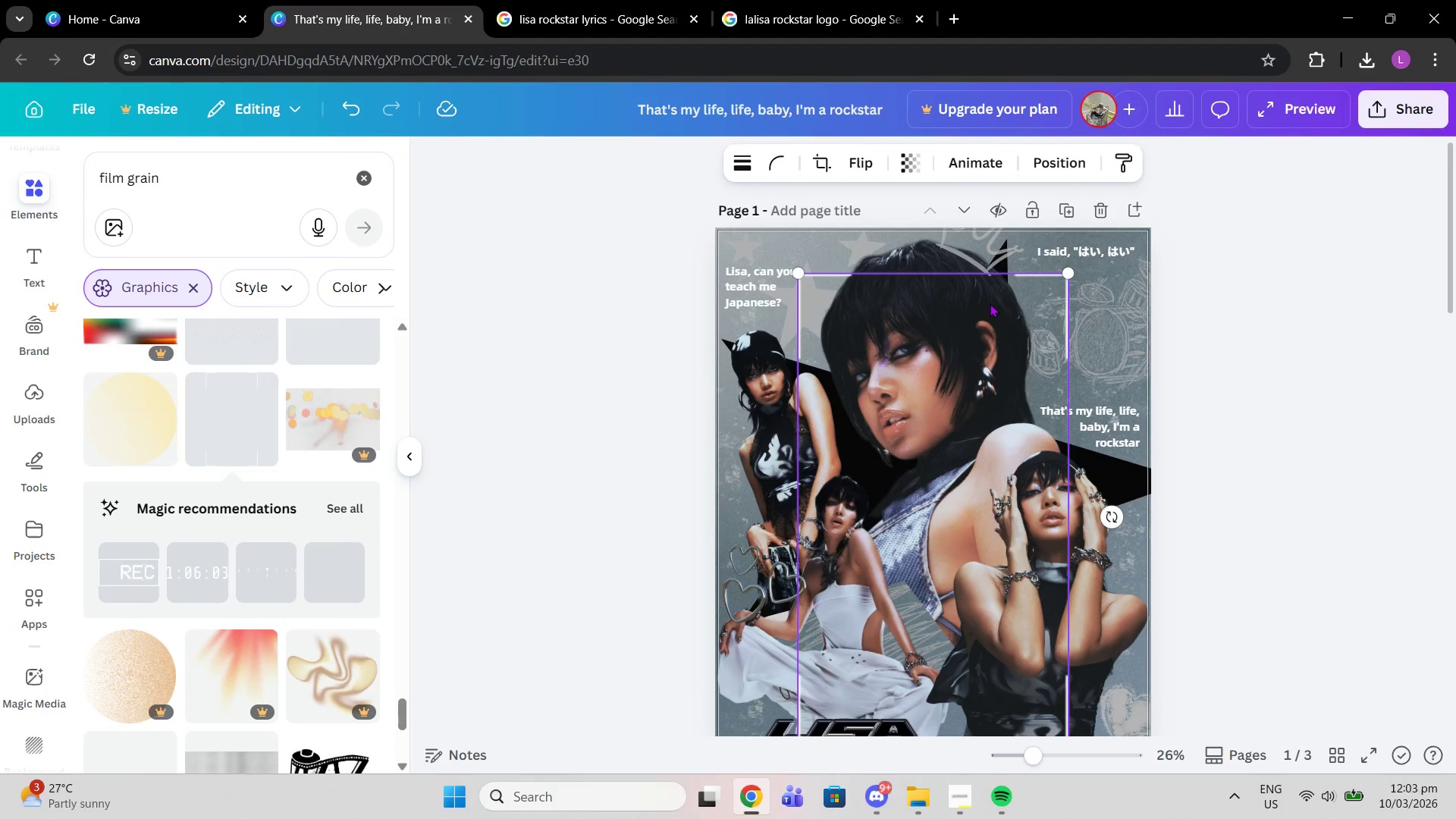 
left_click_drag(start_coordinate=[901, 423], to_coordinate=[844, 390])
 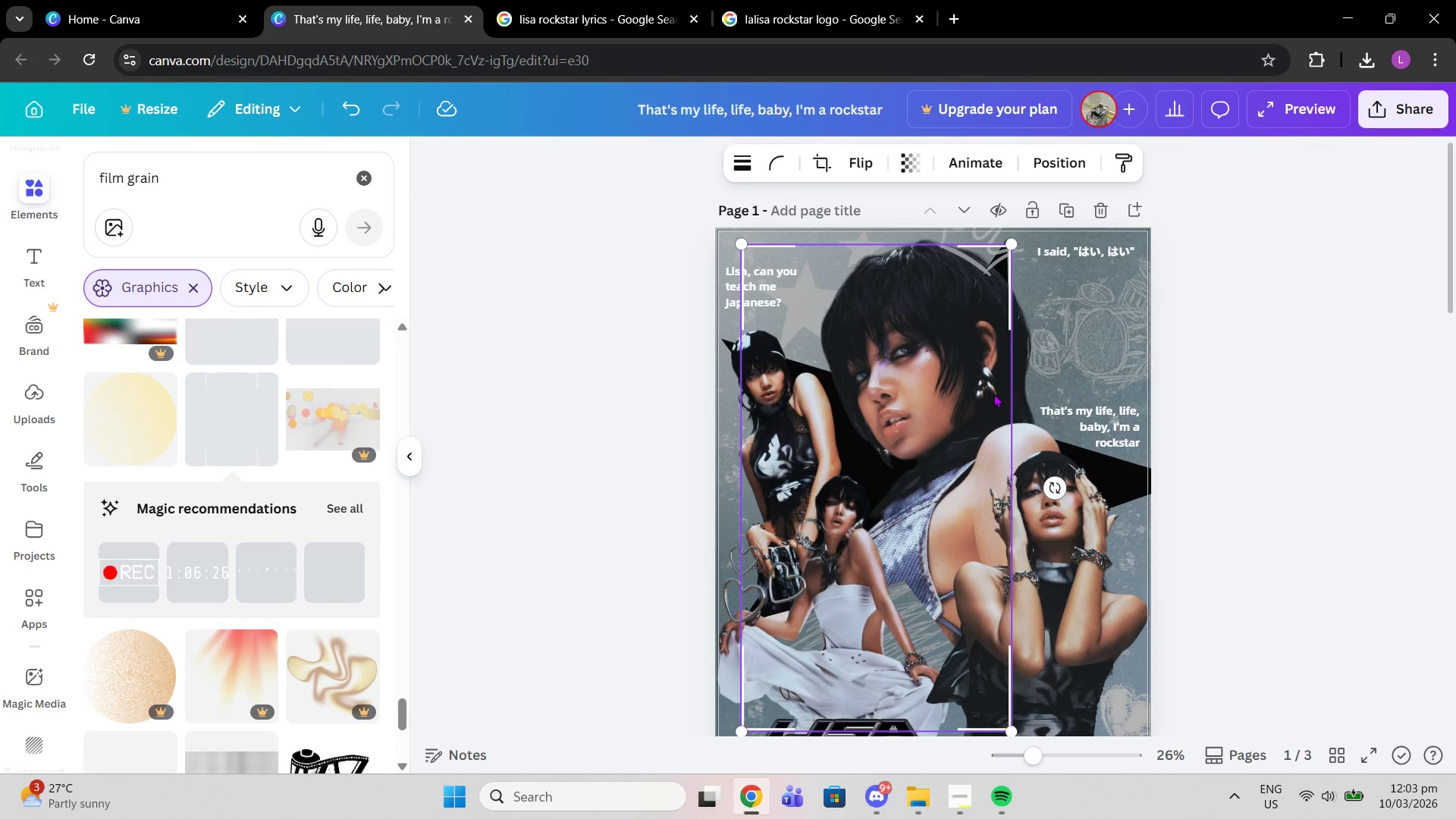 
key(Delete)
 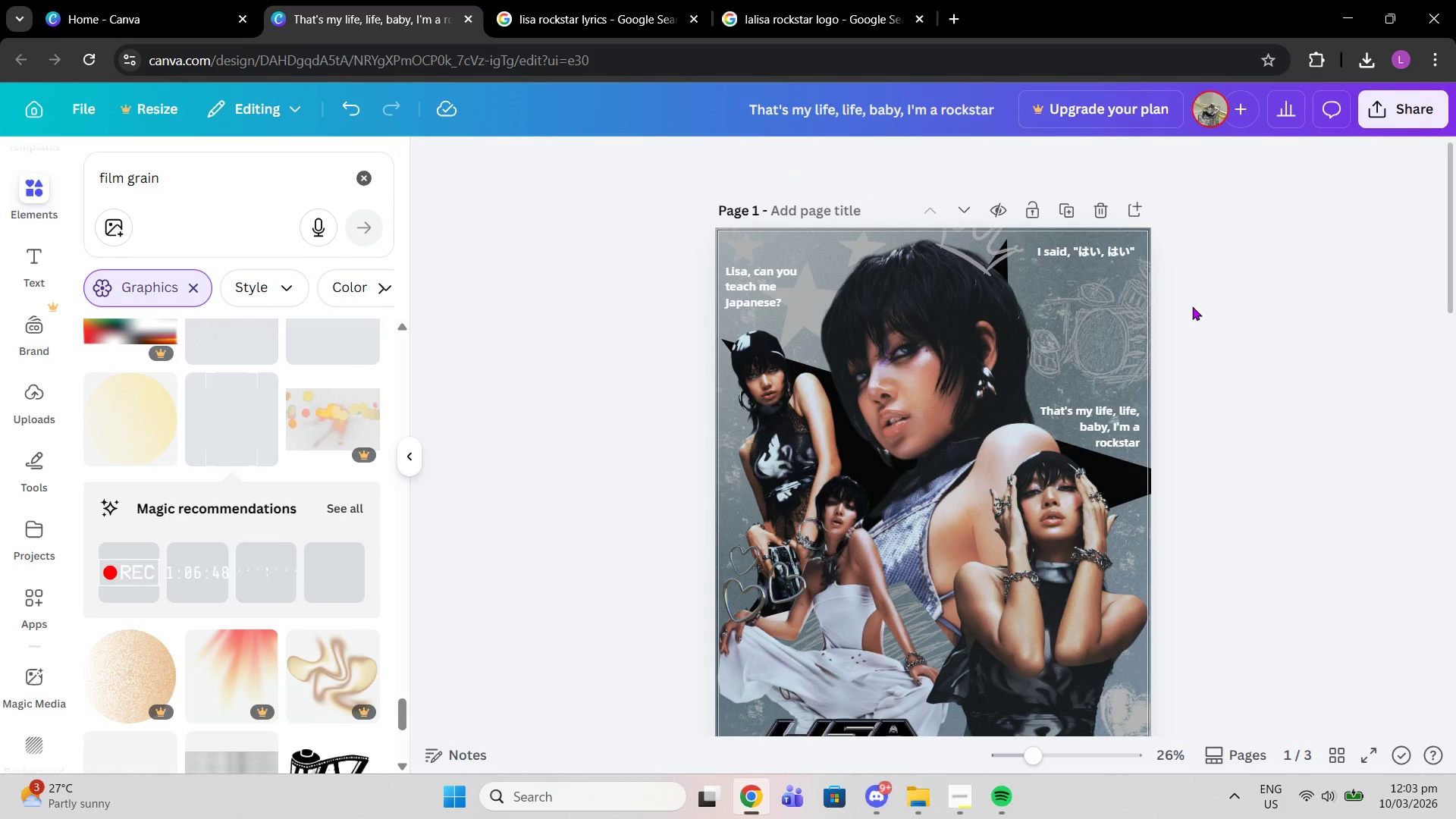 
double_click([1148, 292])
 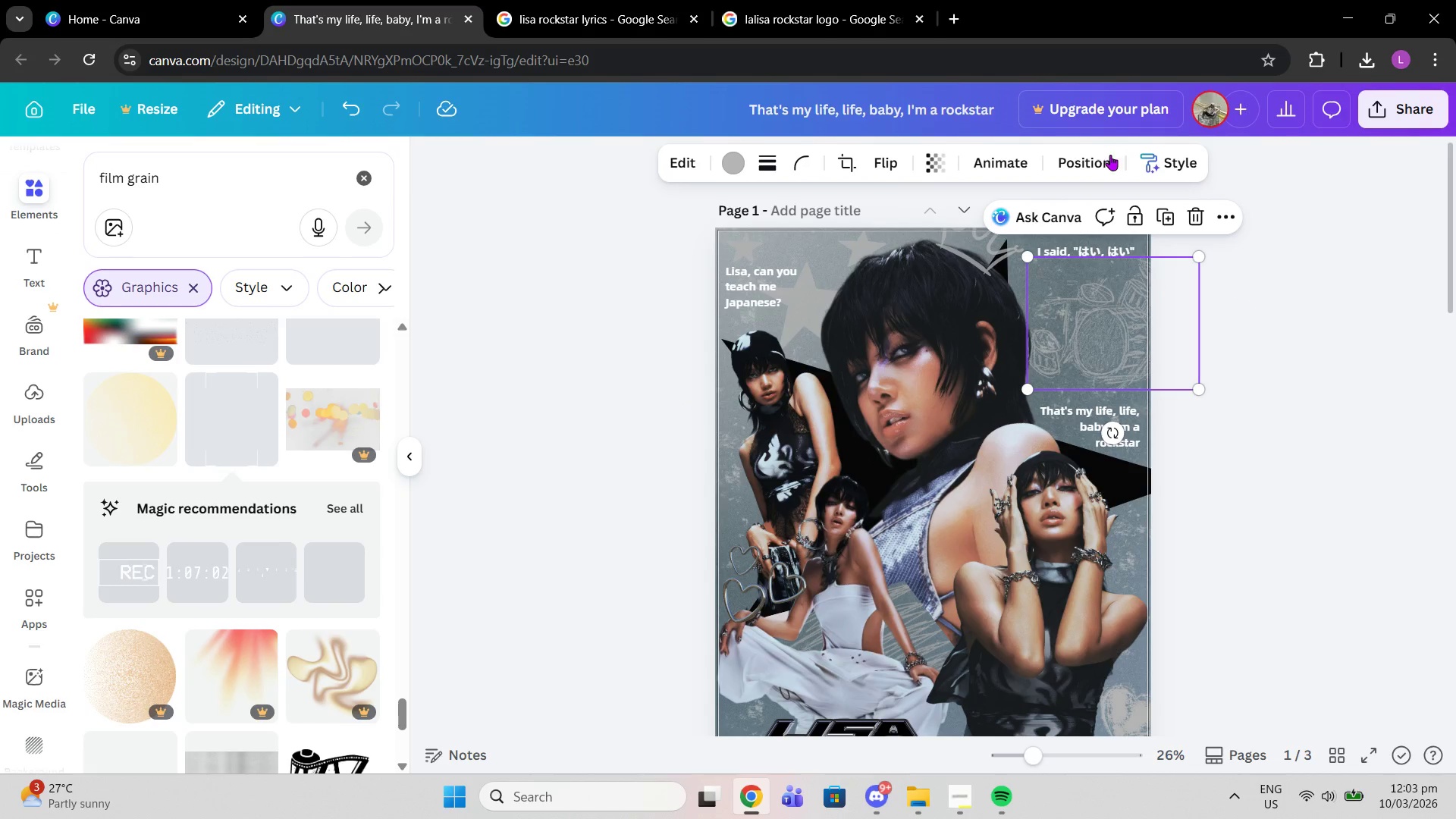 
left_click([1101, 165])
 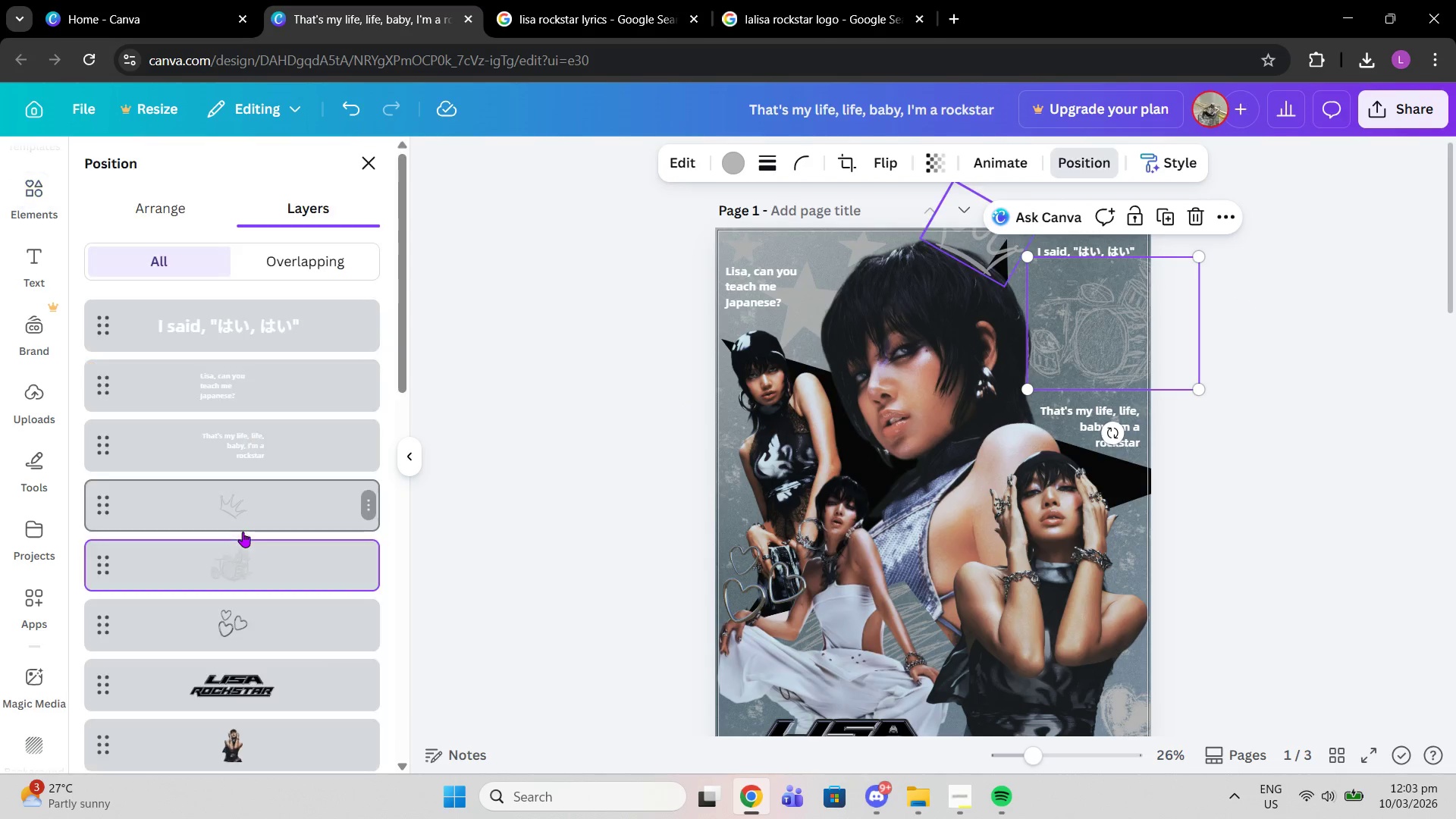 
scroll: coordinate [255, 650], scroll_direction: down, amount: 12.0
 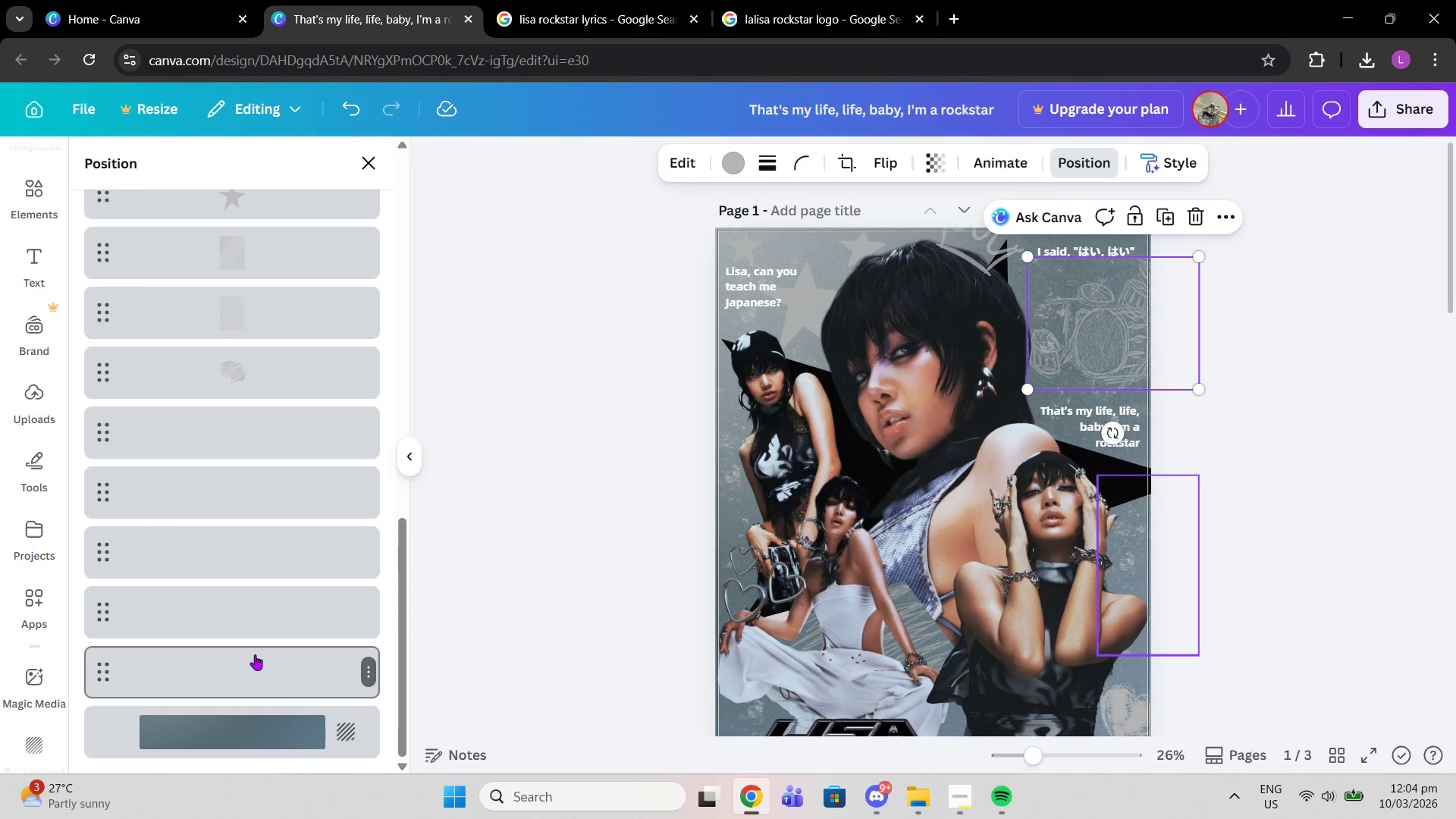 
left_click([255, 654])
 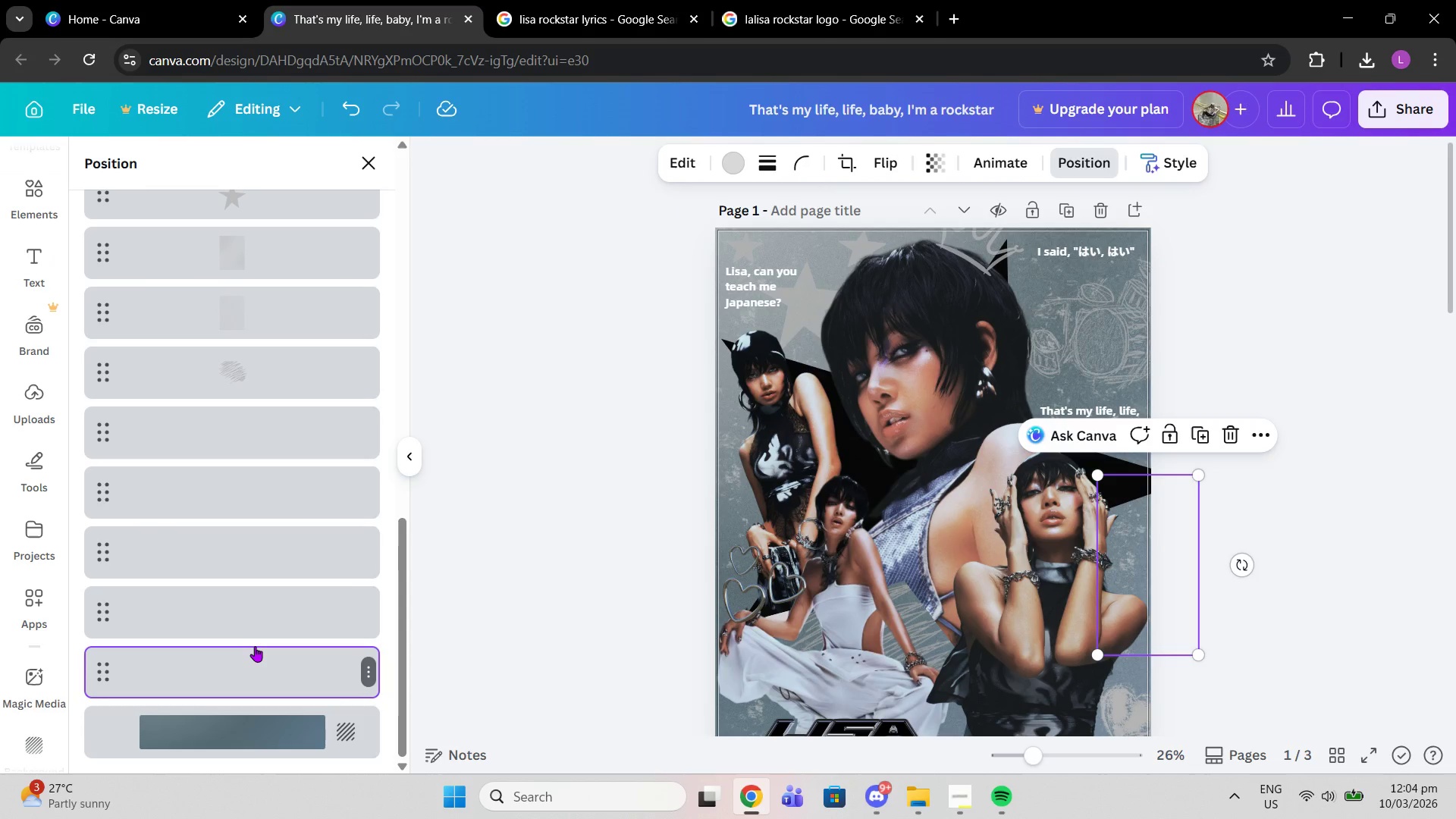 
scroll: coordinate [255, 646], scroll_direction: down, amount: 1.0
 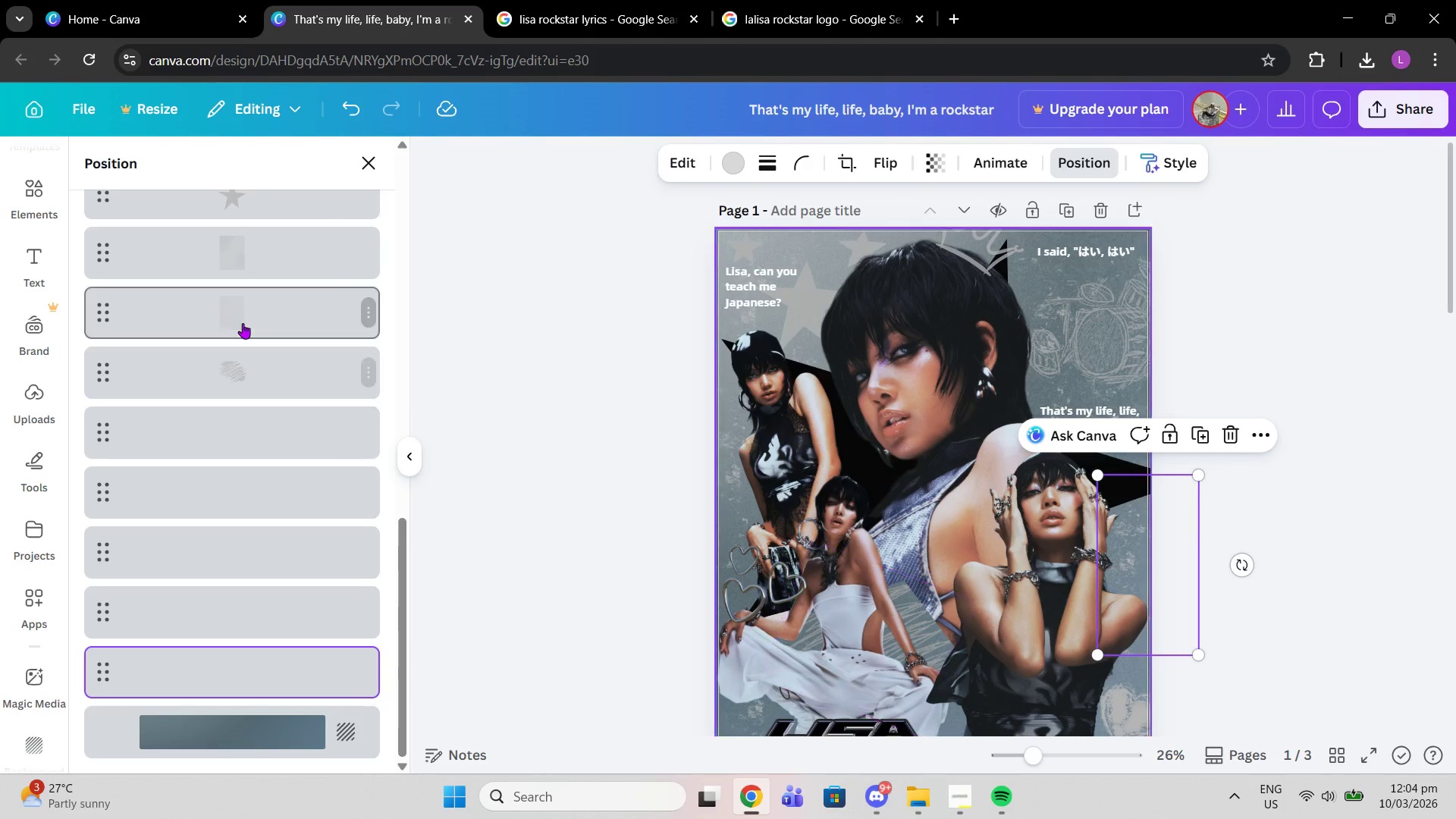 
left_click([243, 323])
 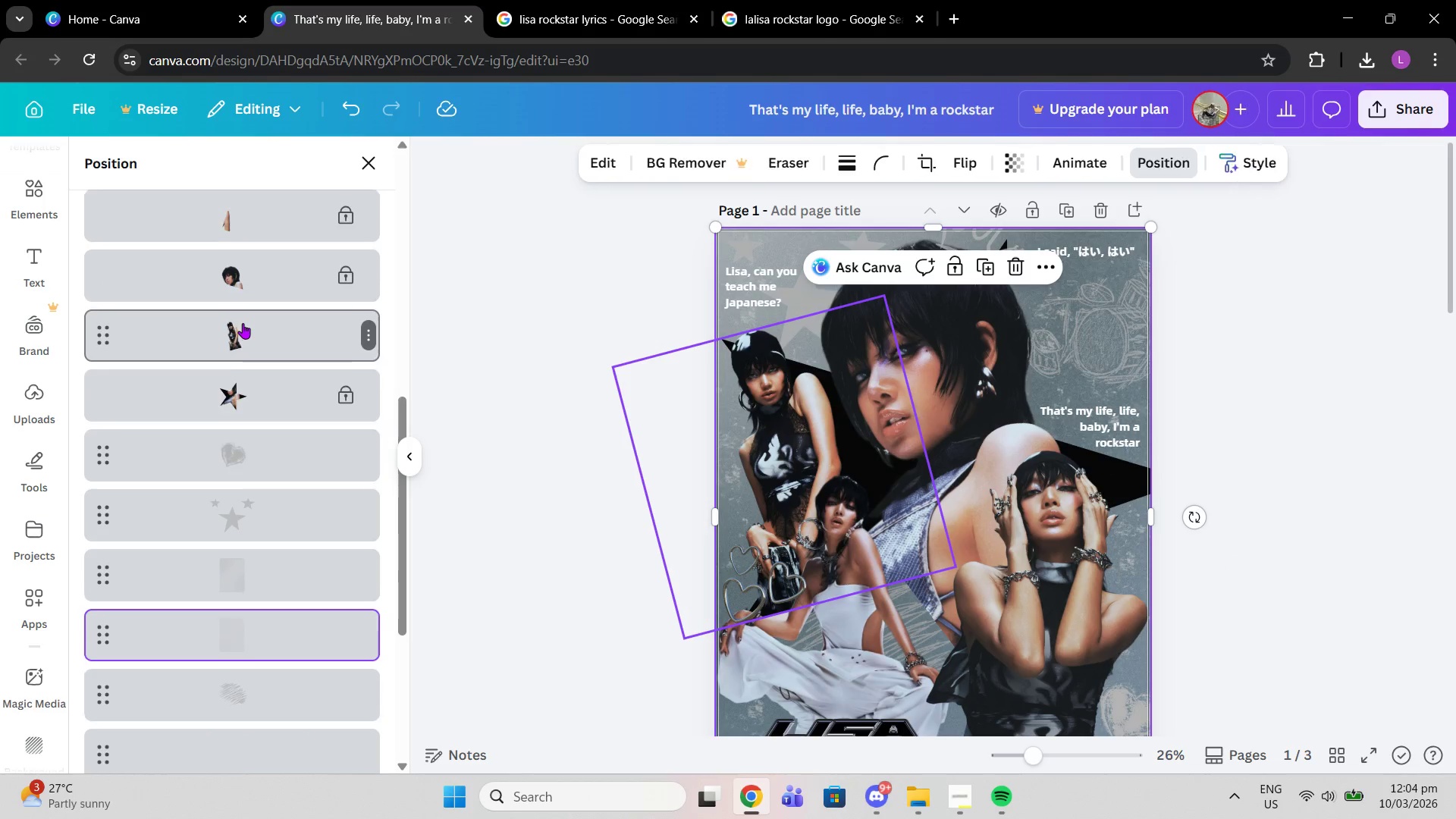 
scroll: coordinate [243, 323], scroll_direction: up, amount: 1.0
 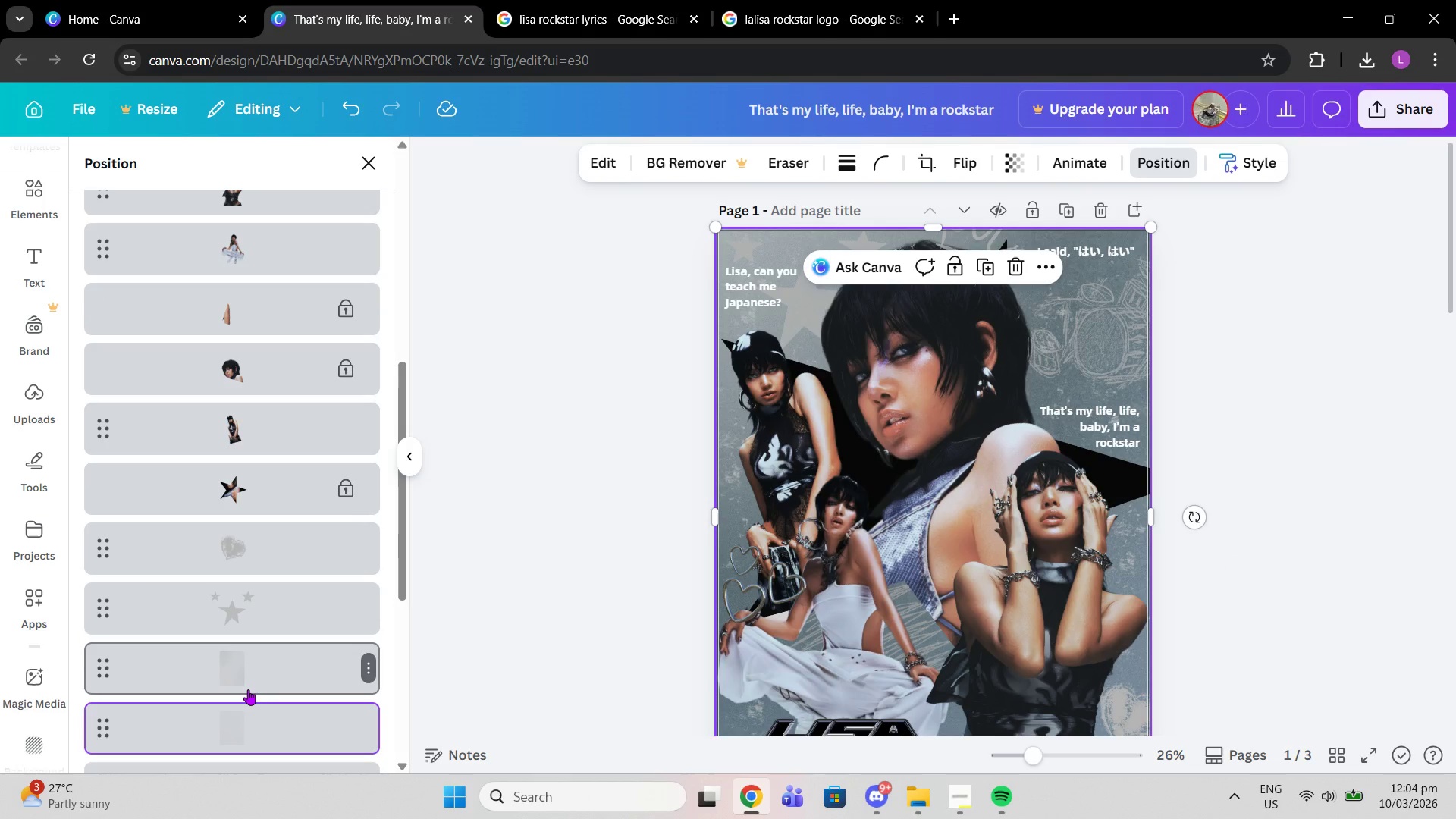 
left_click([248, 689])
 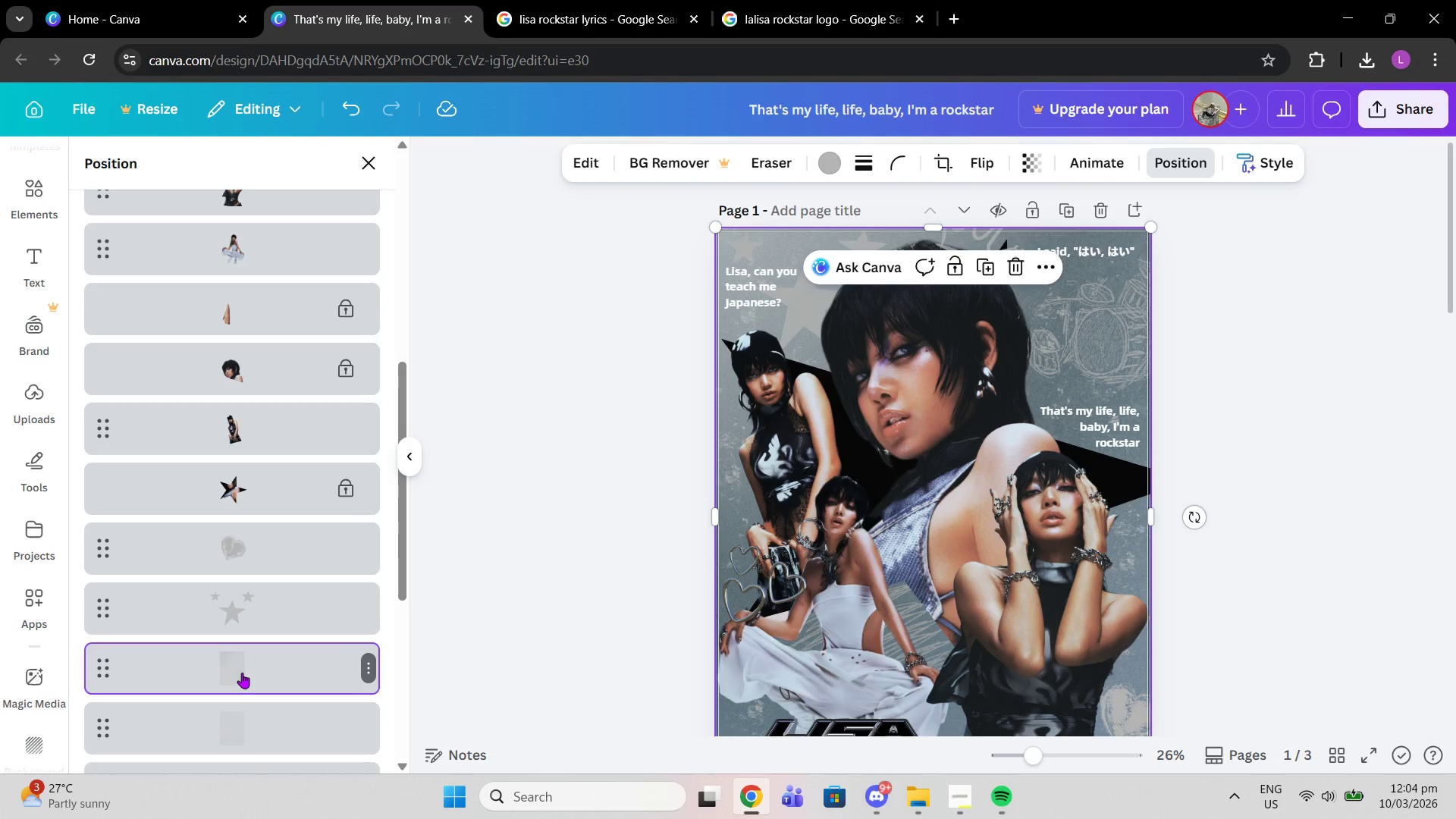 
left_click([242, 673])
 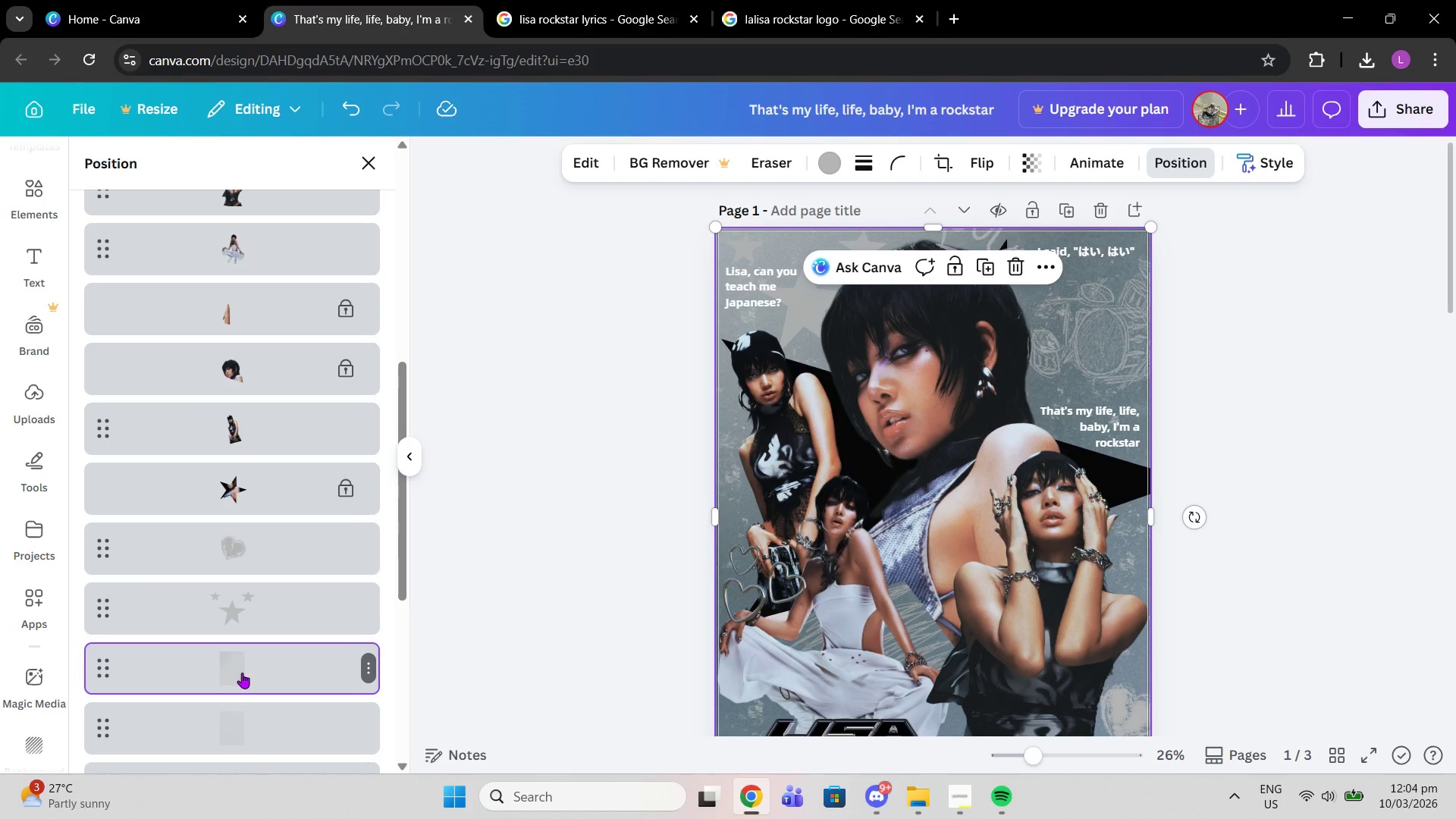 
left_click_drag(start_coordinate=[242, 673], to_coordinate=[258, 299])
 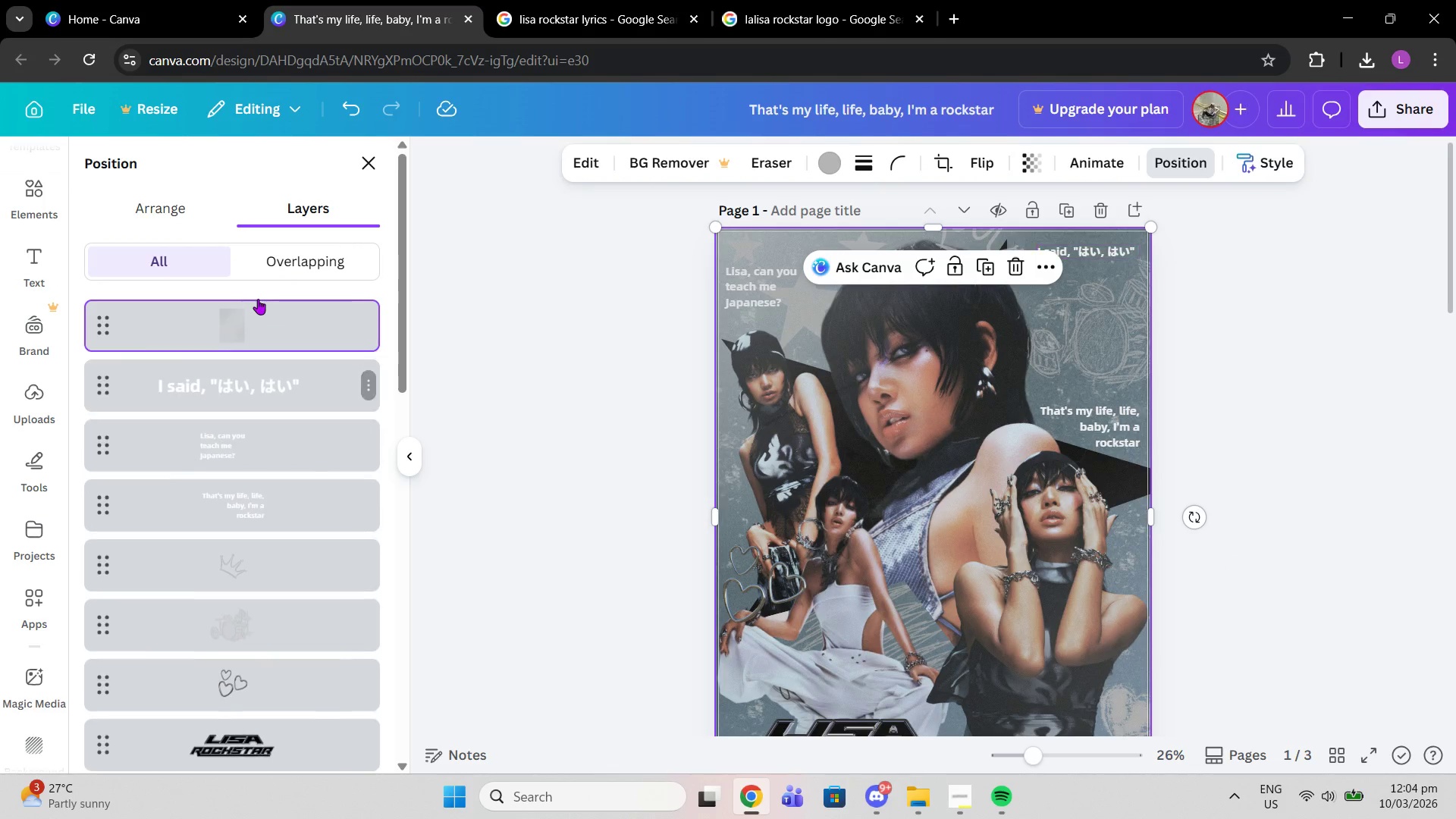 
scroll: coordinate [300, 347], scroll_direction: up, amount: 8.0
 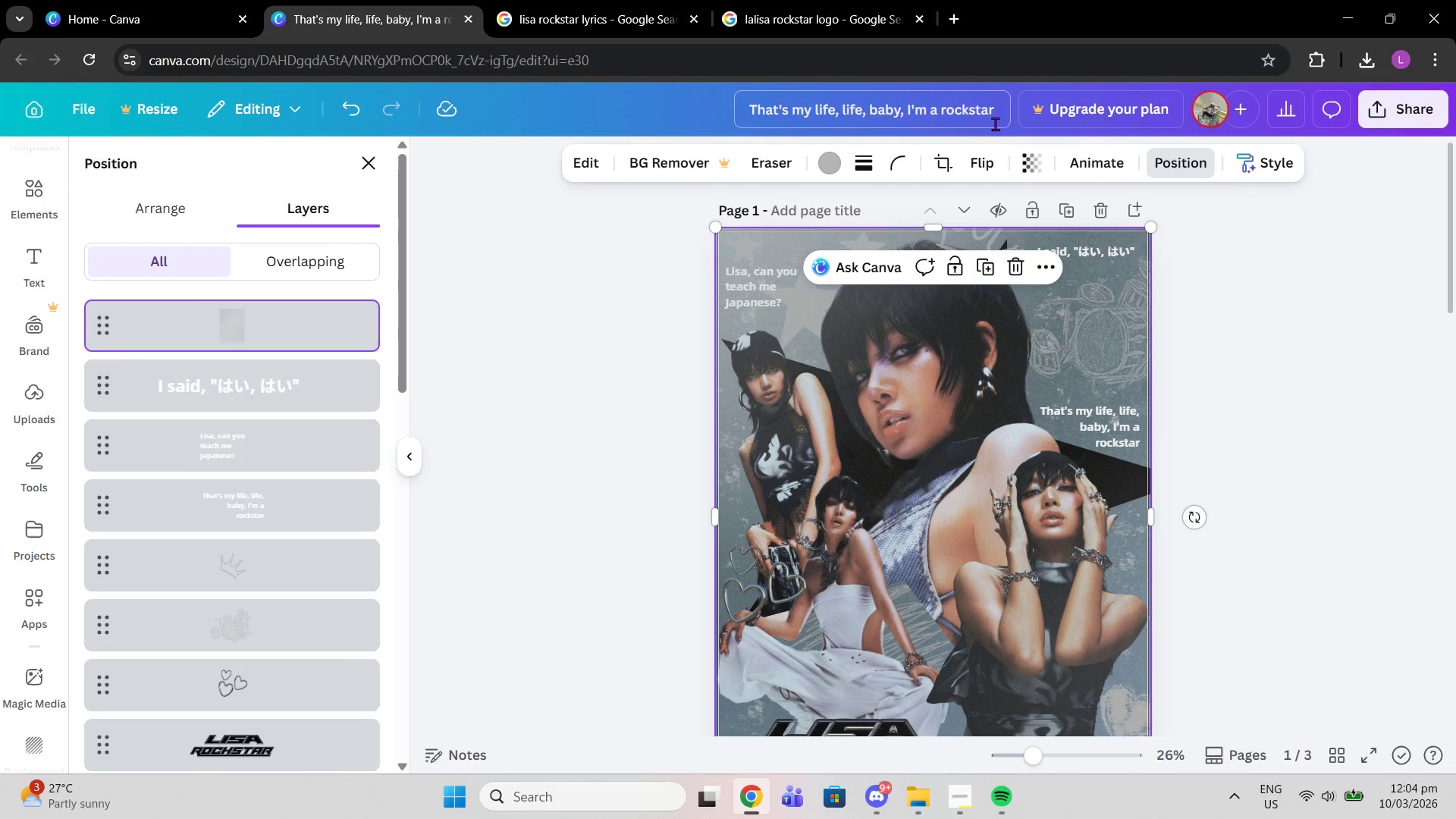 
left_click([1026, 152])
 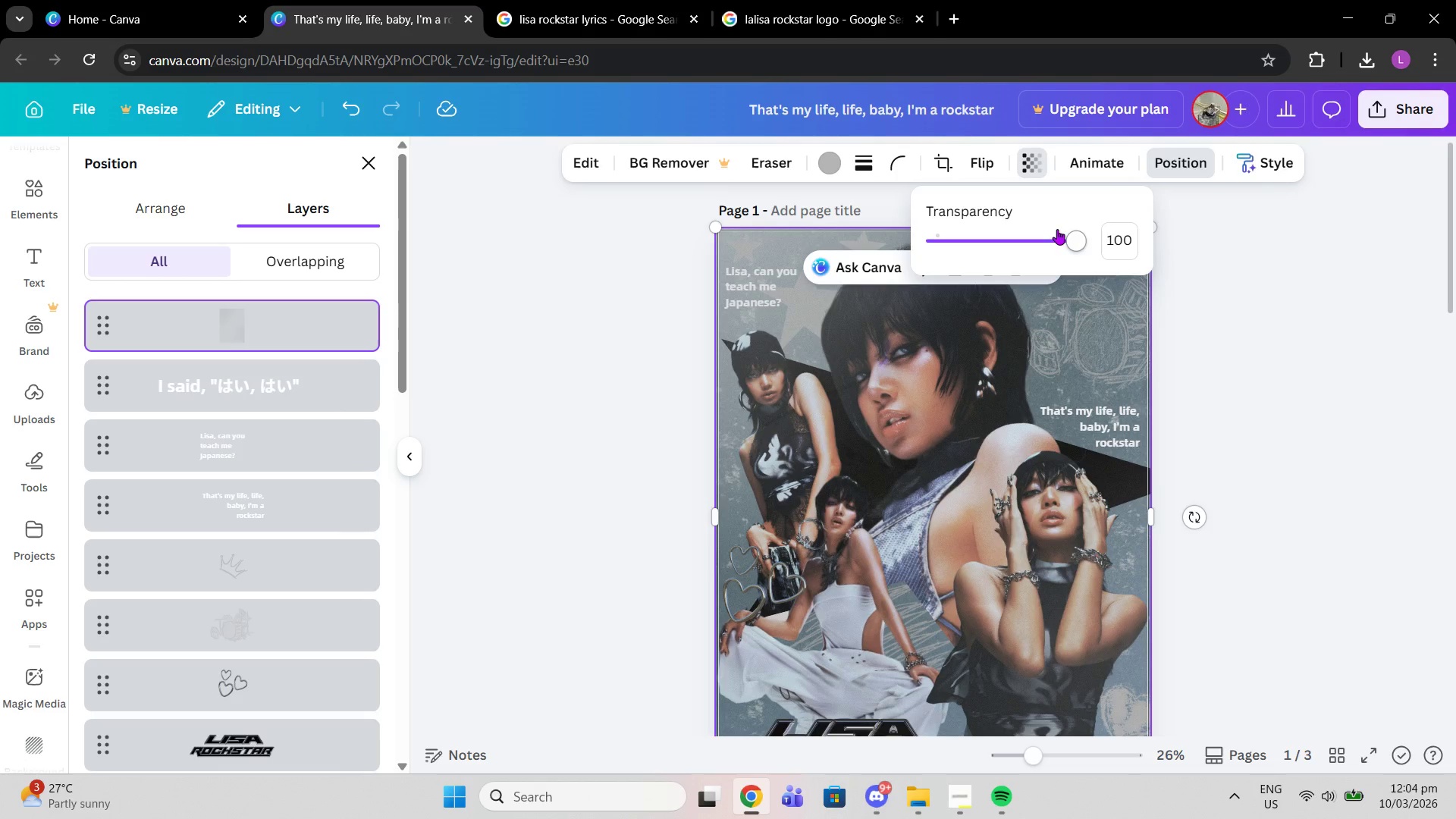 
left_click_drag(start_coordinate=[1059, 237], to_coordinate=[971, 250])
 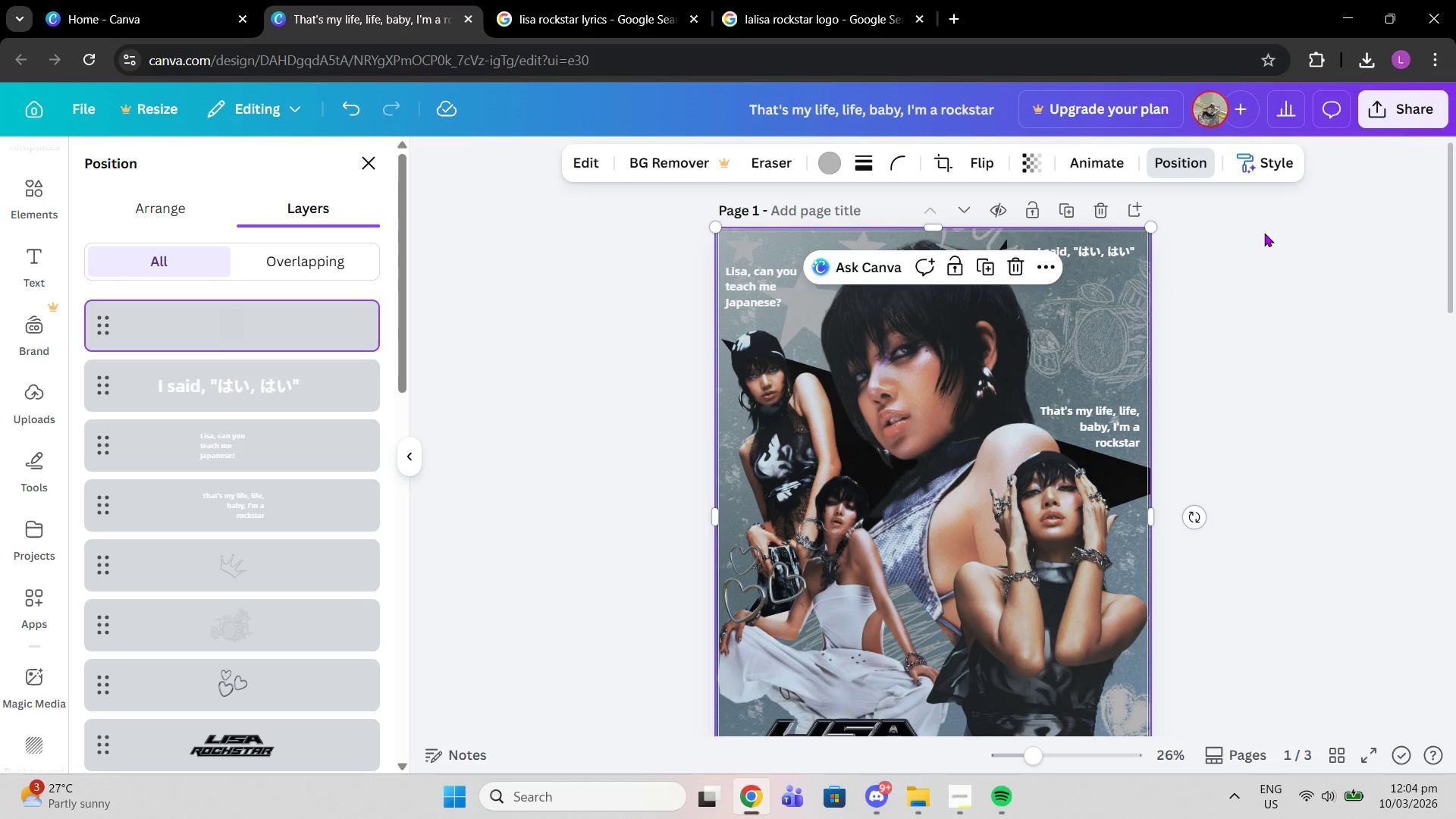 
key(Control+Z)
 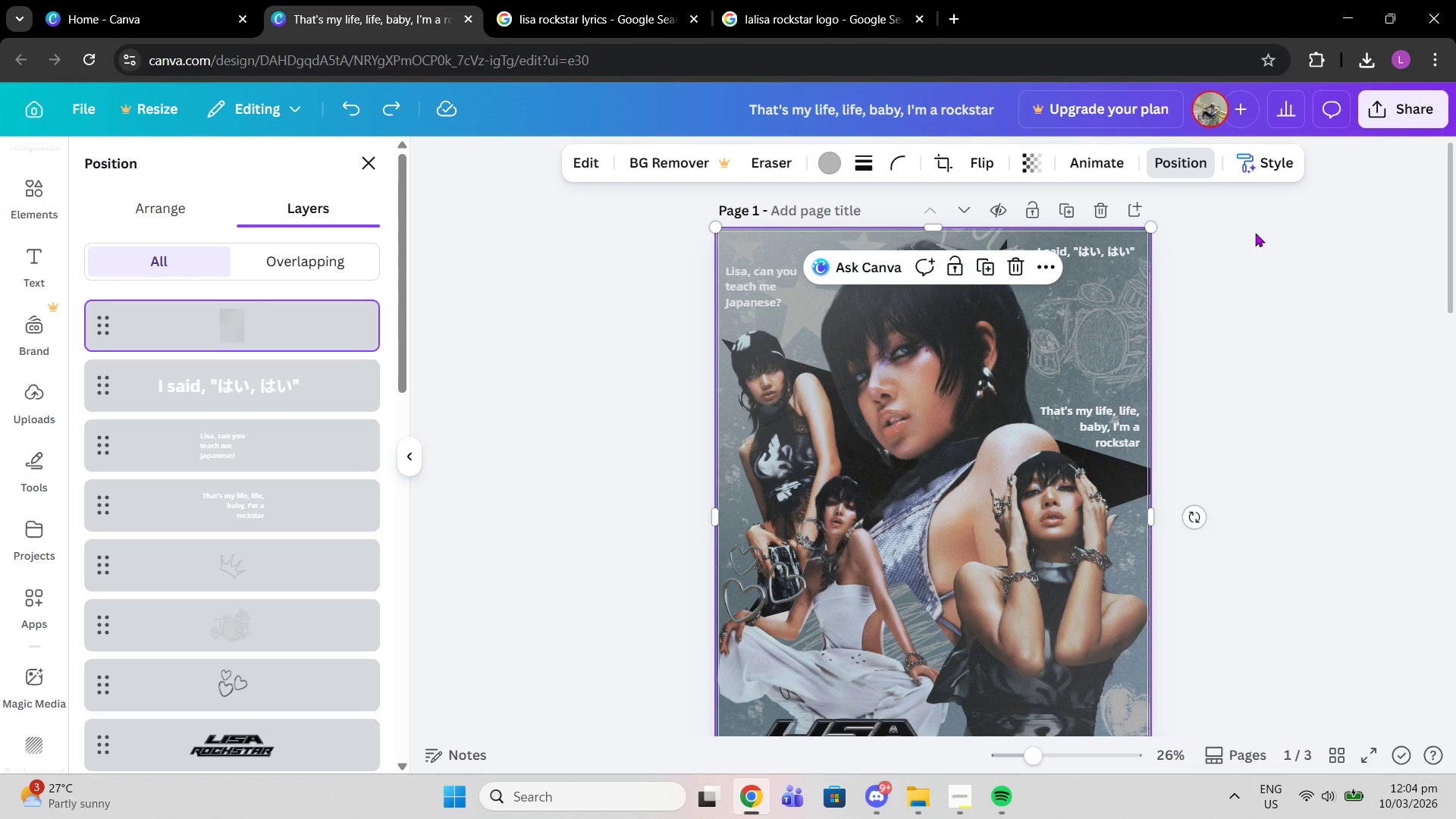 
key(Control+Z)
 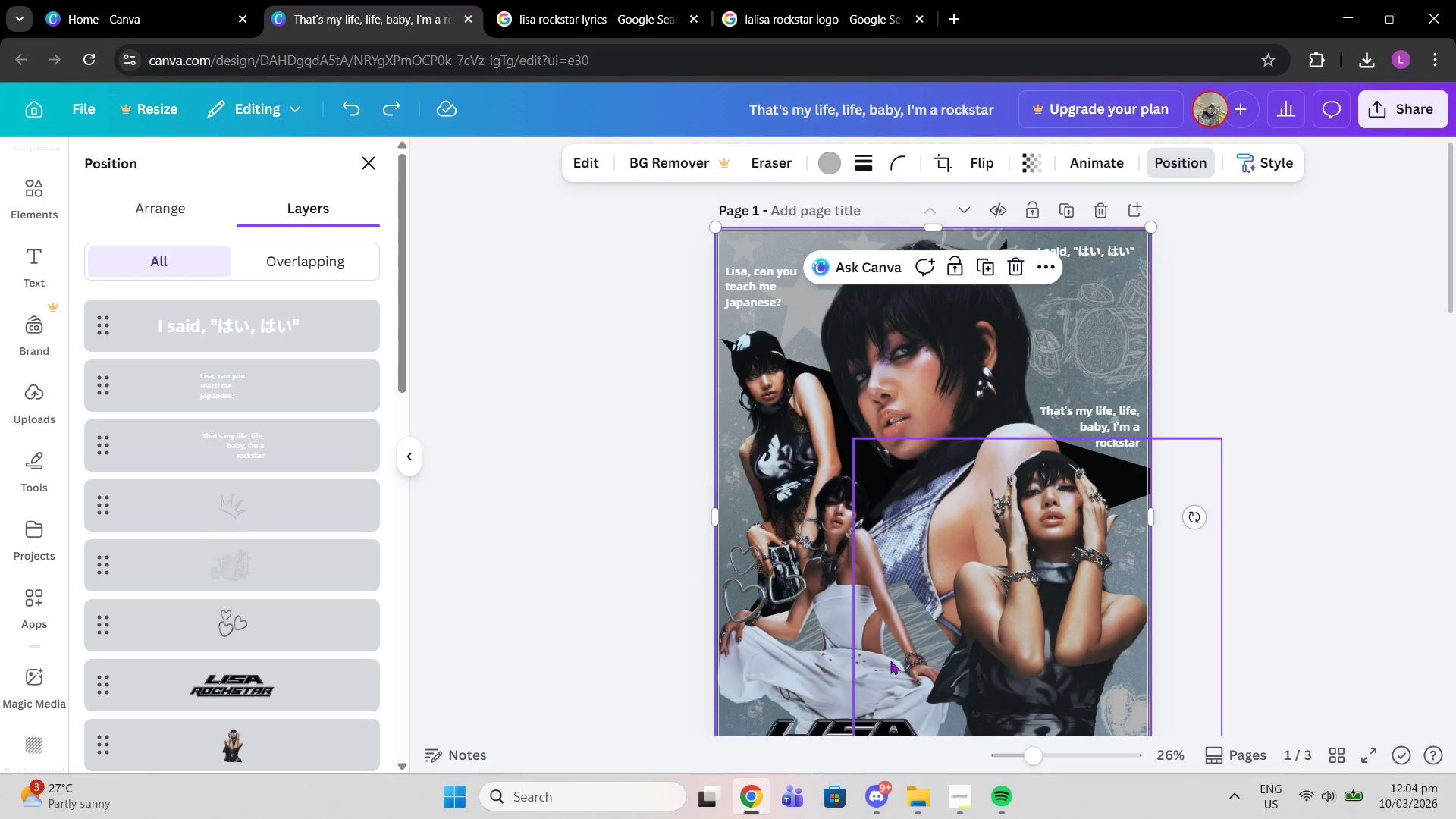 
left_click([655, 442])
 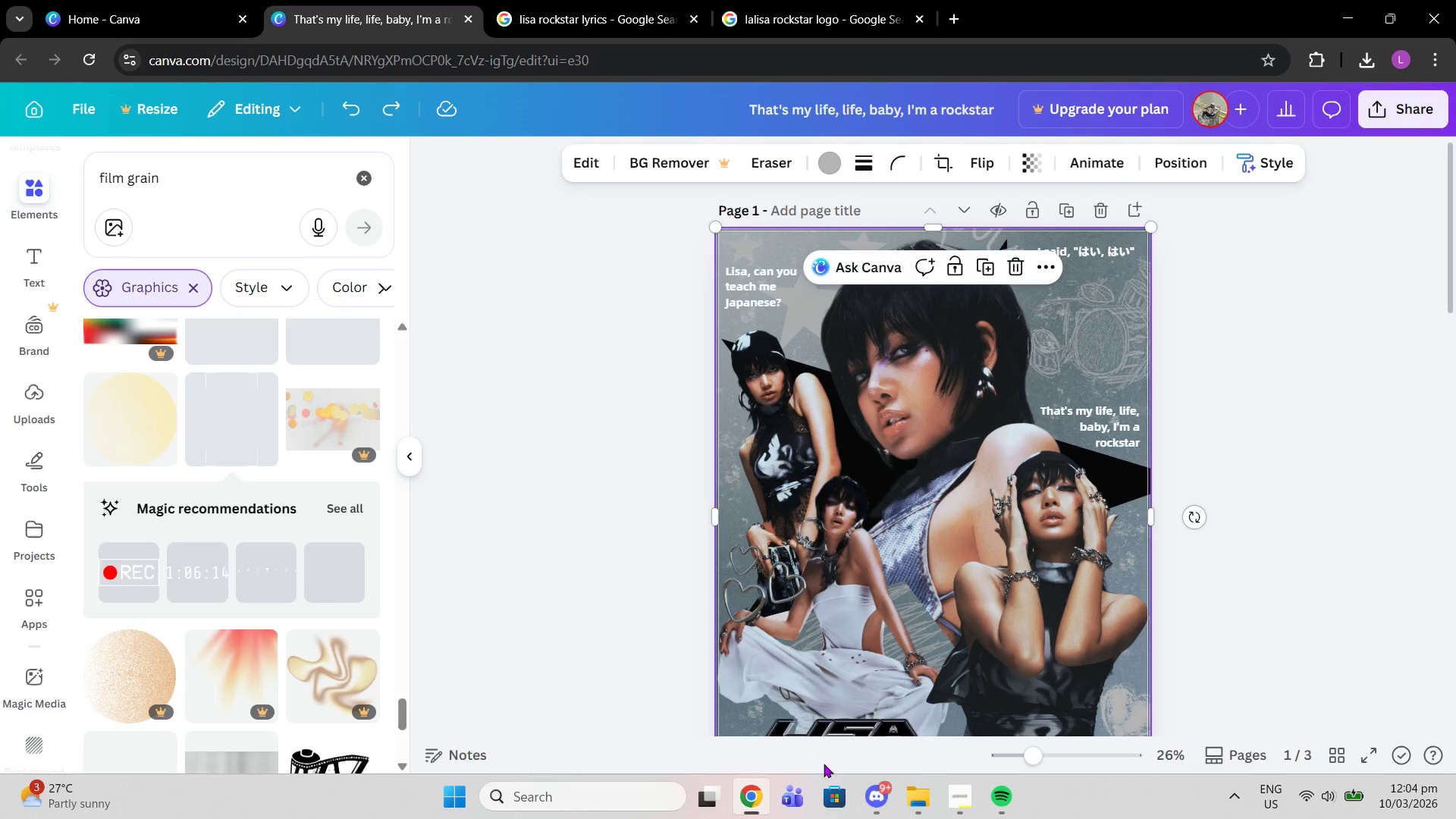 
left_click([951, 800])